 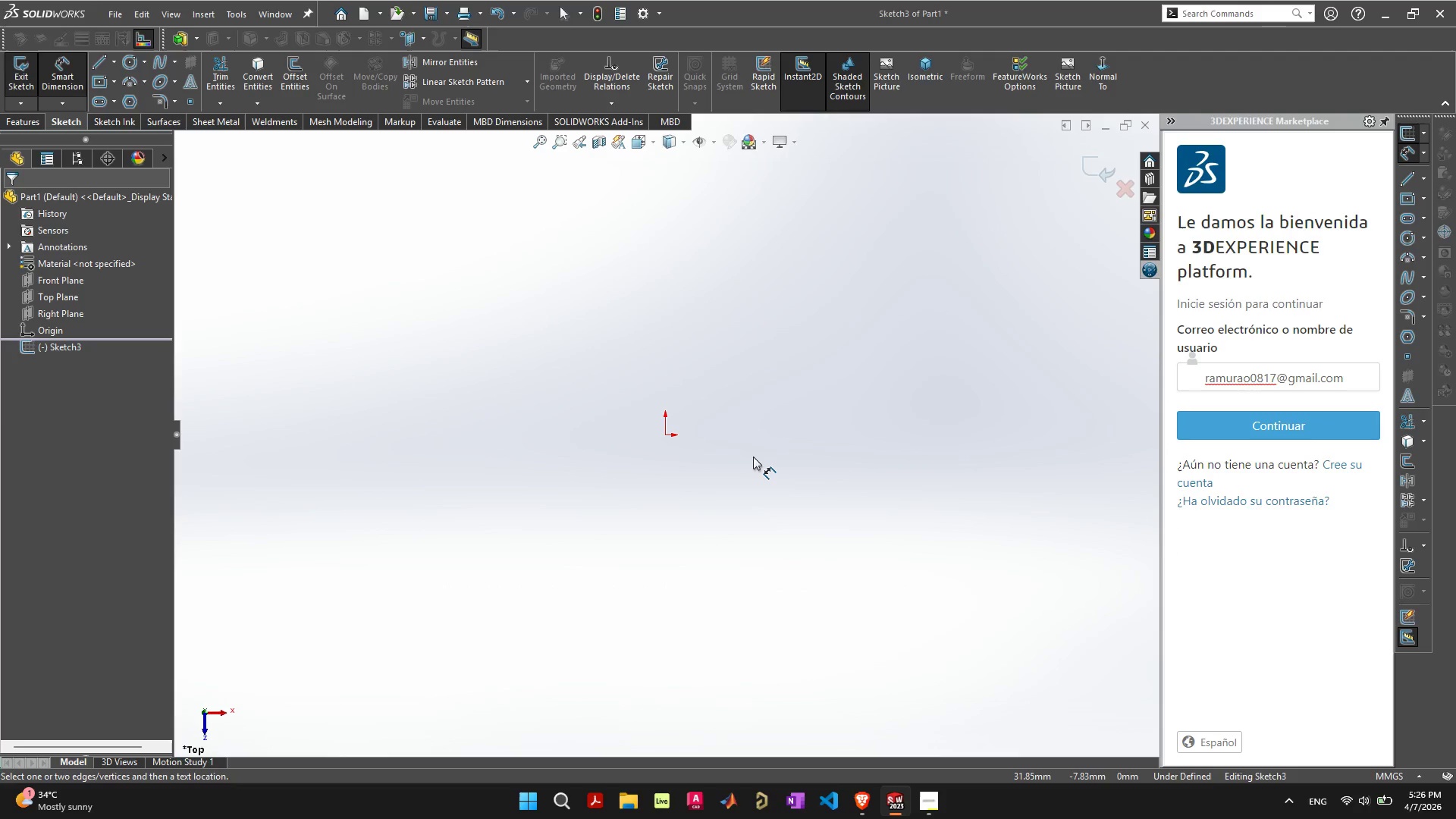 
left_click([856, 797])
 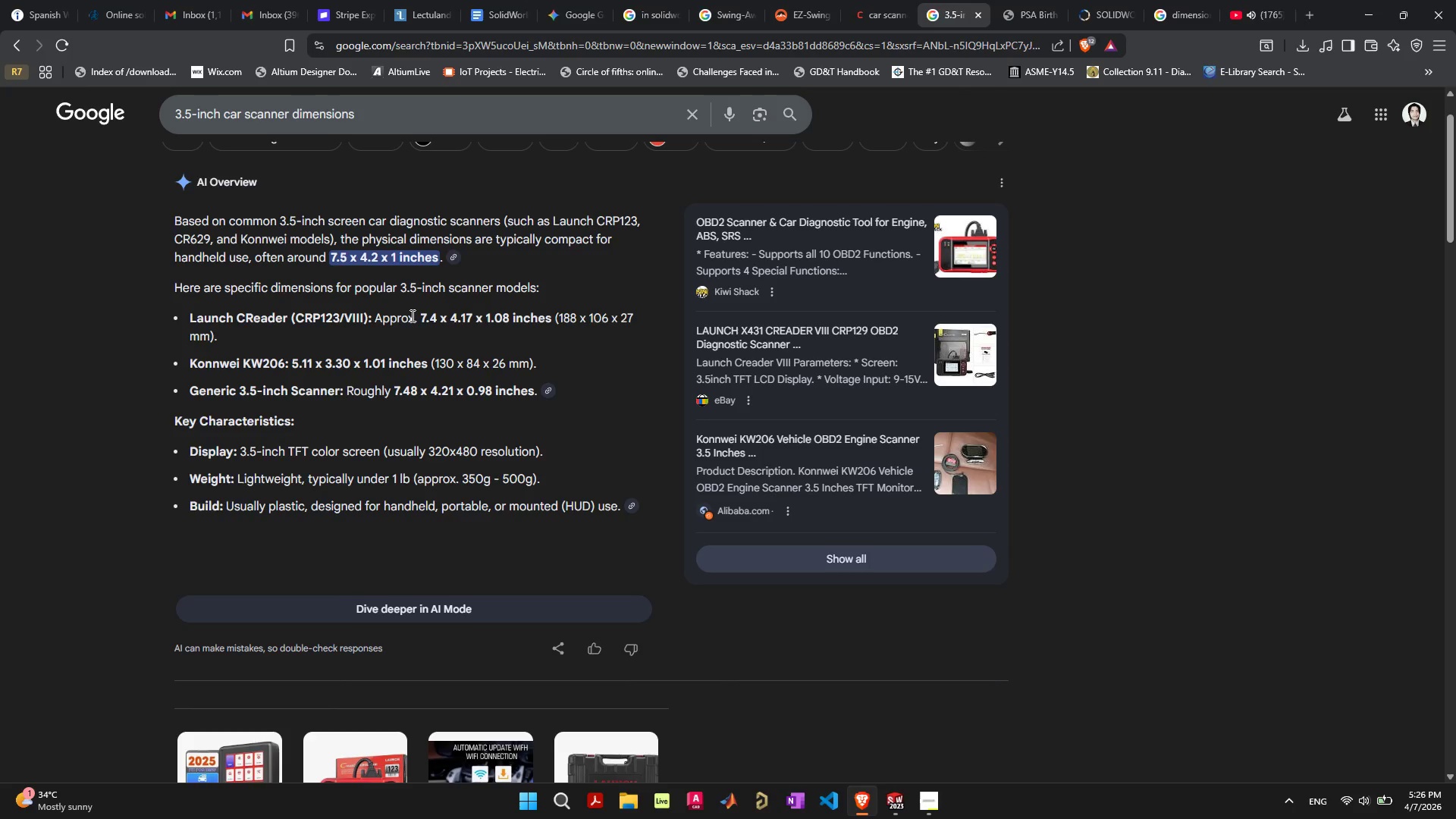 
wait(9.83)
 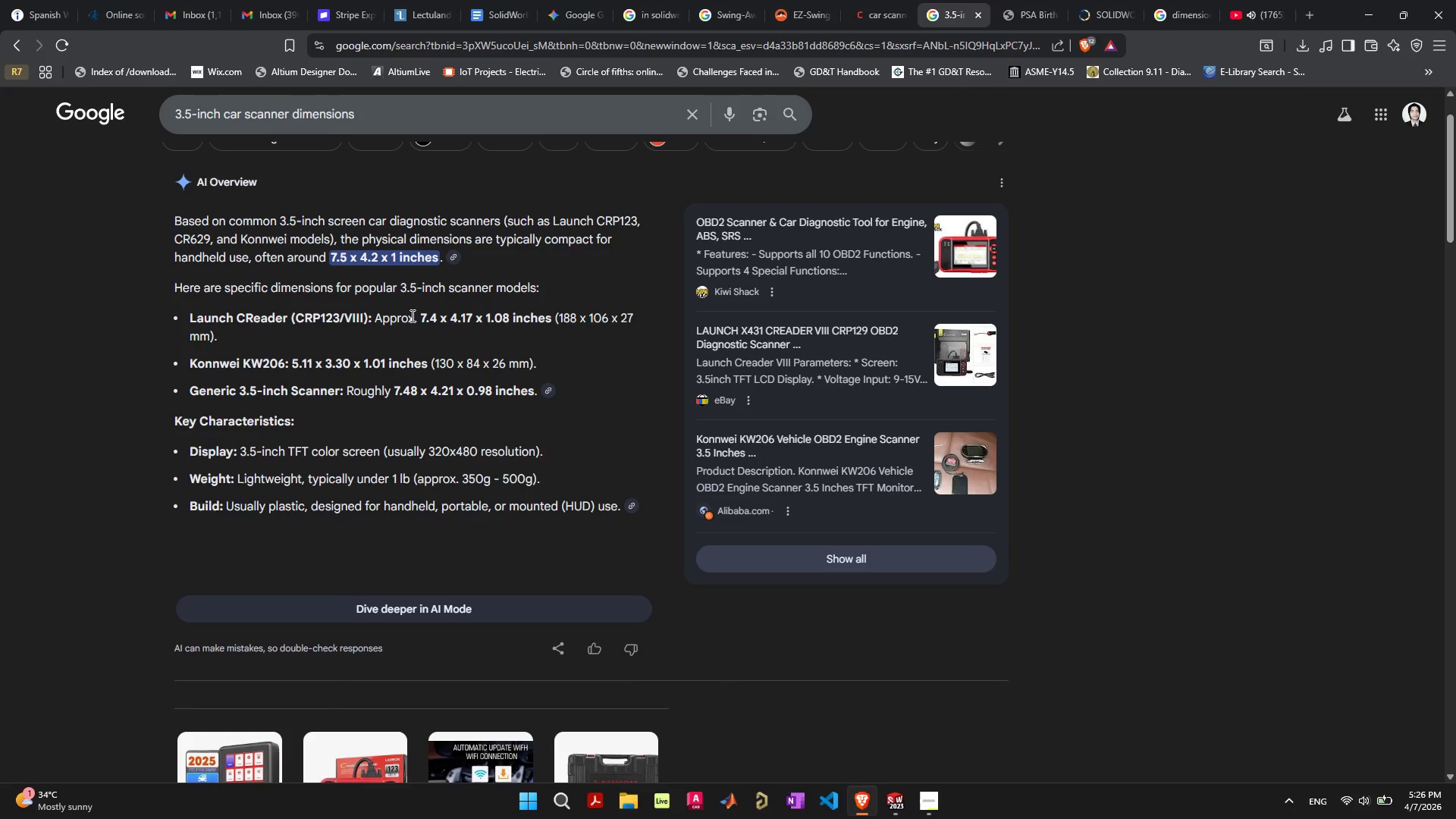 
key(Alt+AltLeft)
 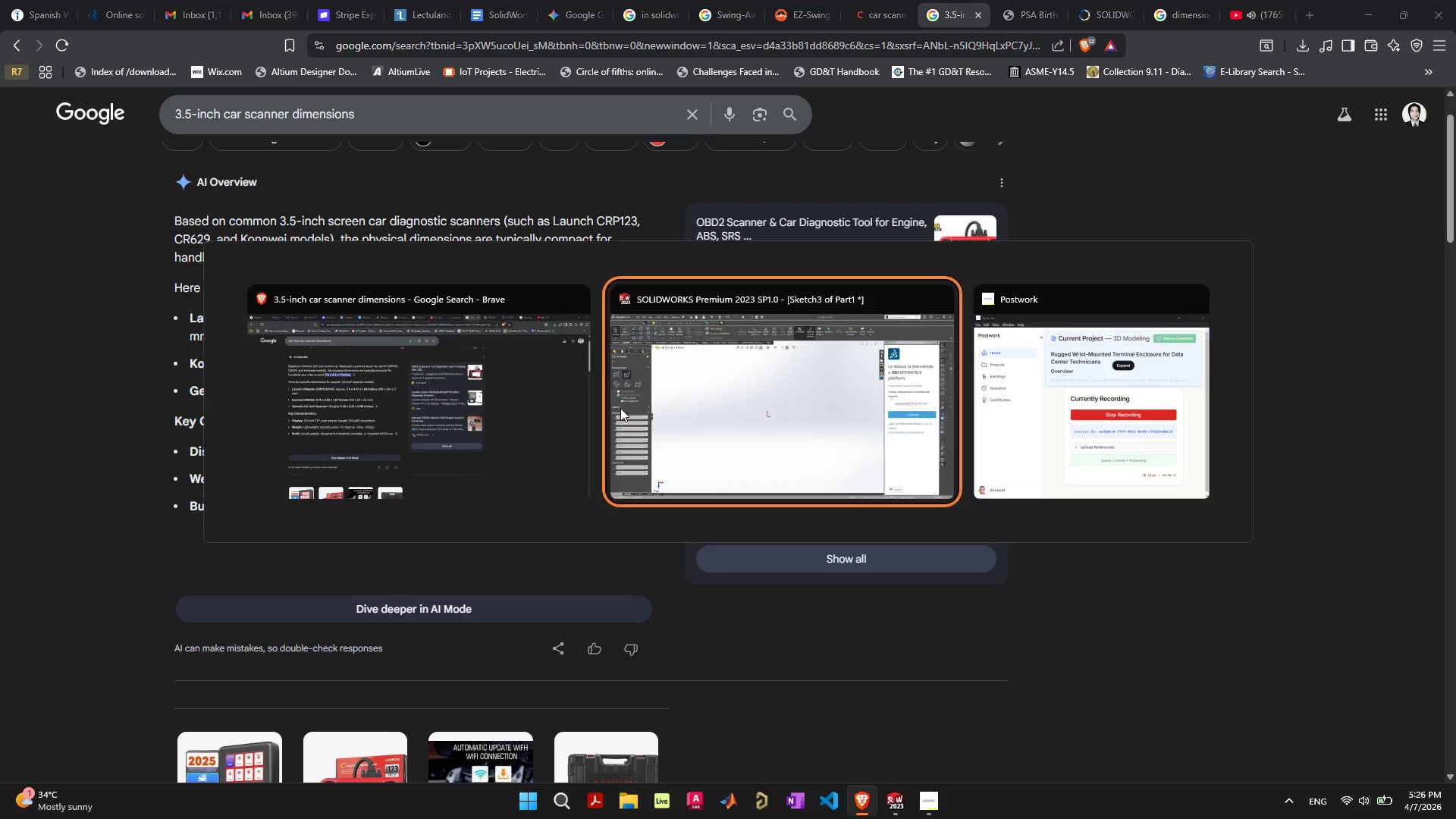 
key(Alt+Tab)
 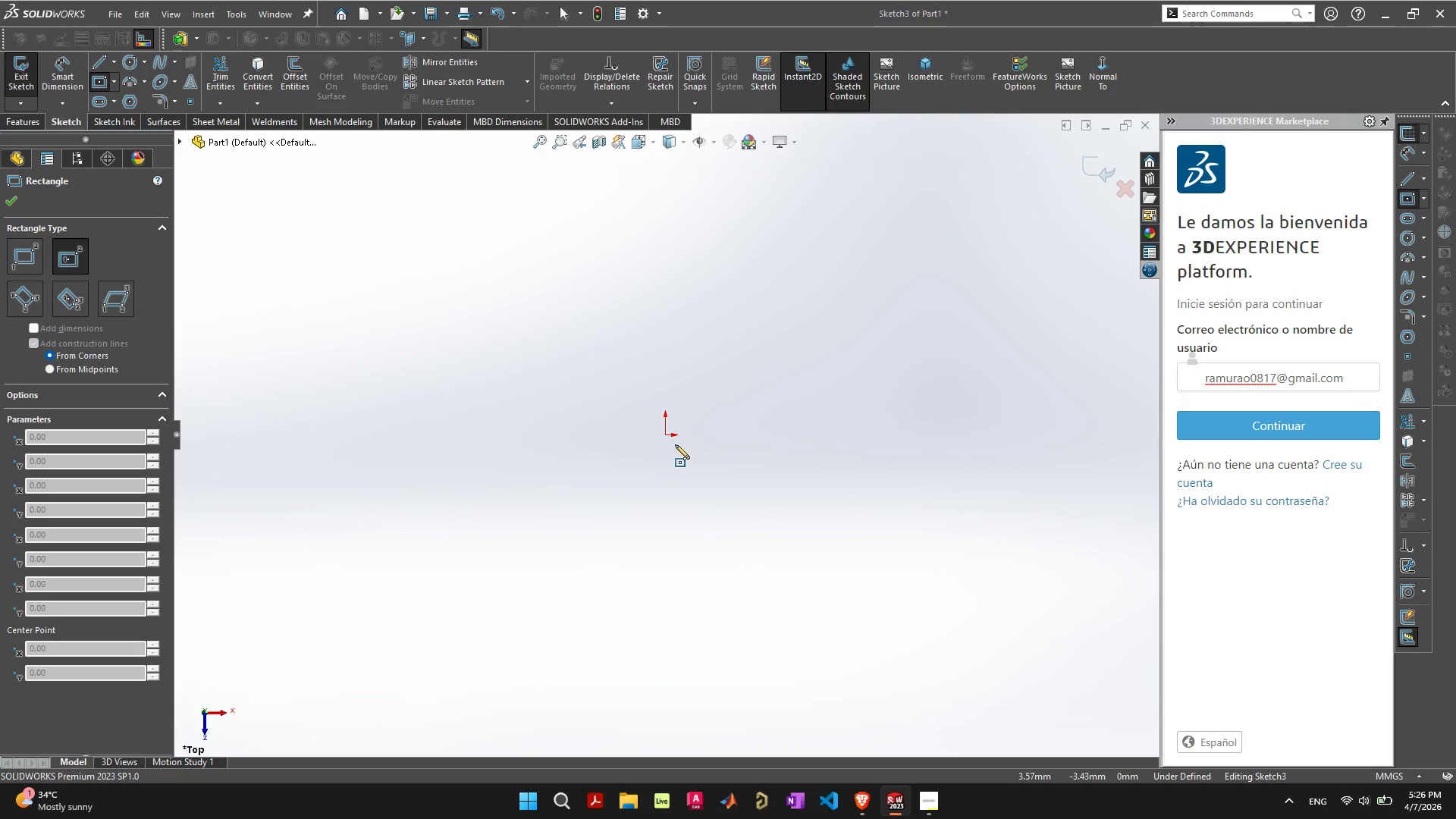 
left_click_drag(start_coordinate=[666, 437], to_coordinate=[824, 499])
 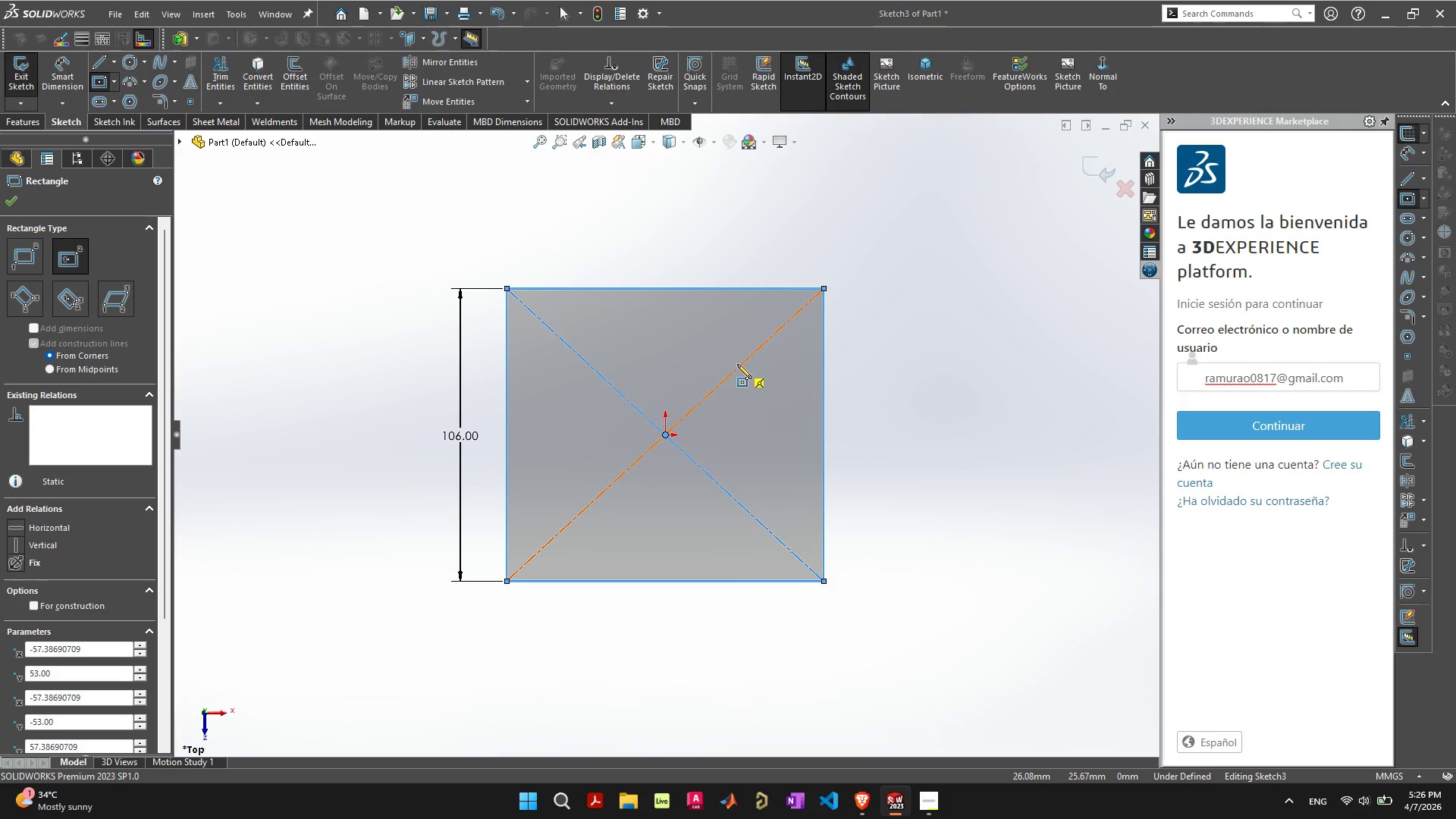 
type(106)
 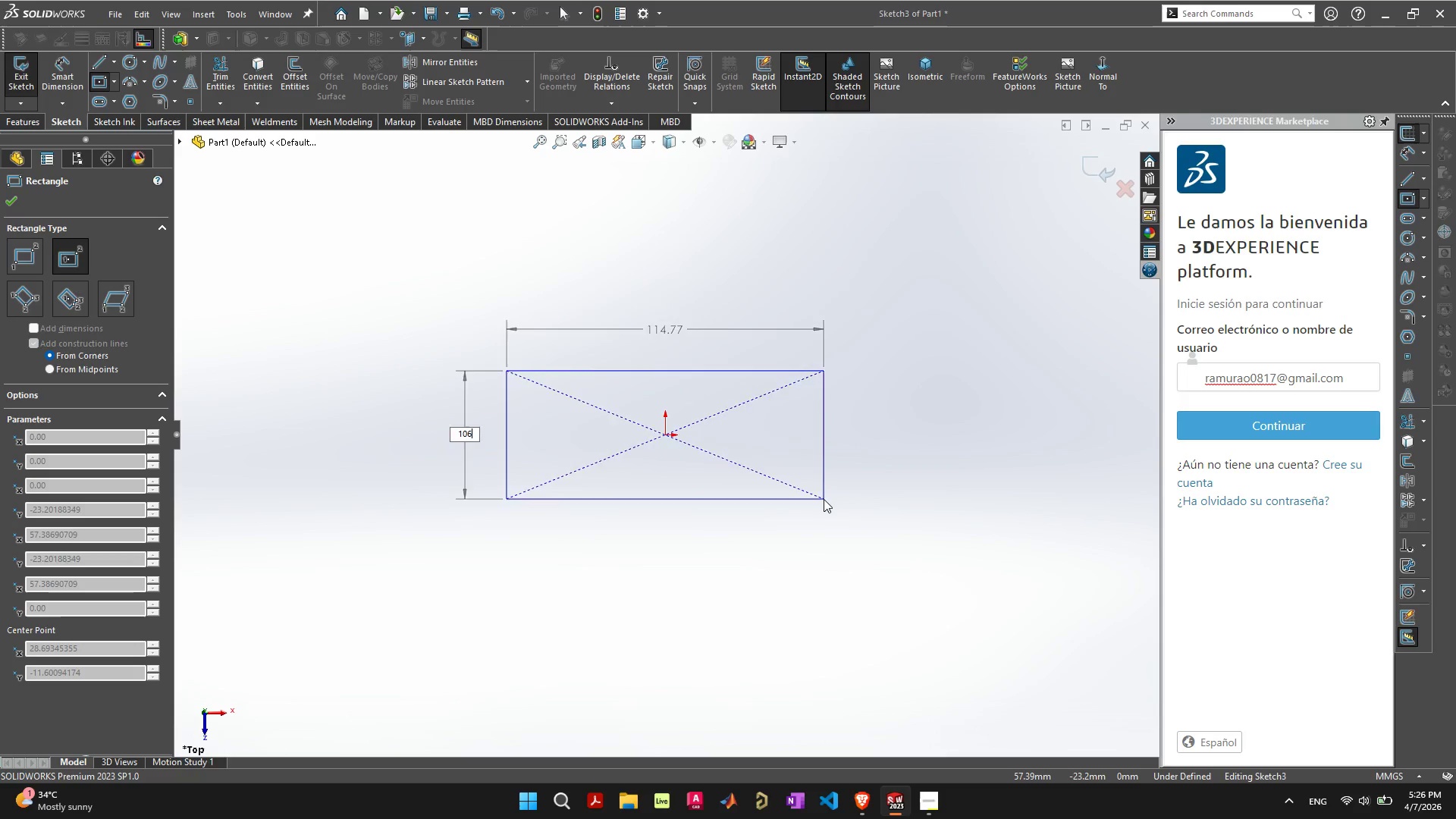 
key(Enter)
 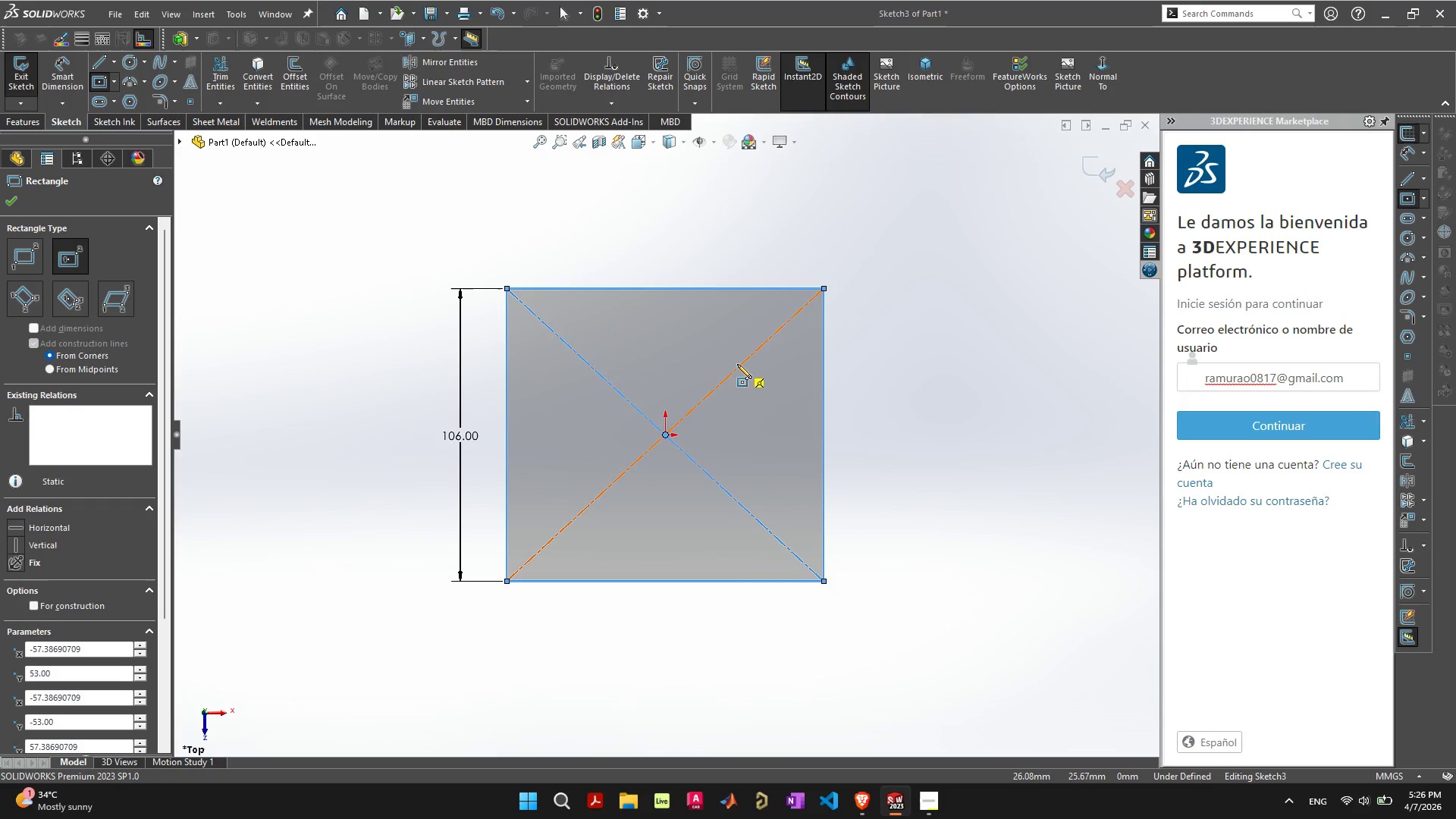 
key(1)
 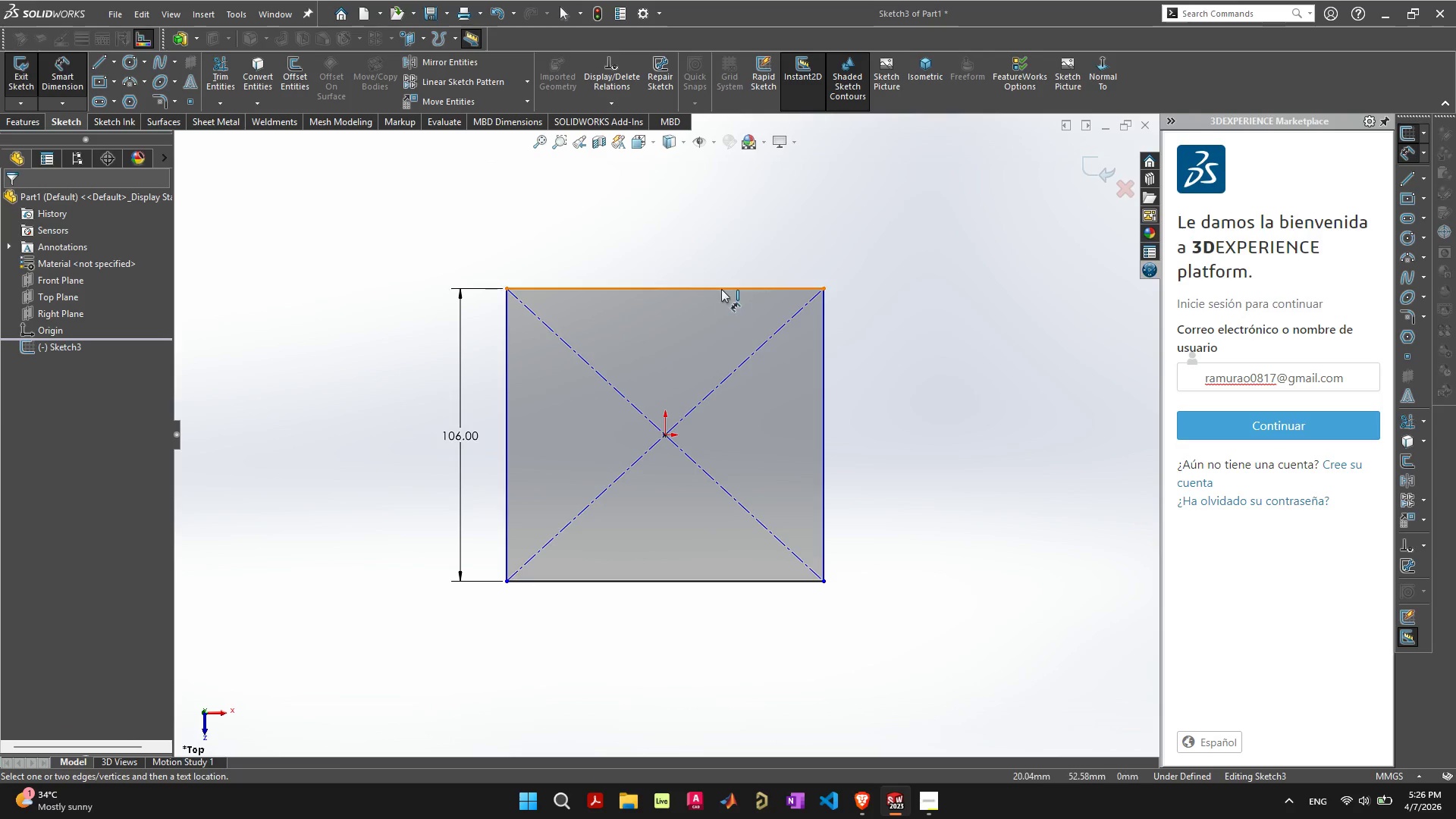 
double_click([701, 268])
 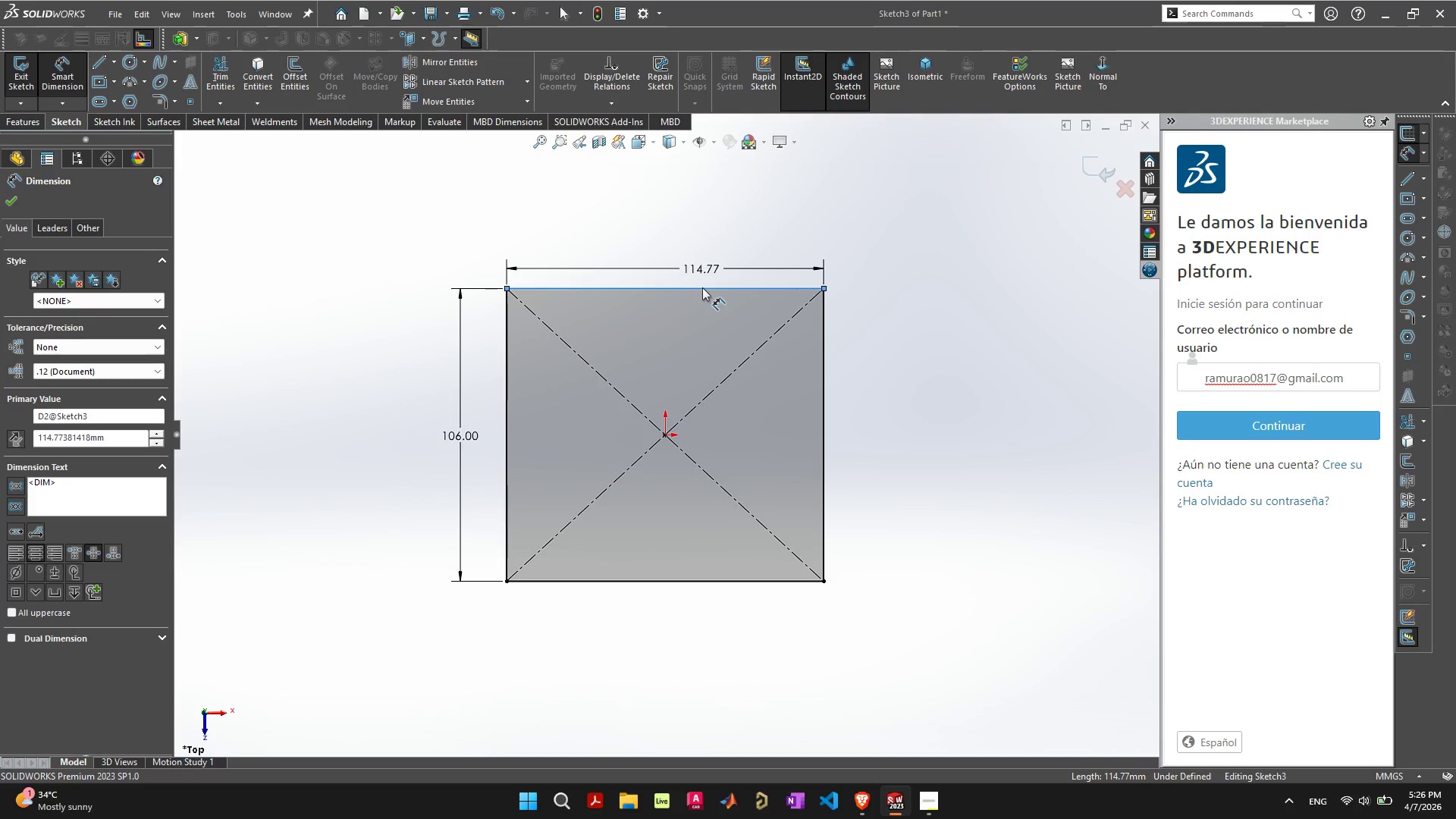 
type(188)
 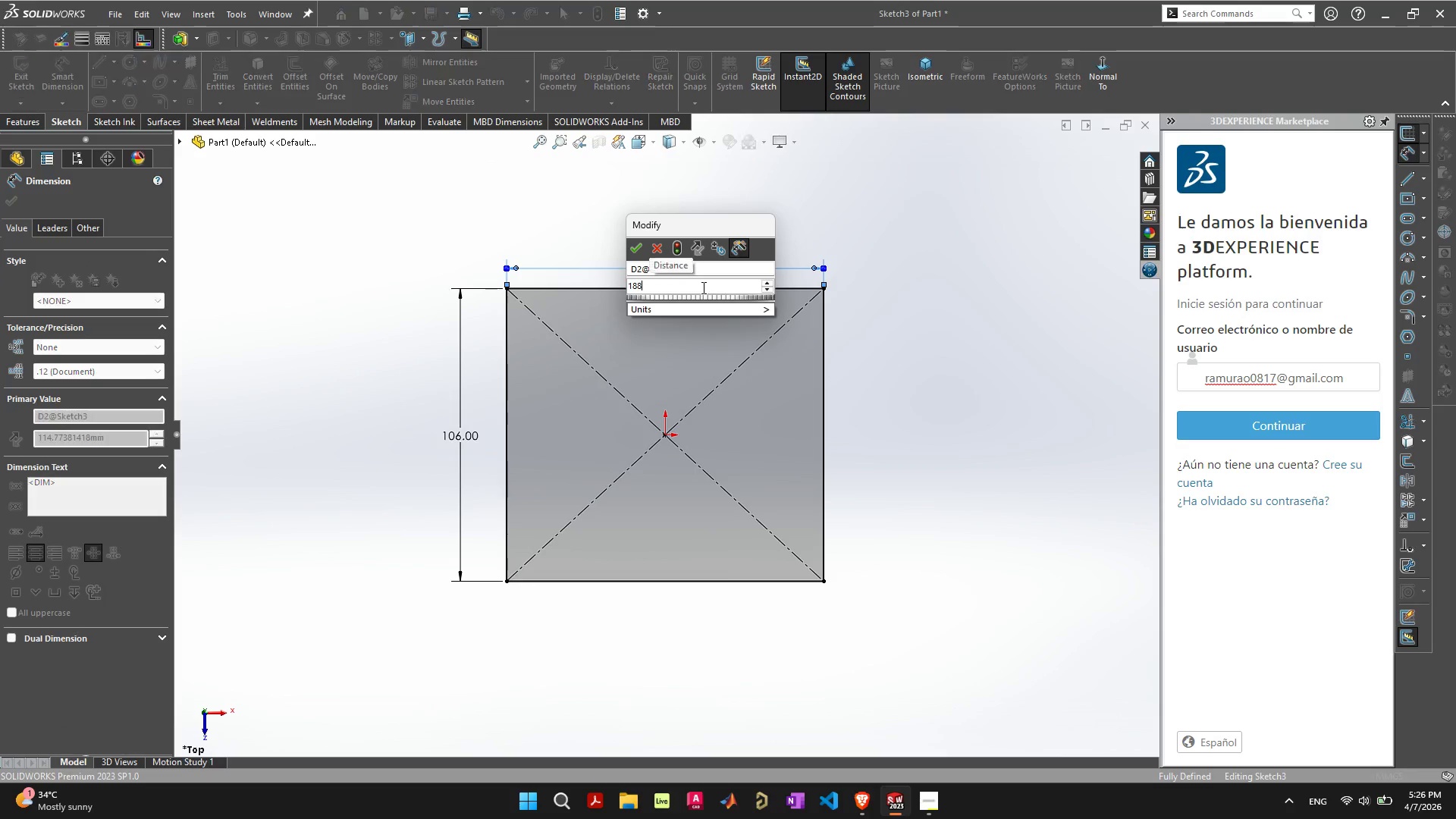 
key(Enter)
 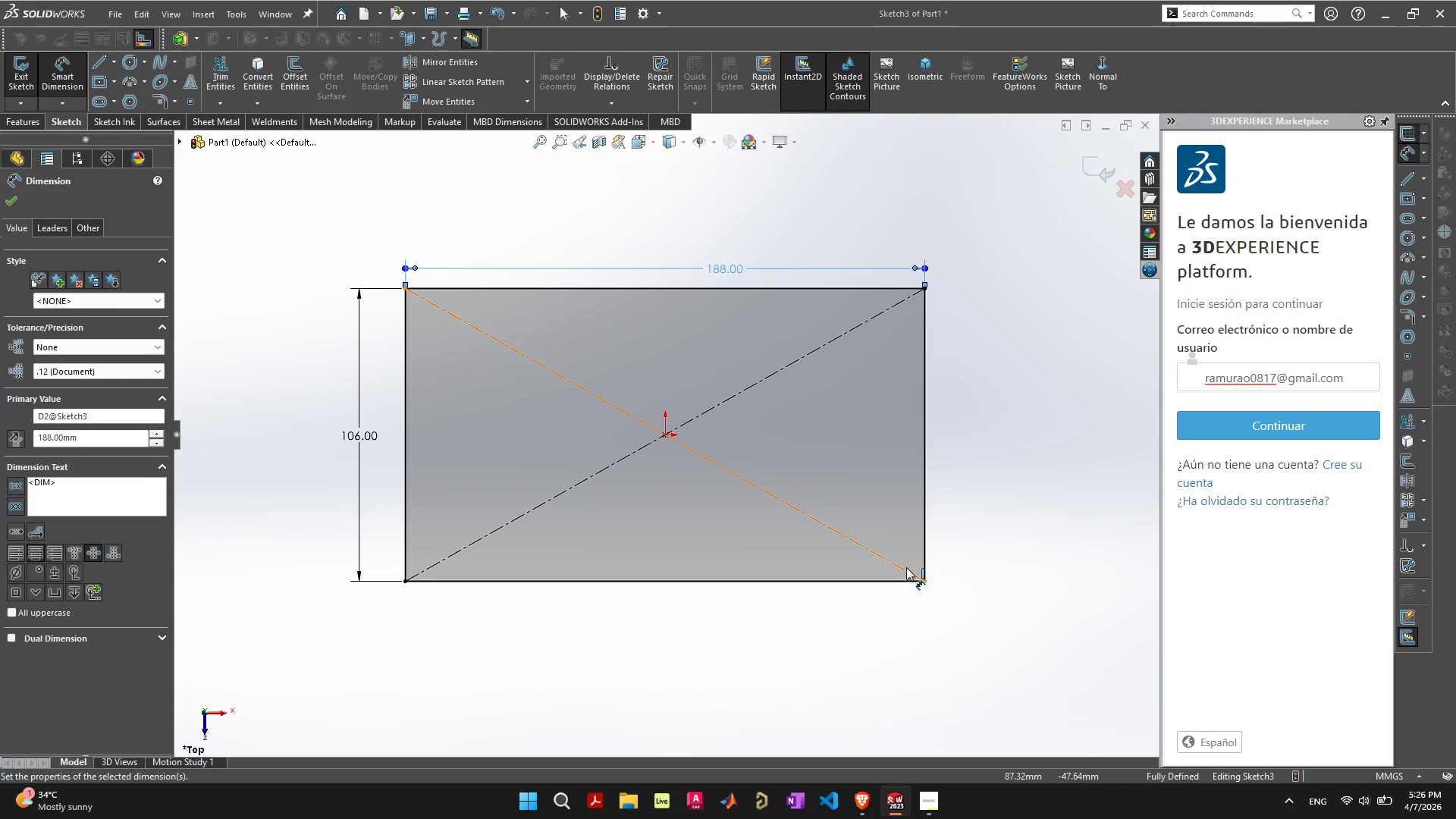 
key(Escape)
 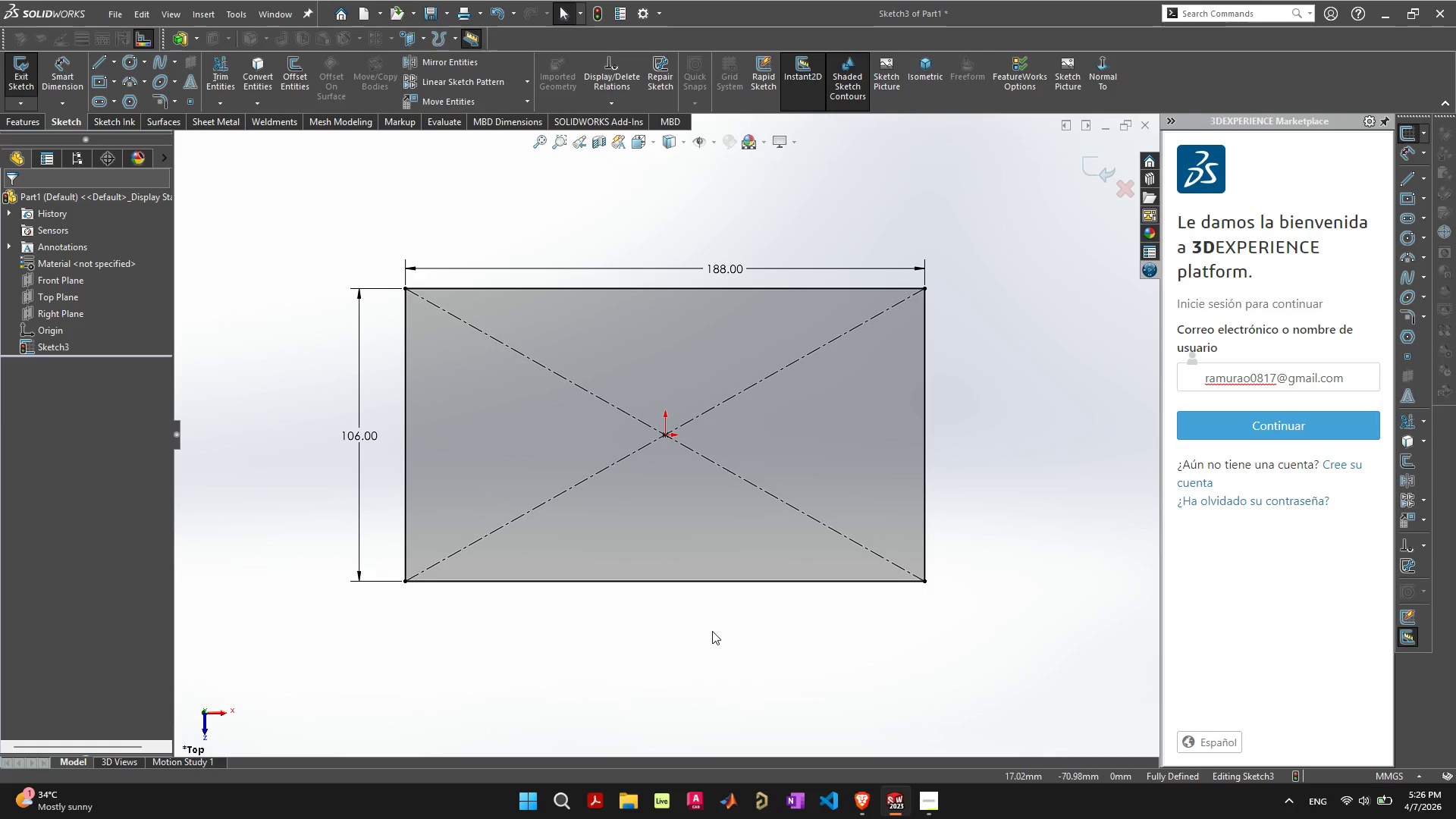 
left_click([712, 631])
 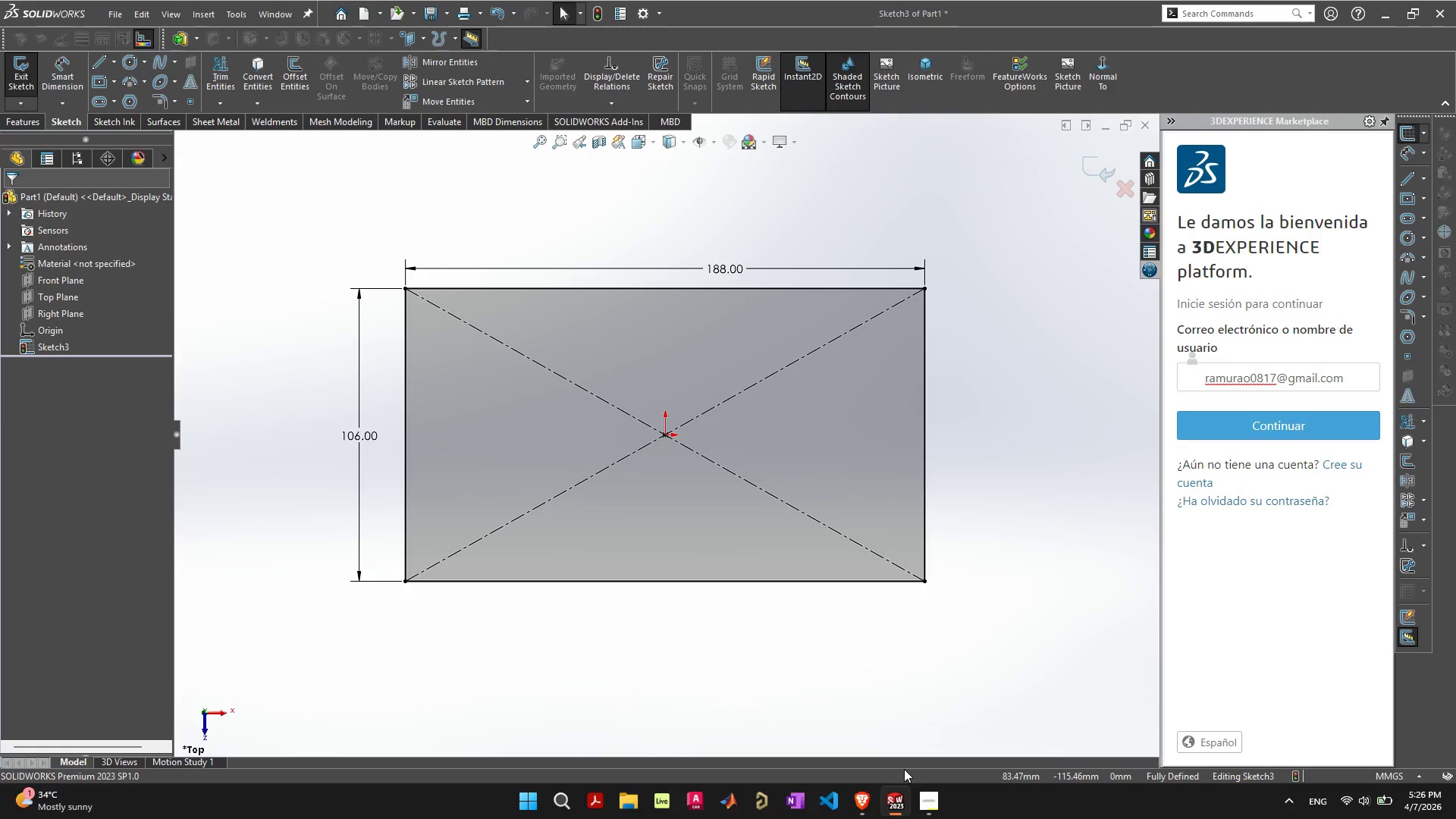 
left_click([861, 805])
 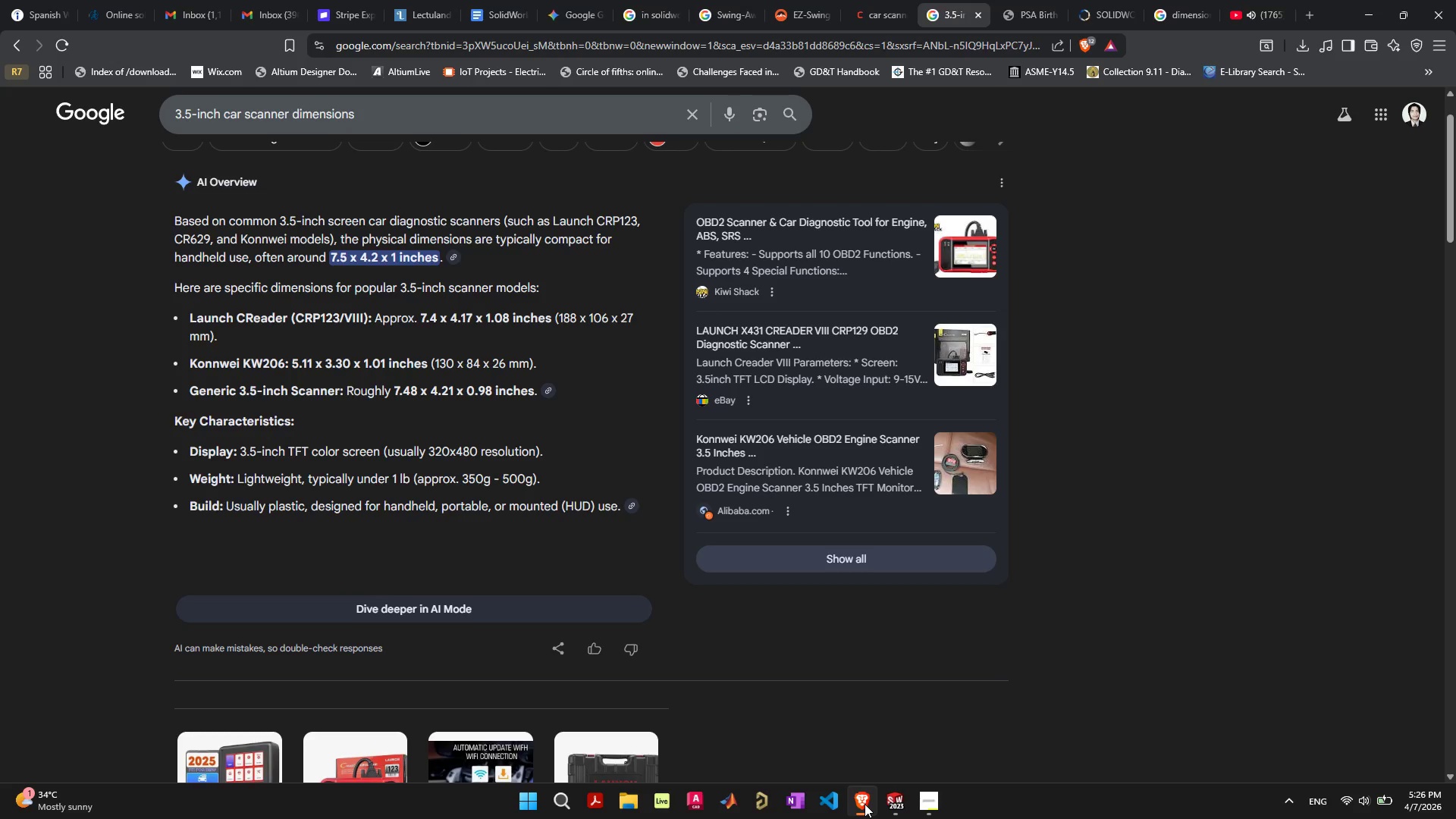 
scroll: coordinate [425, 268], scroll_direction: up, amount: 3.0
 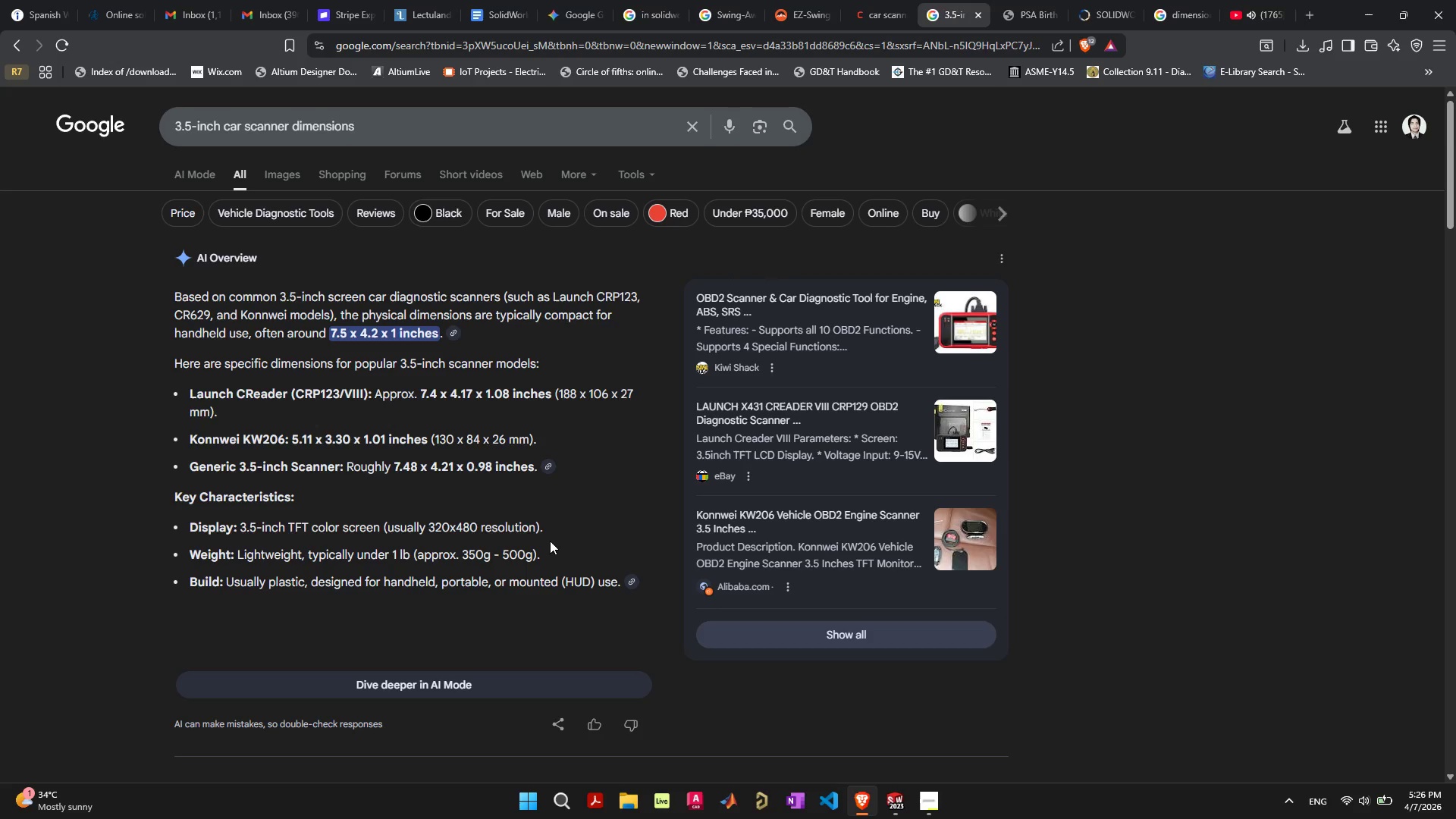 
wait(12.32)
 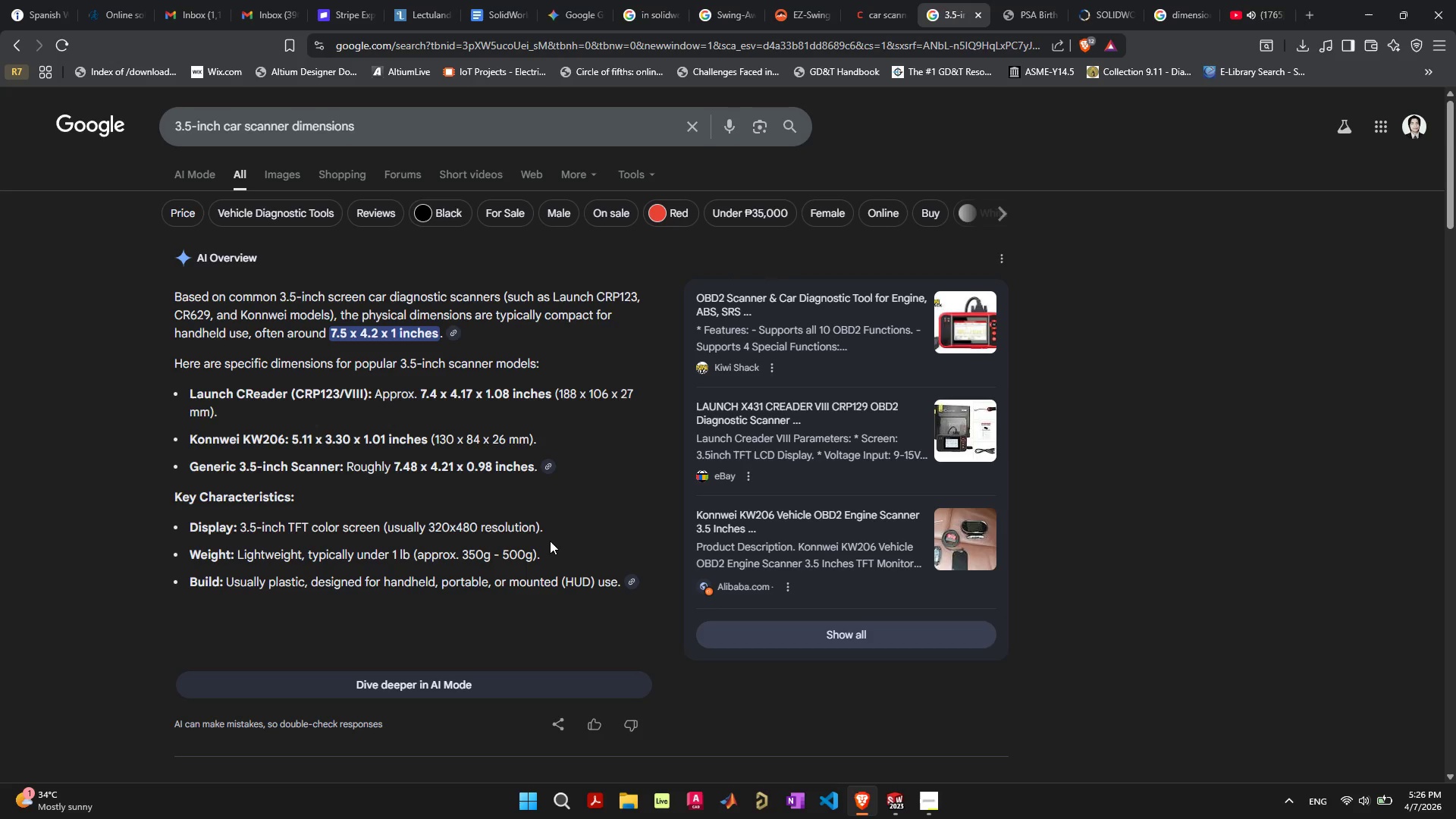 
scroll: coordinate [556, 541], scroll_direction: up, amount: 1.0
 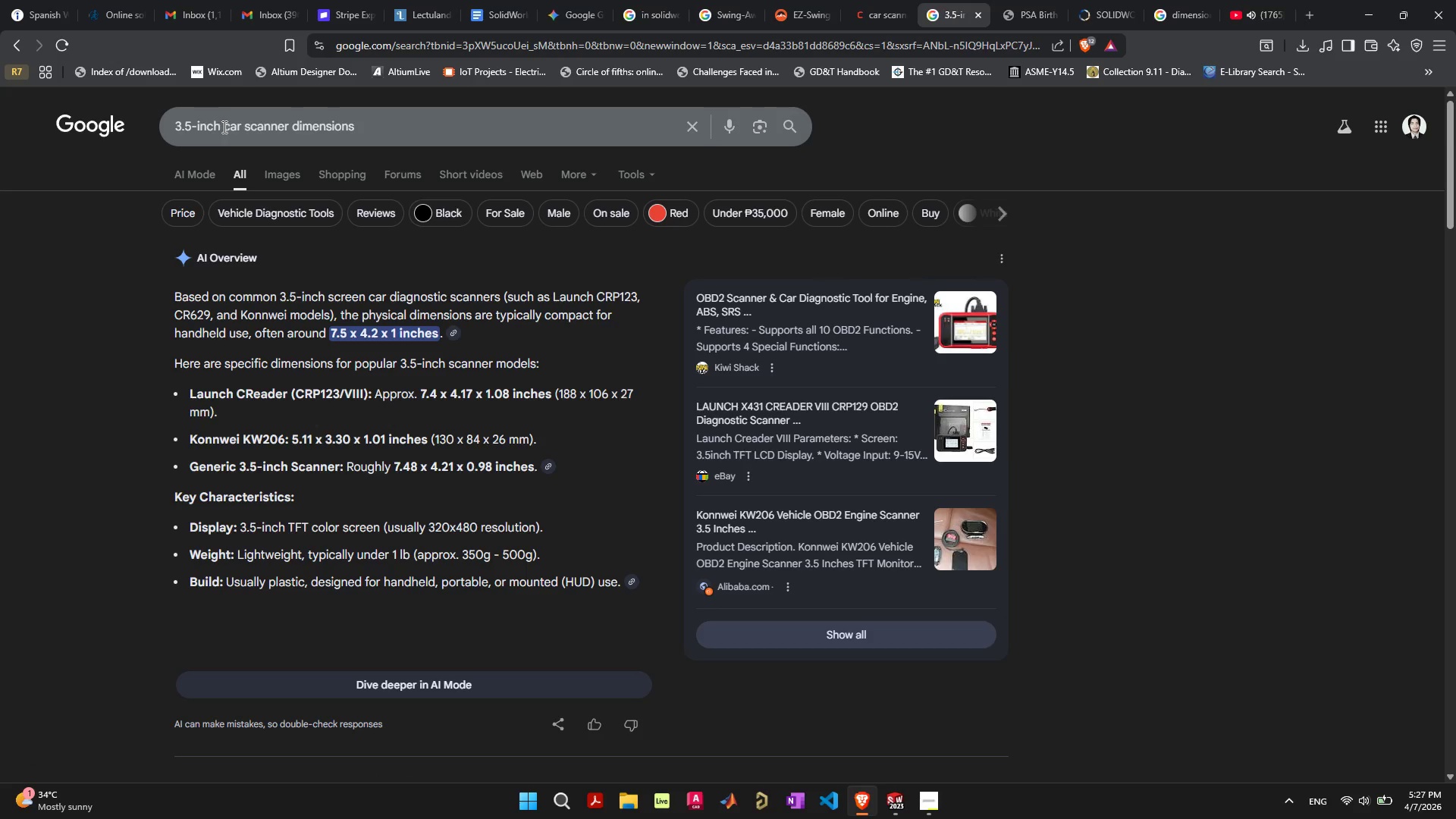 
left_click_drag(start_coordinate=[225, 125], to_coordinate=[487, 125])
 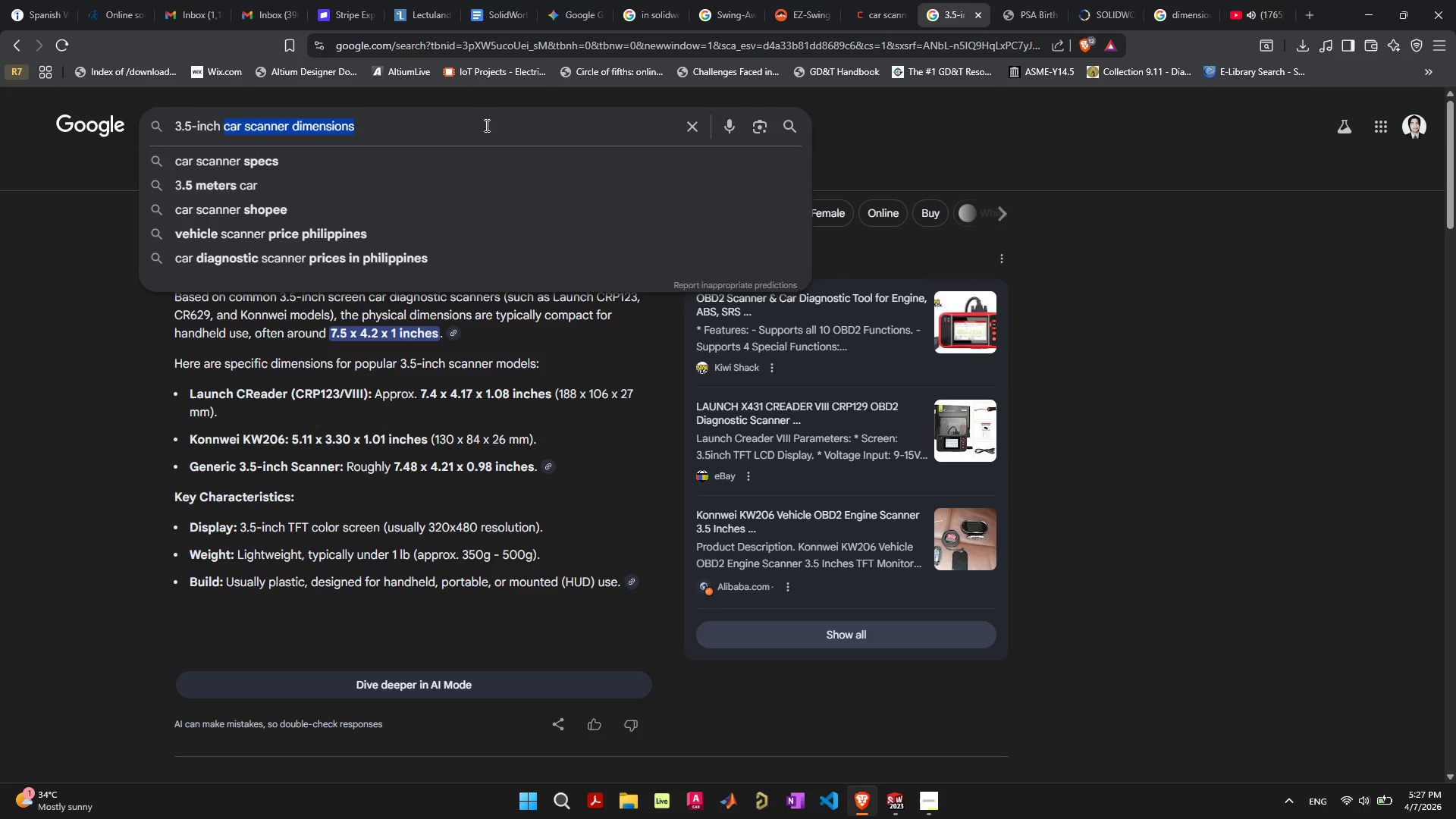 
type(screen dimen)
 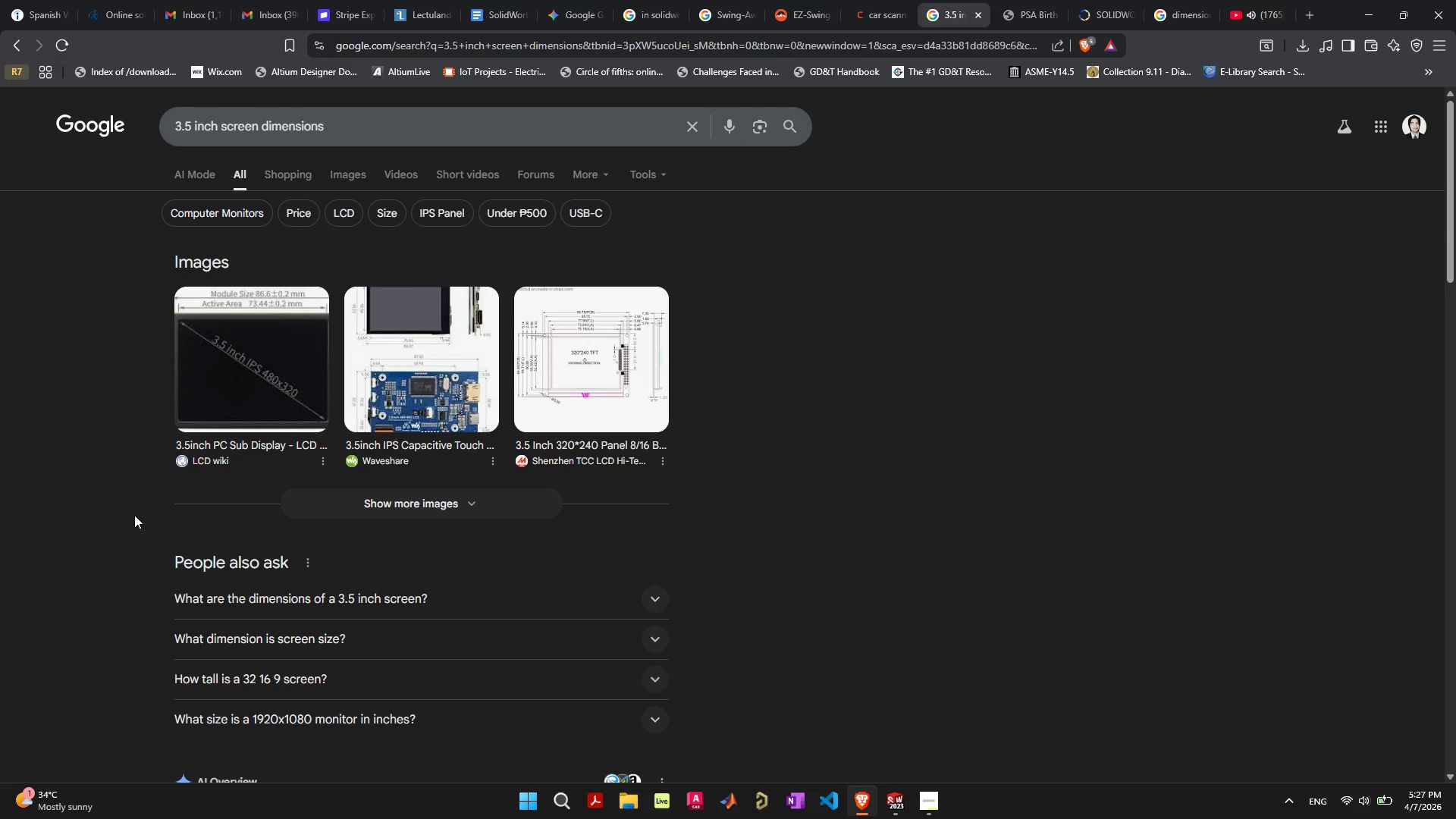 
wait(5.48)
 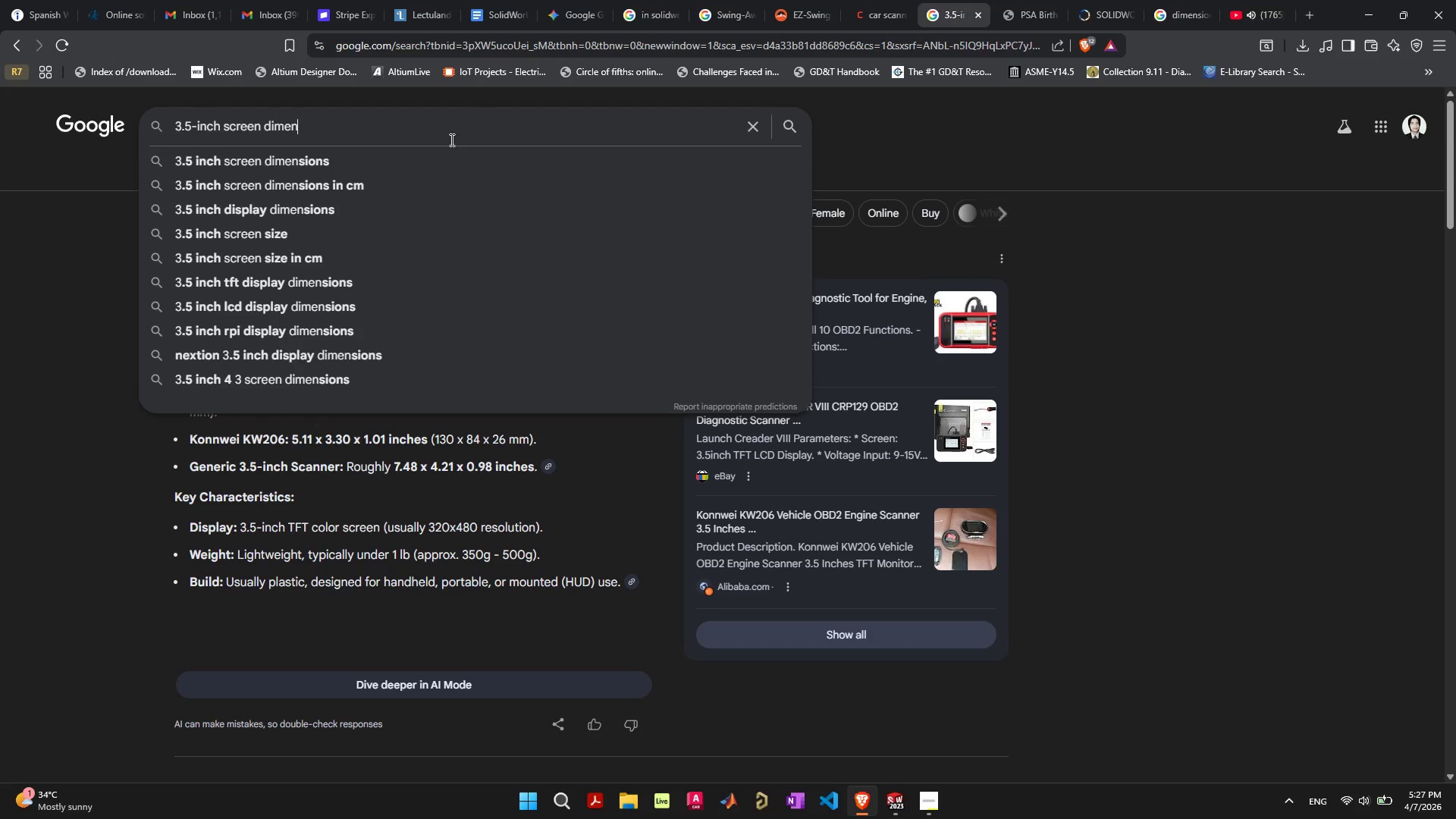 
scroll: coordinate [134, 515], scroll_direction: down, amount: 3.0
 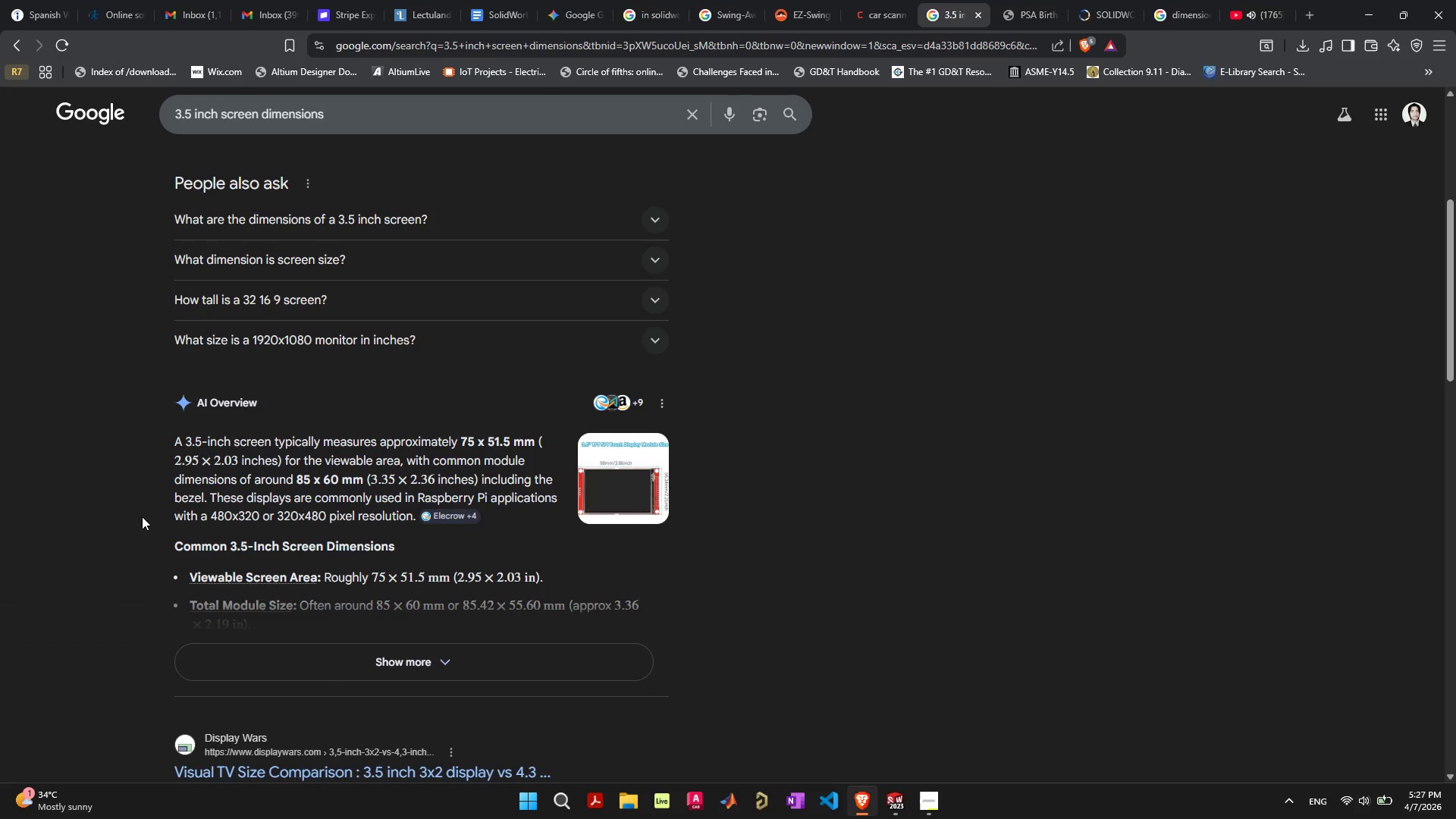 
key(Alt+AltLeft)
 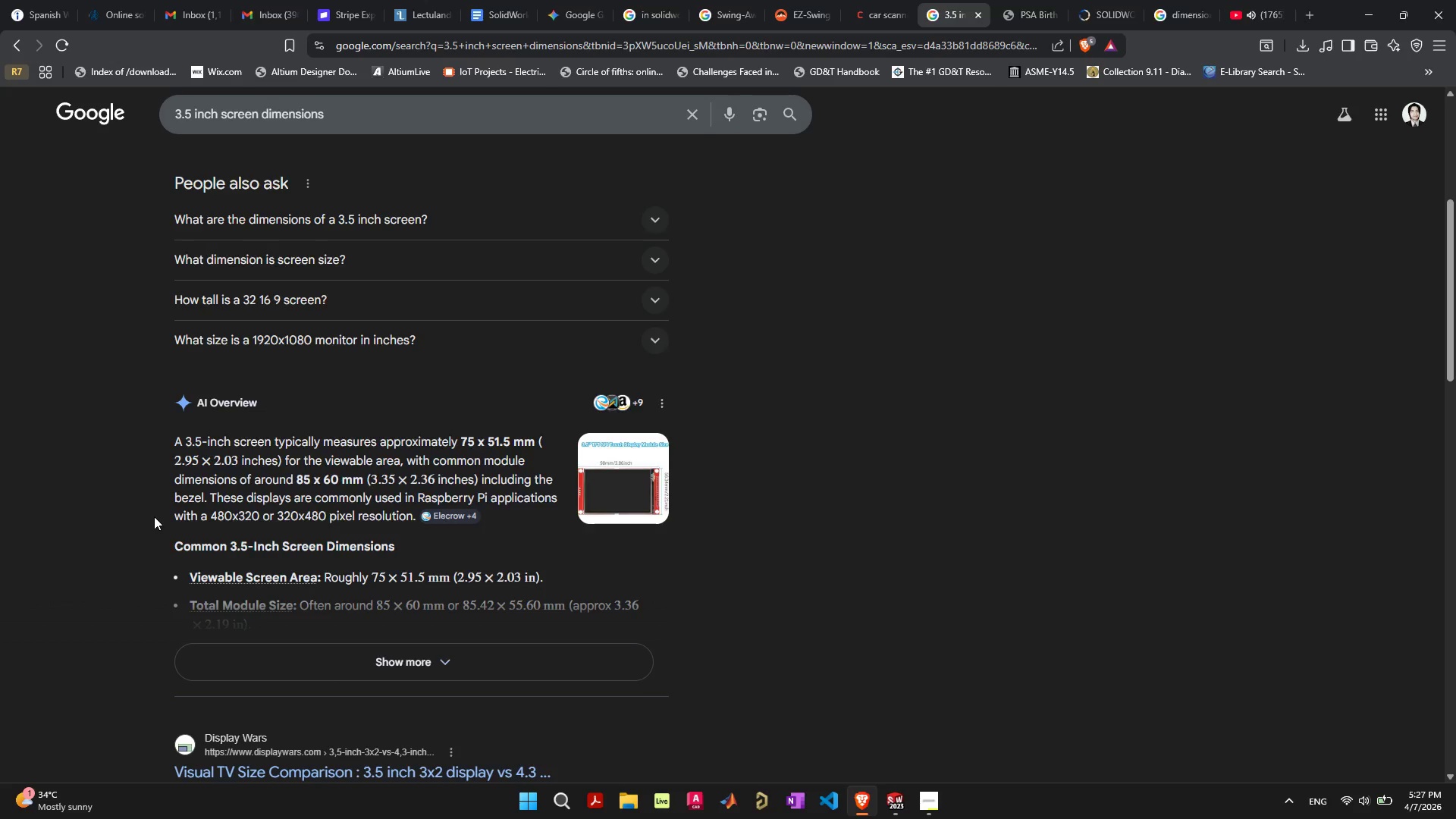 
key(Alt+Tab)
 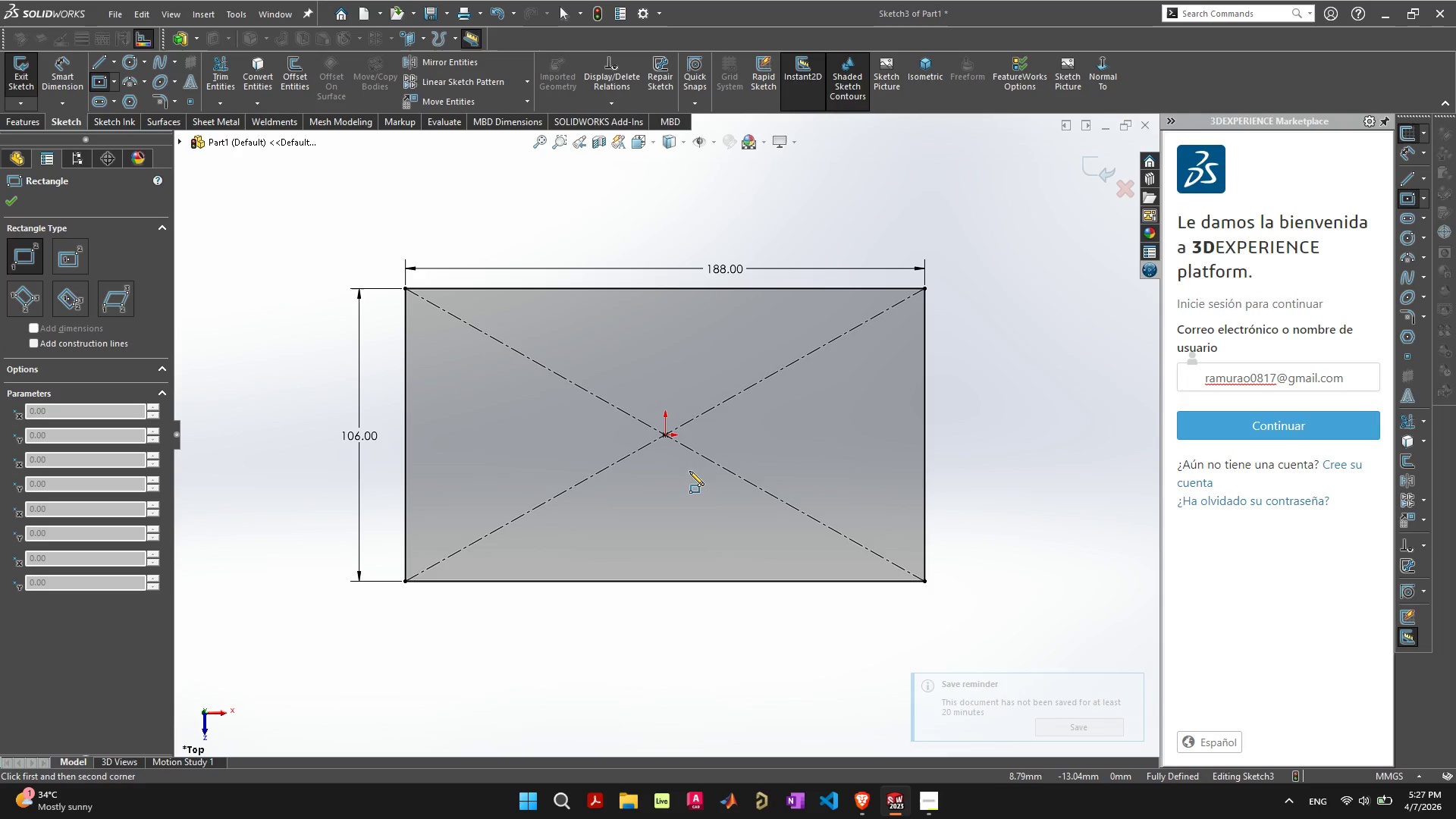 
wait(6.23)
 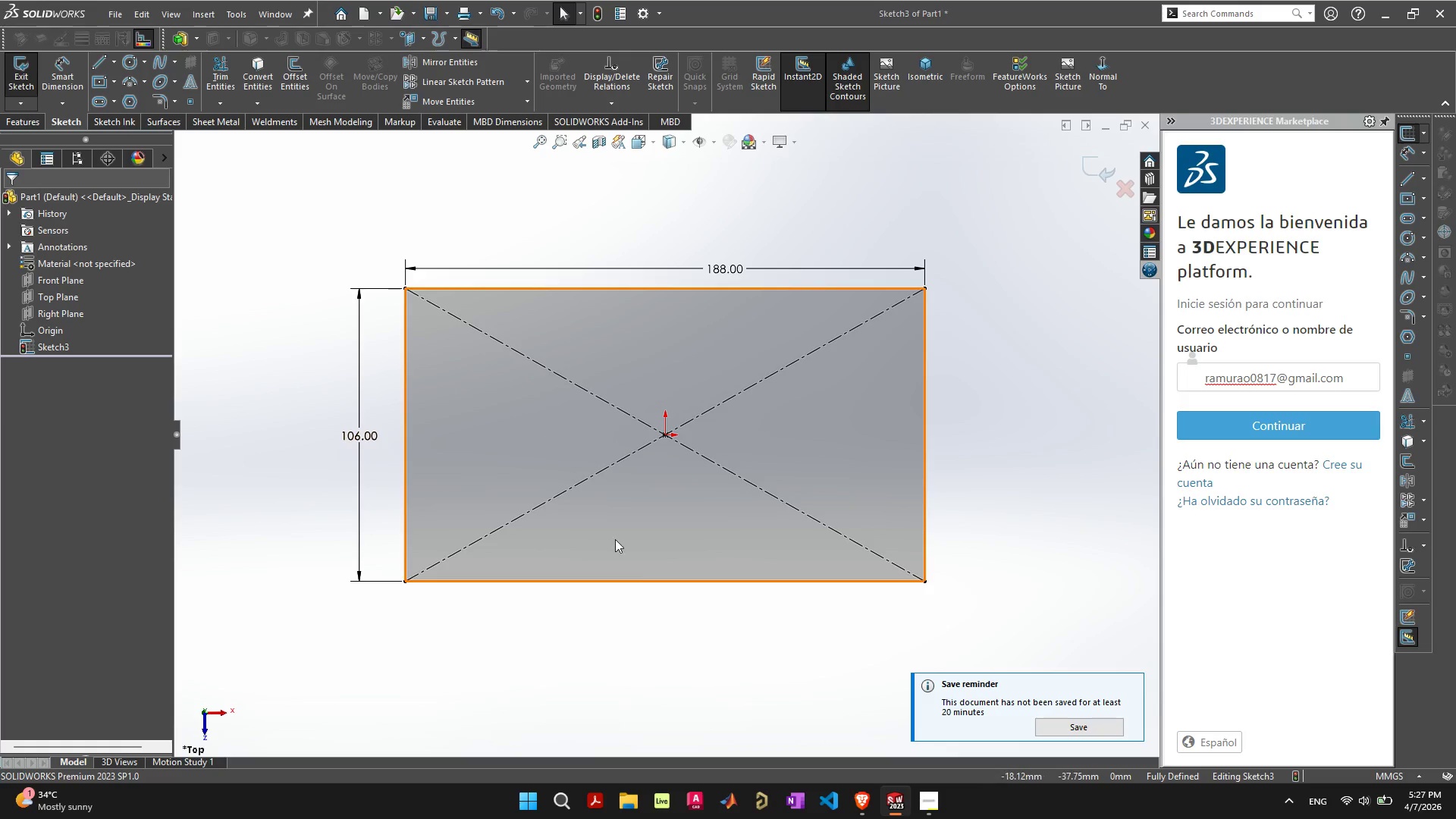 
left_click([61, 248])
 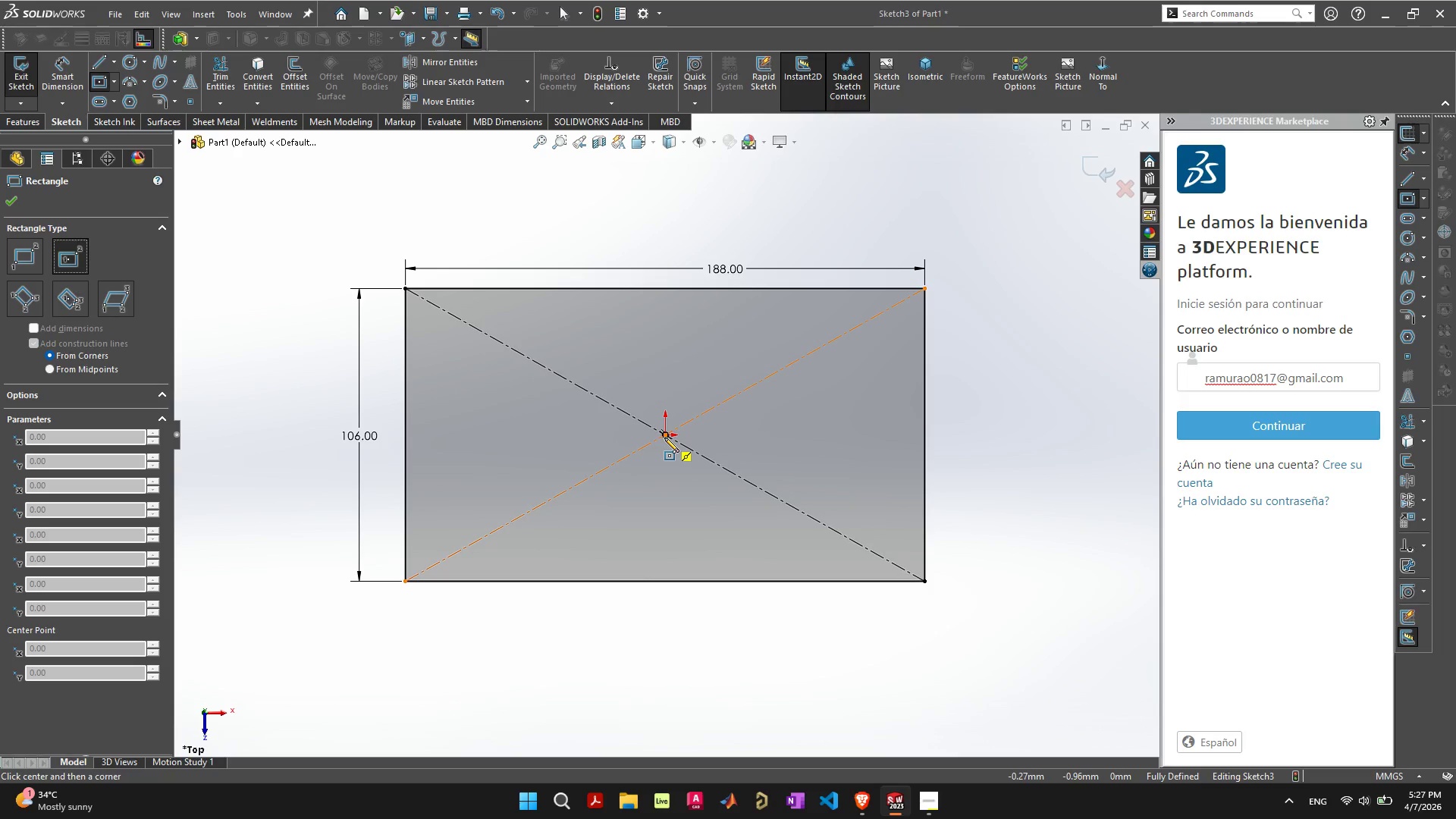 
left_click([664, 438])
 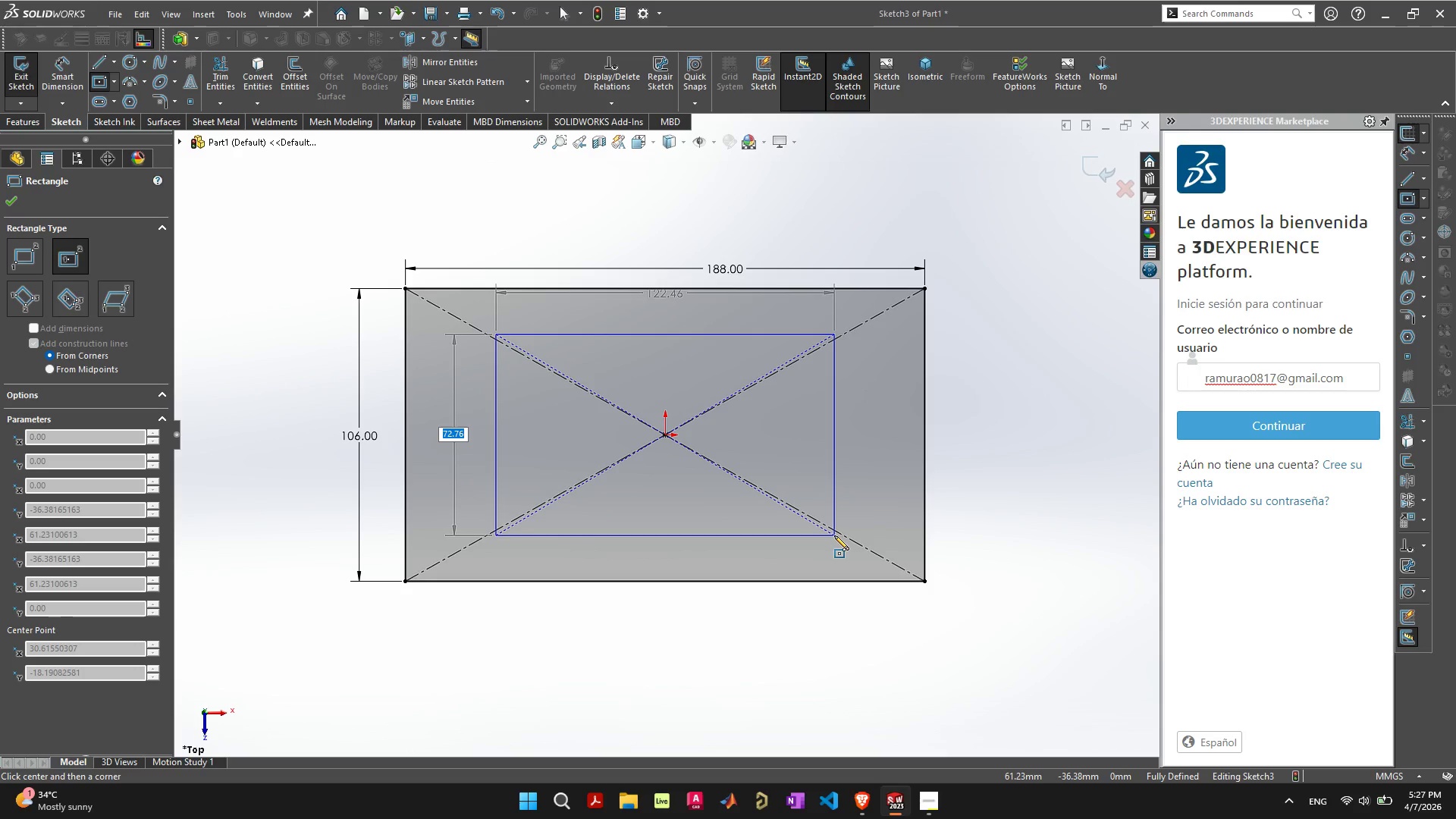 
wait(5.5)
 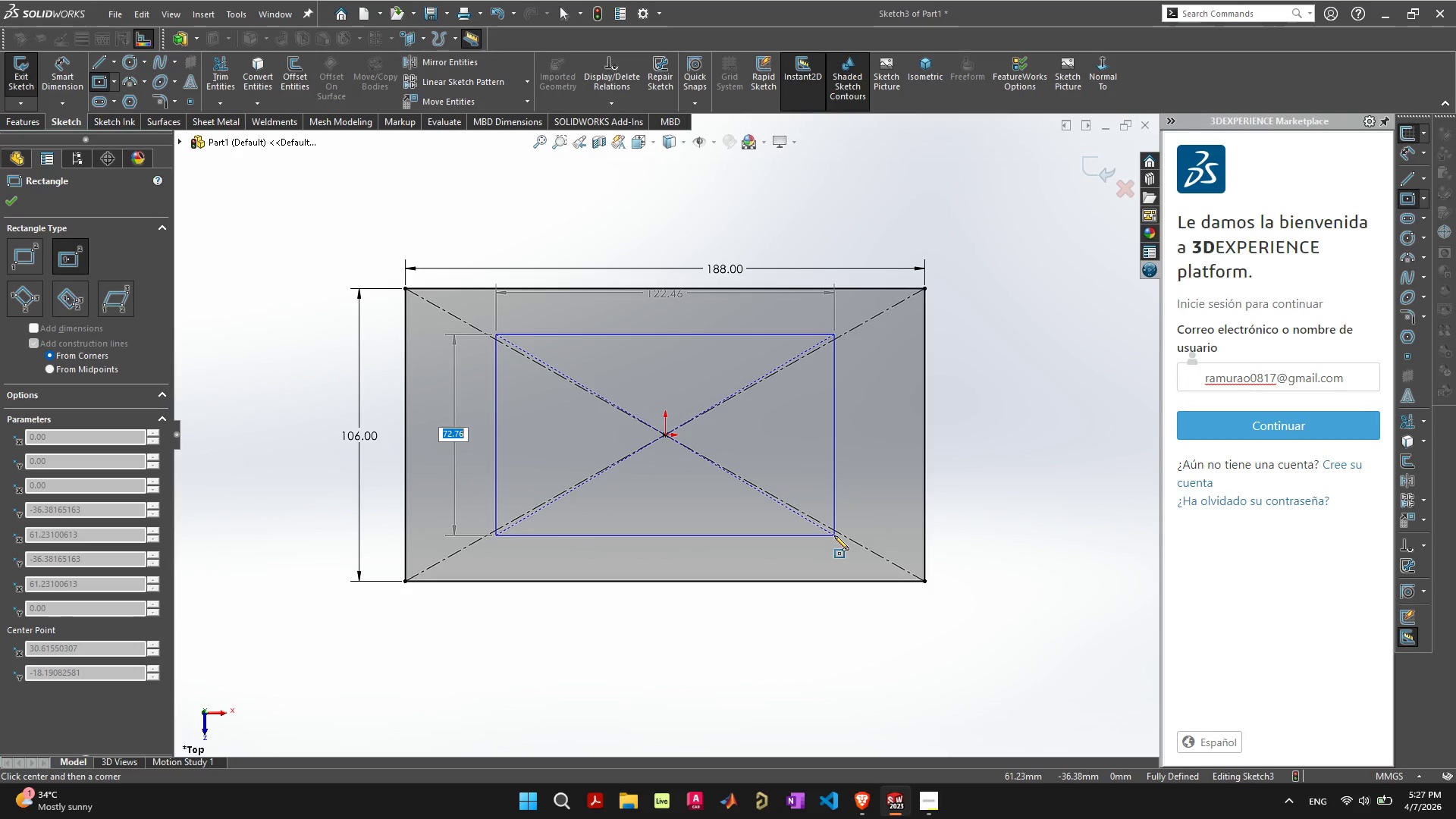 
type(51.5)
 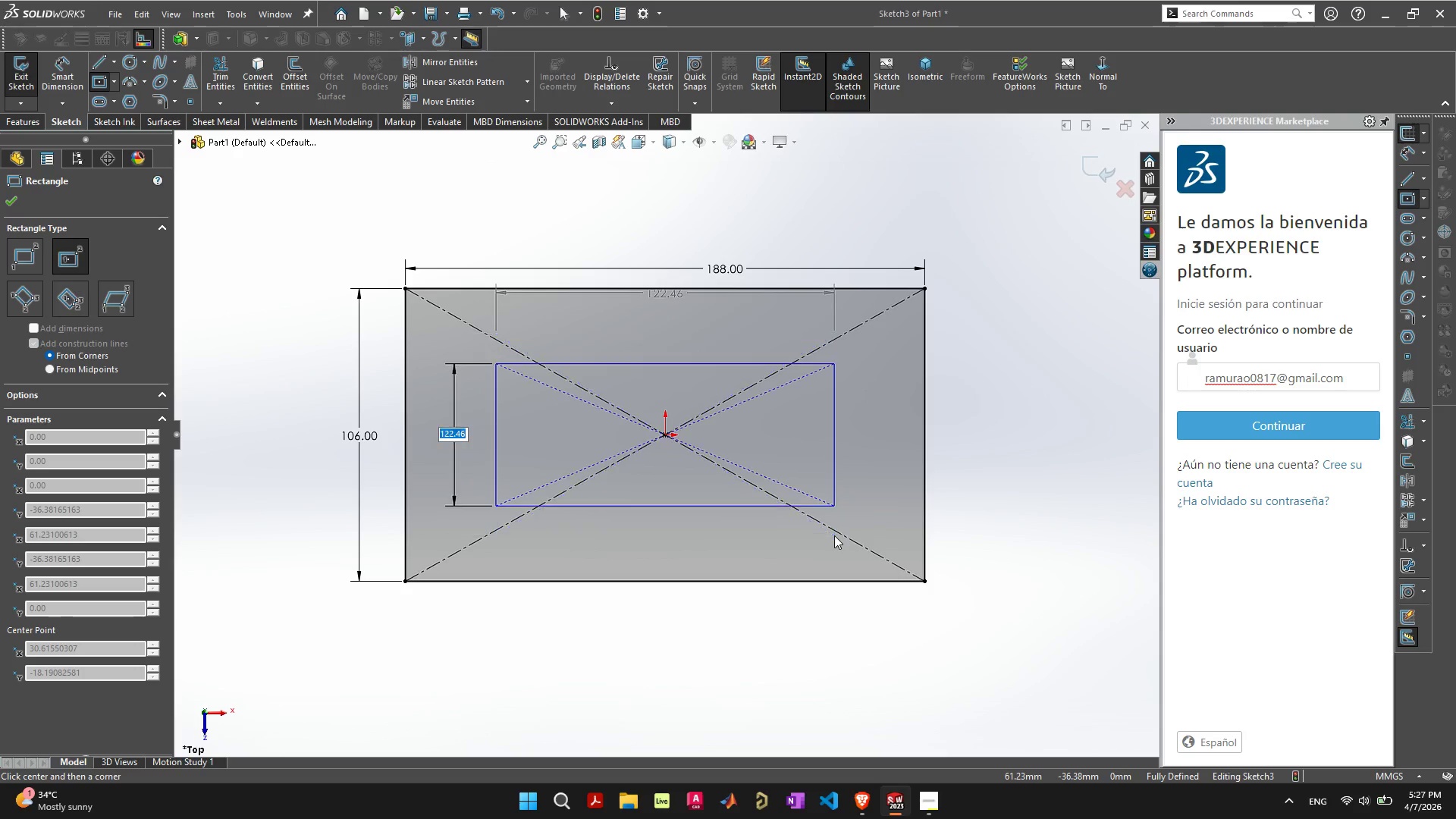 
key(Enter)
 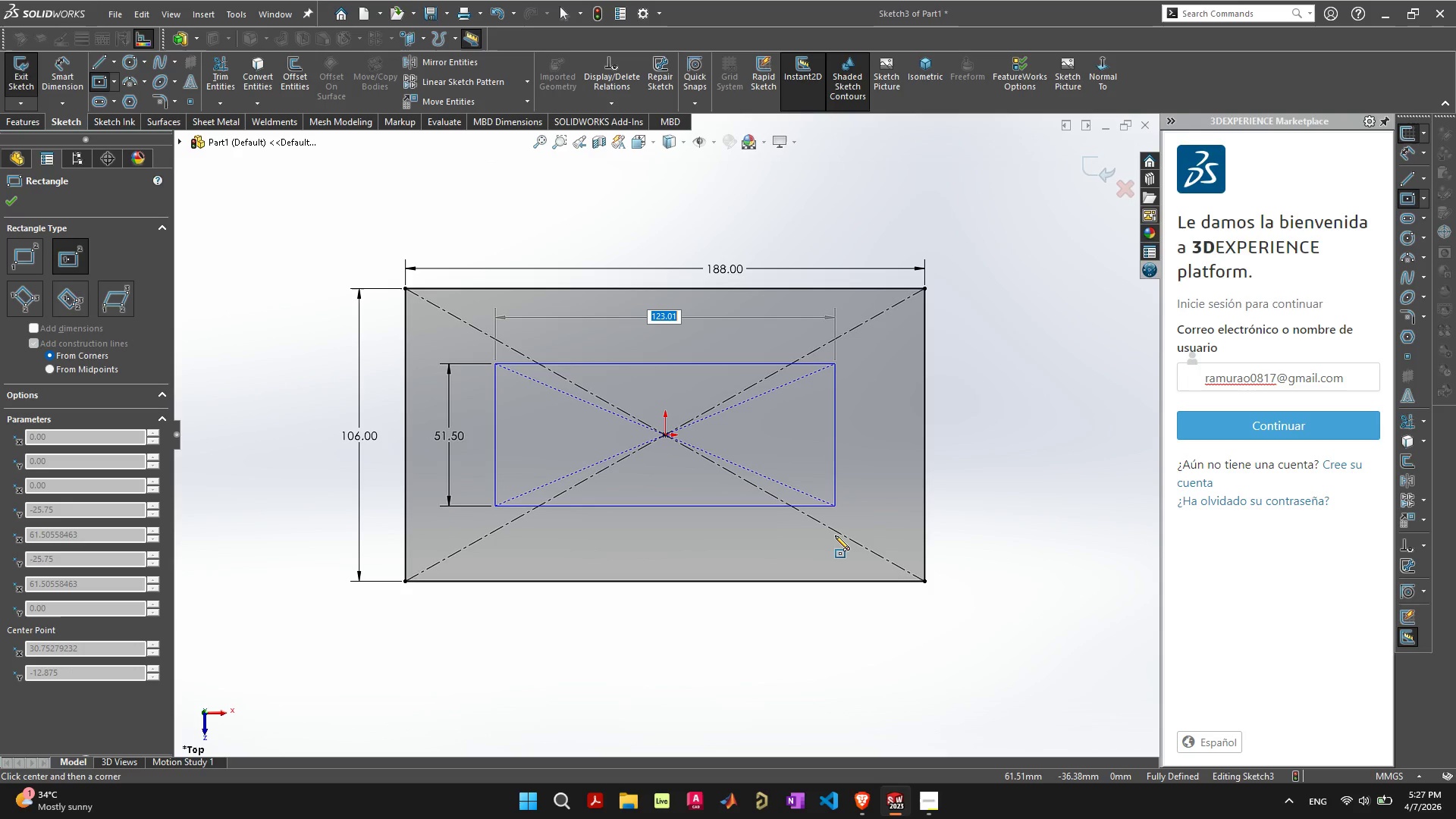 
type(75)
 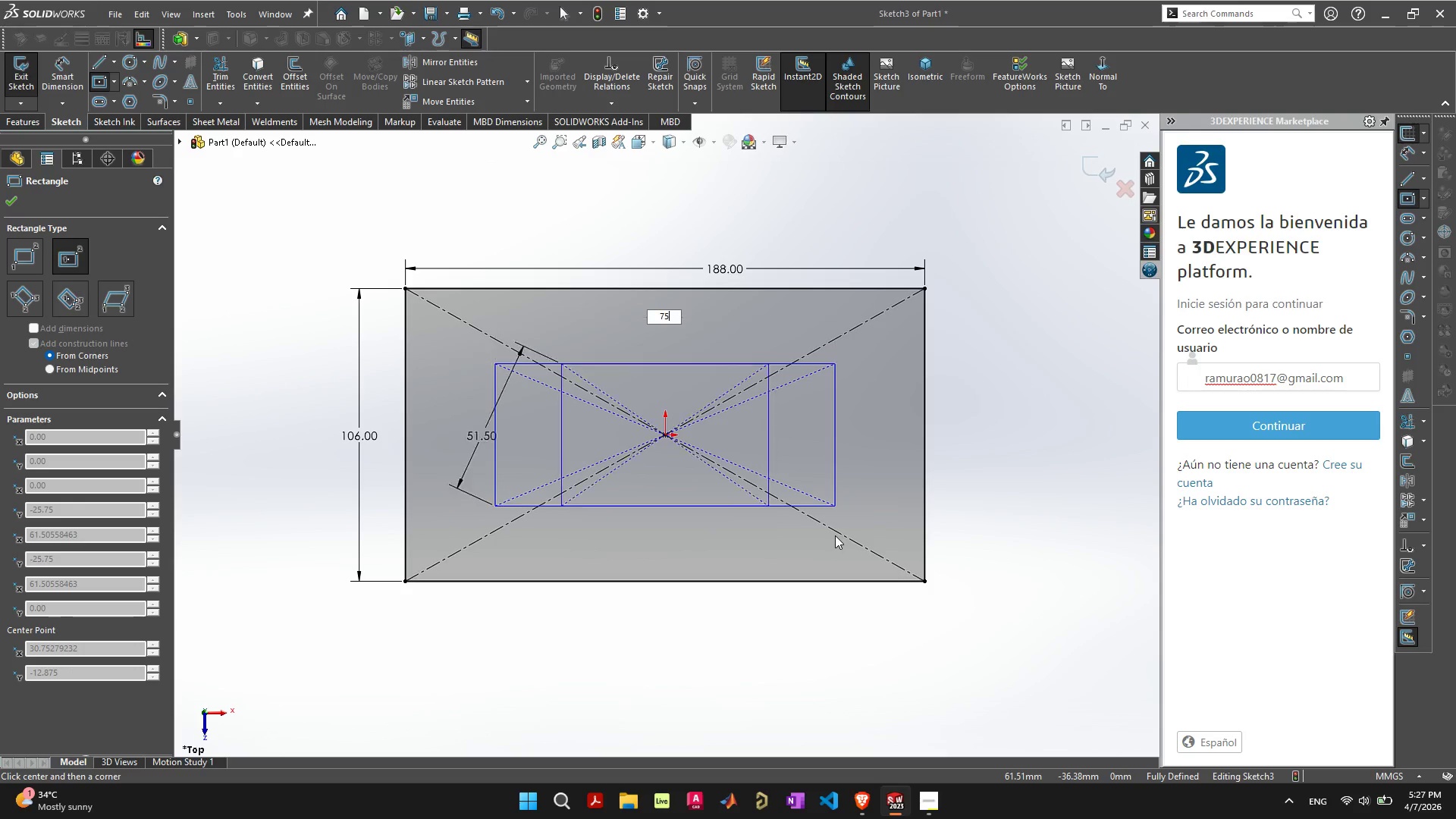 
key(Enter)
 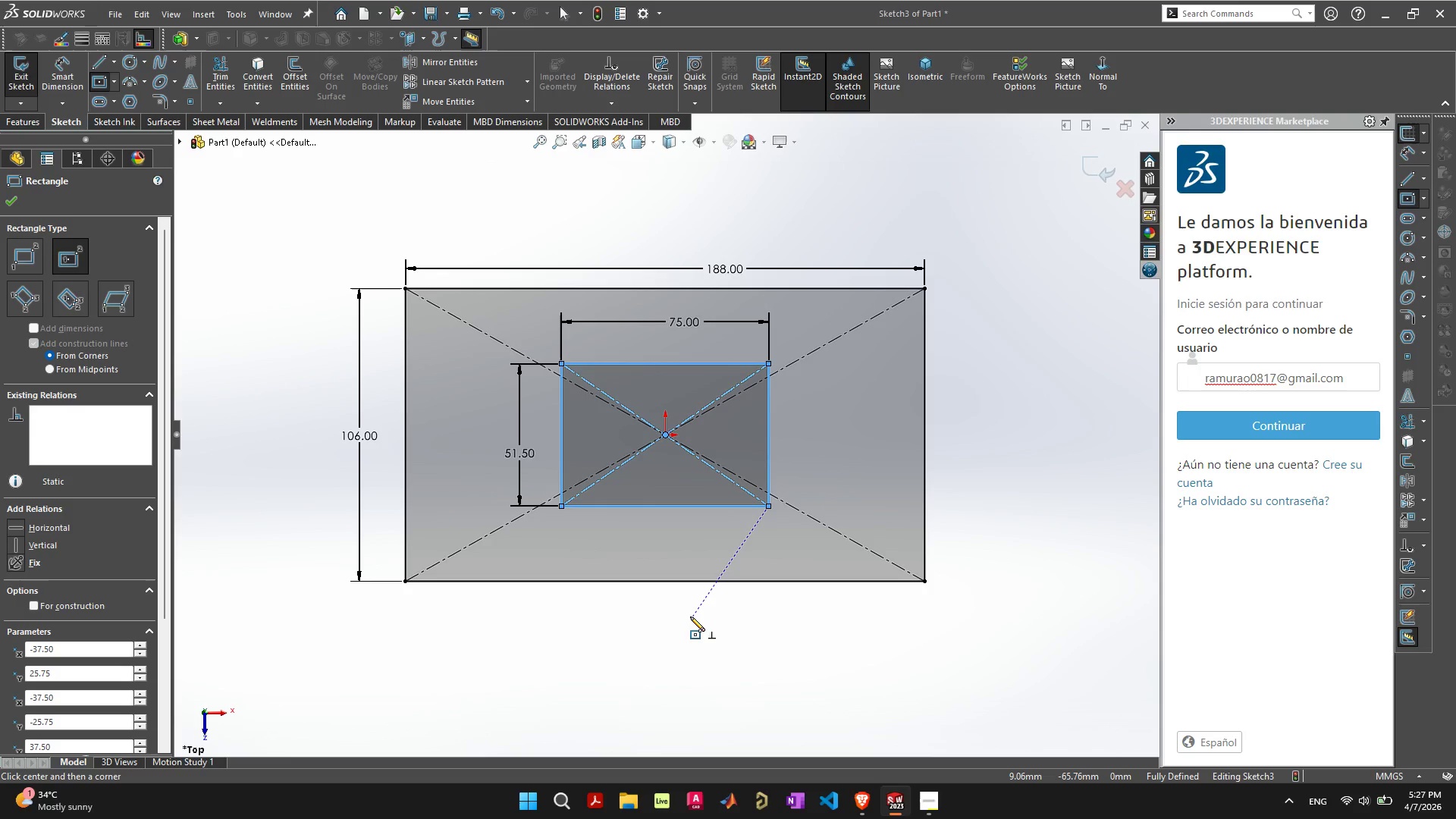 
key(Control+Z)
 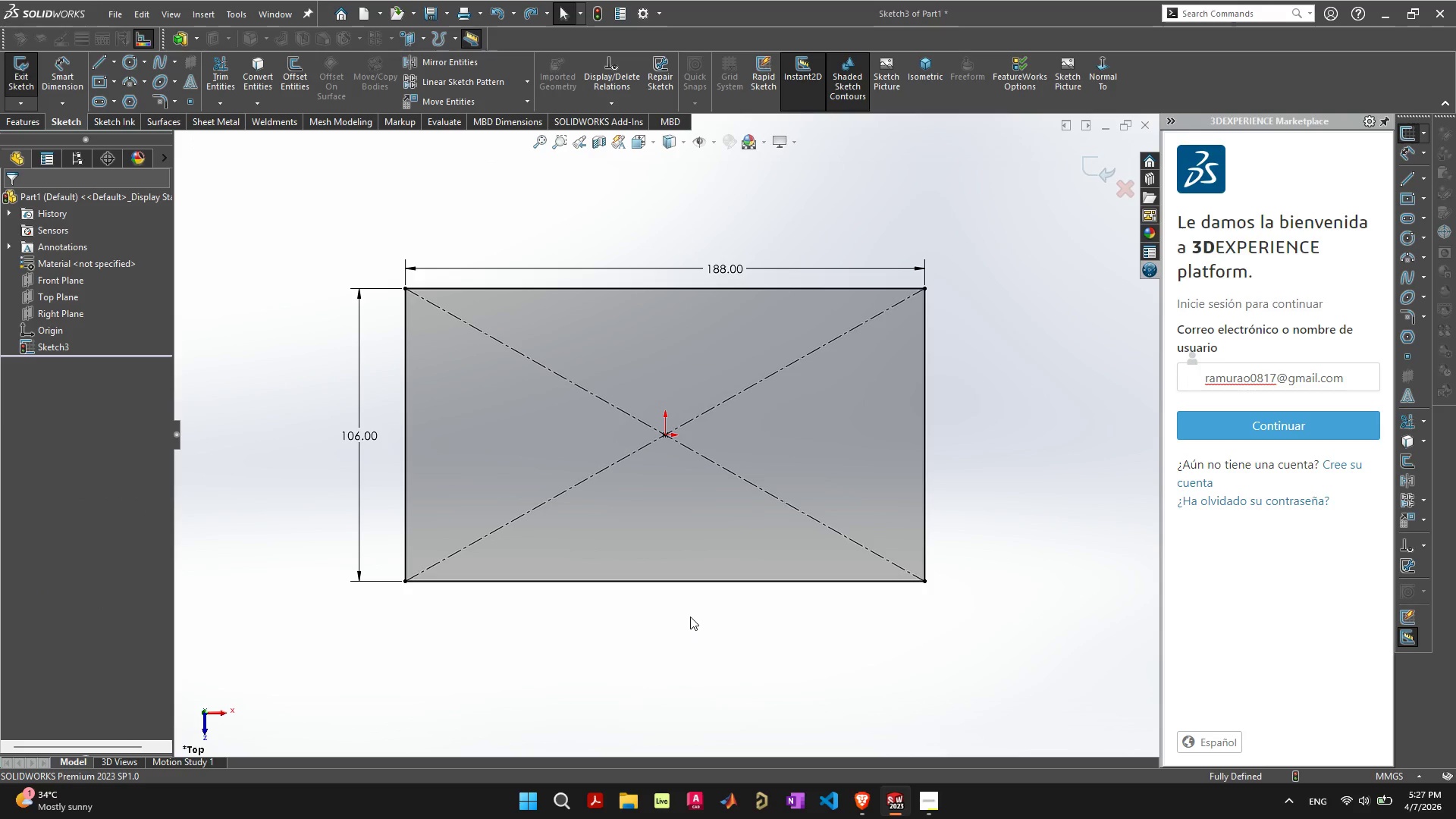 
key(Alt+AltLeft)
 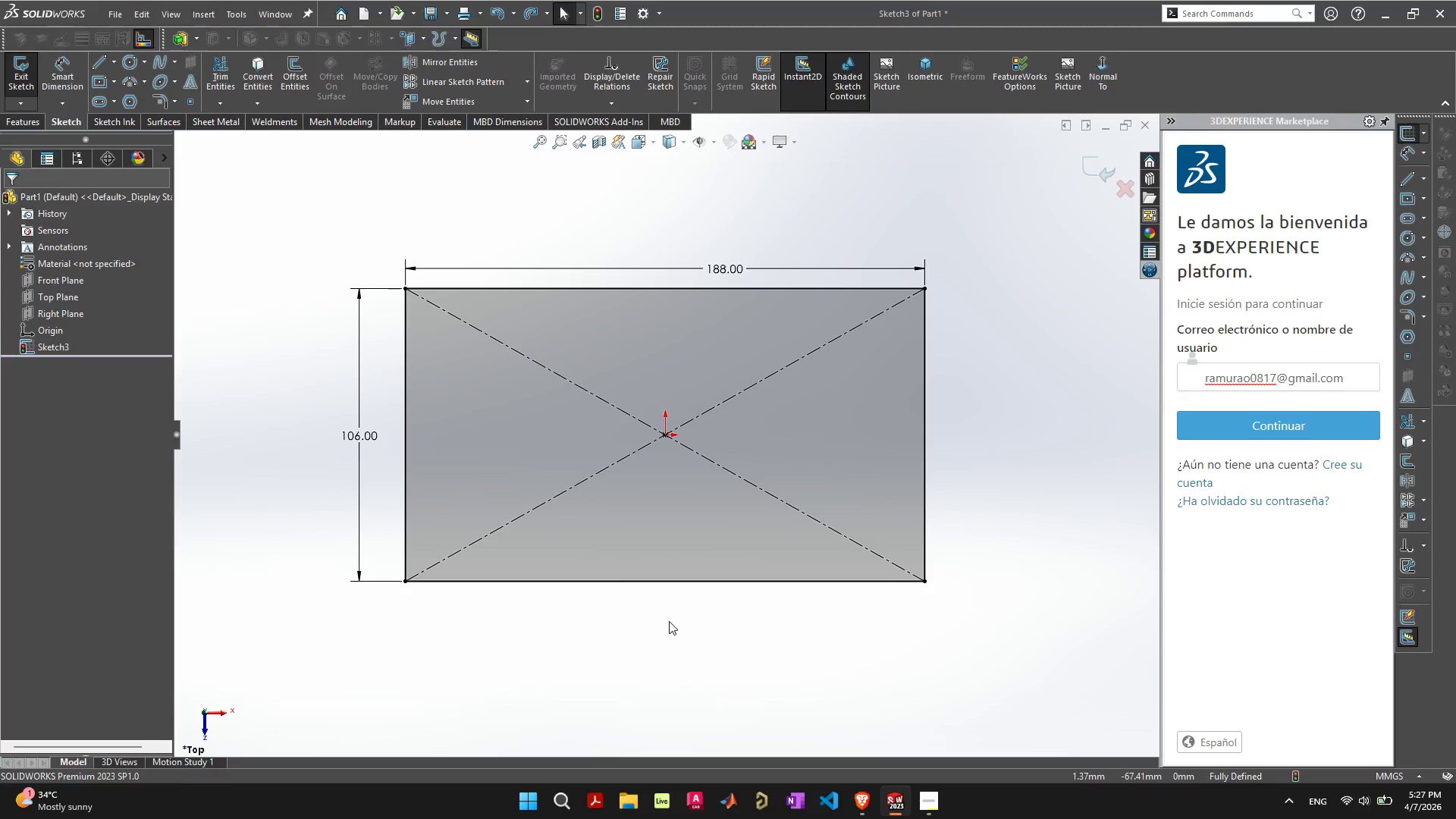 
key(Alt+Tab)
 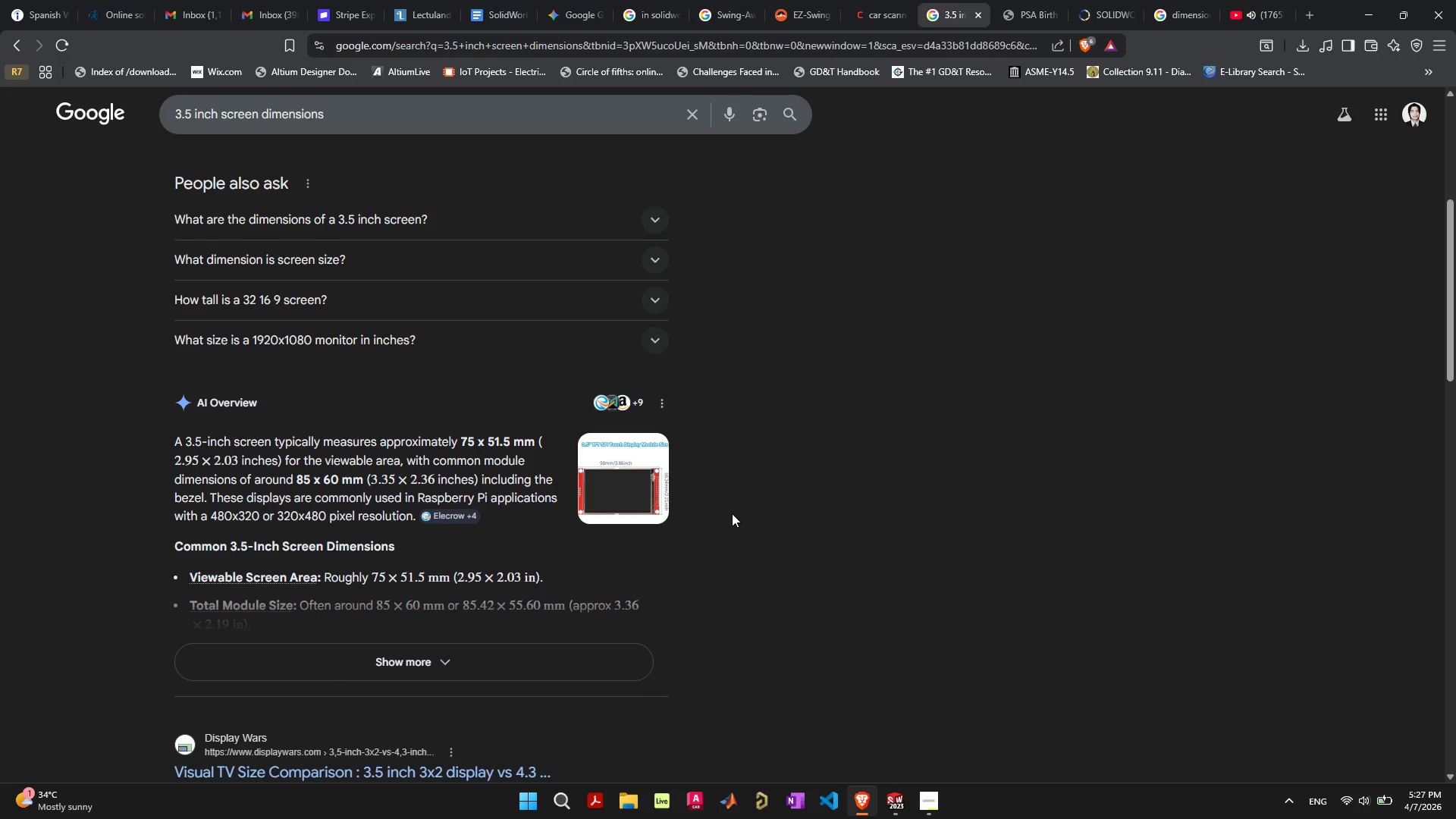 
left_click([796, 522])
 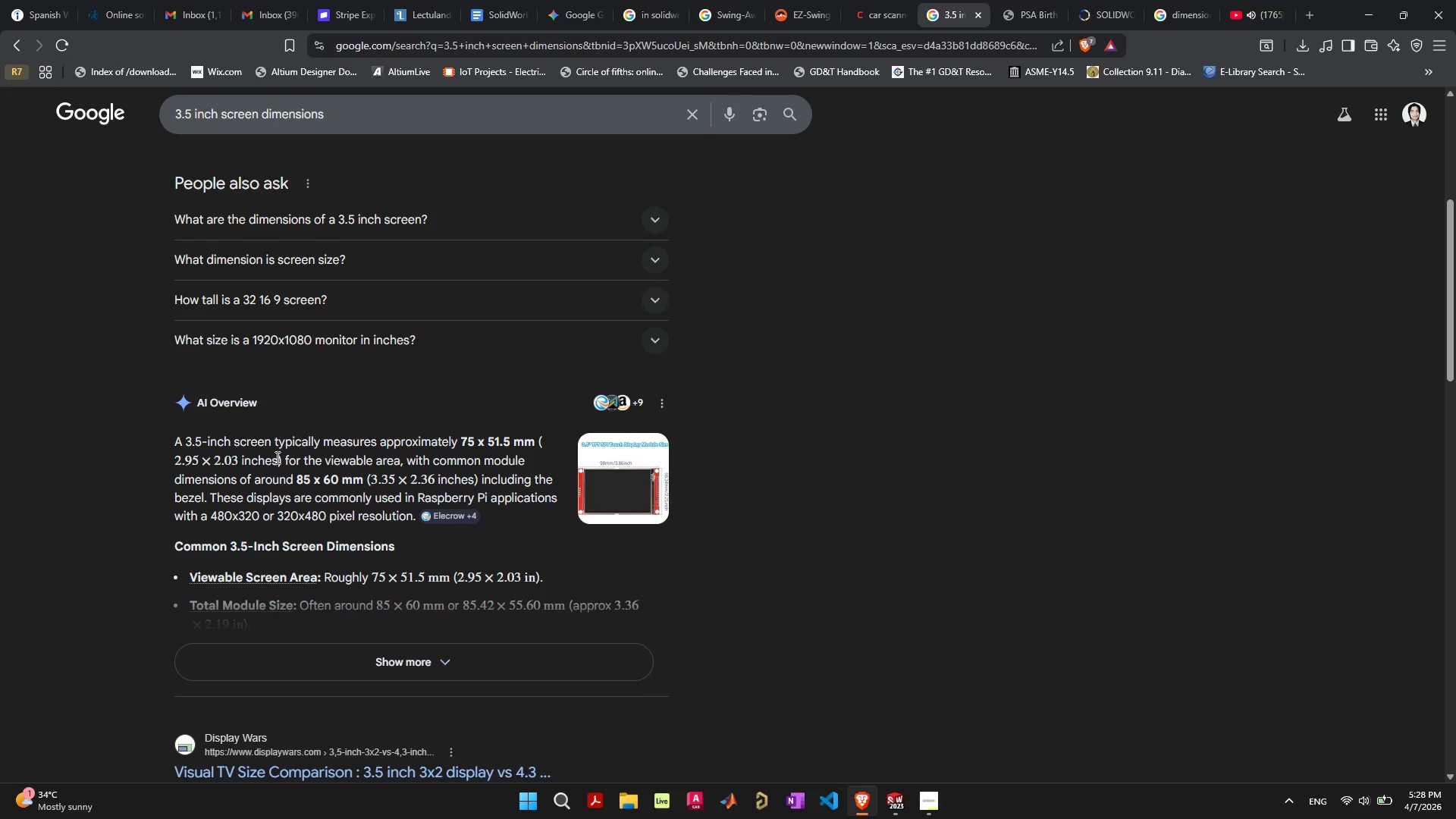 
wait(28.69)
 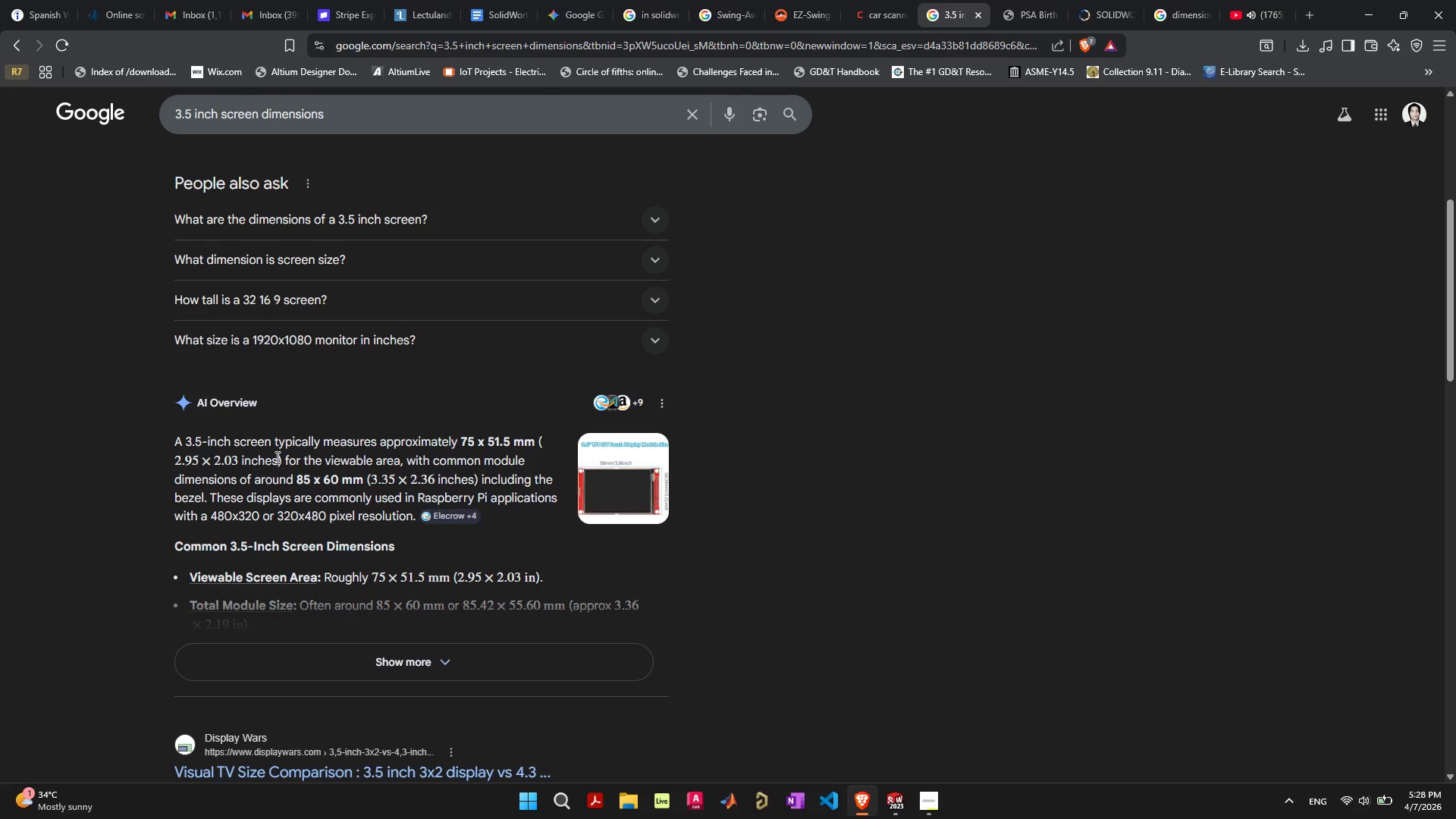 
left_click([413, 664])
 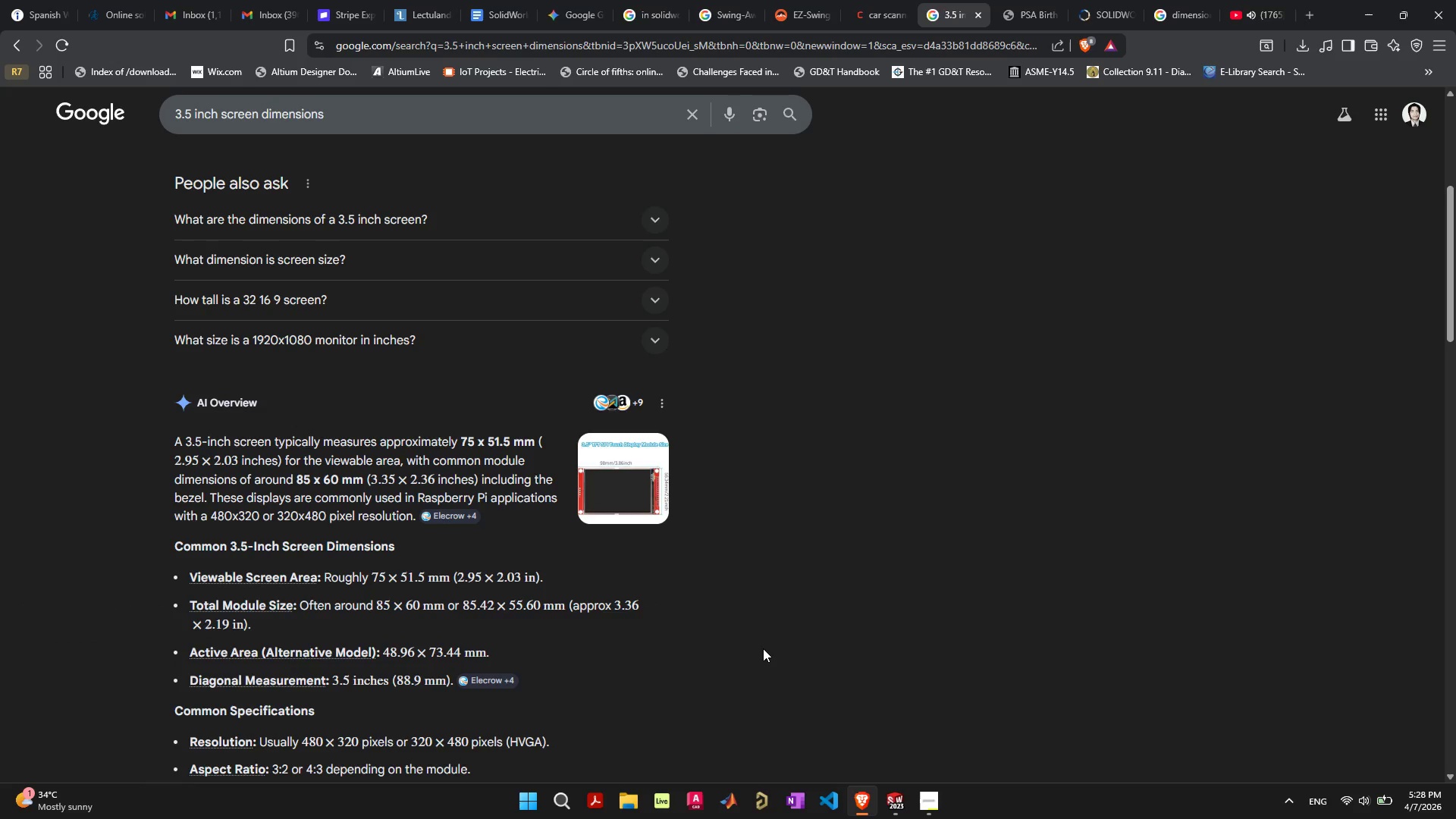 
scroll: coordinate [764, 664], scroll_direction: down, amount: 3.0
 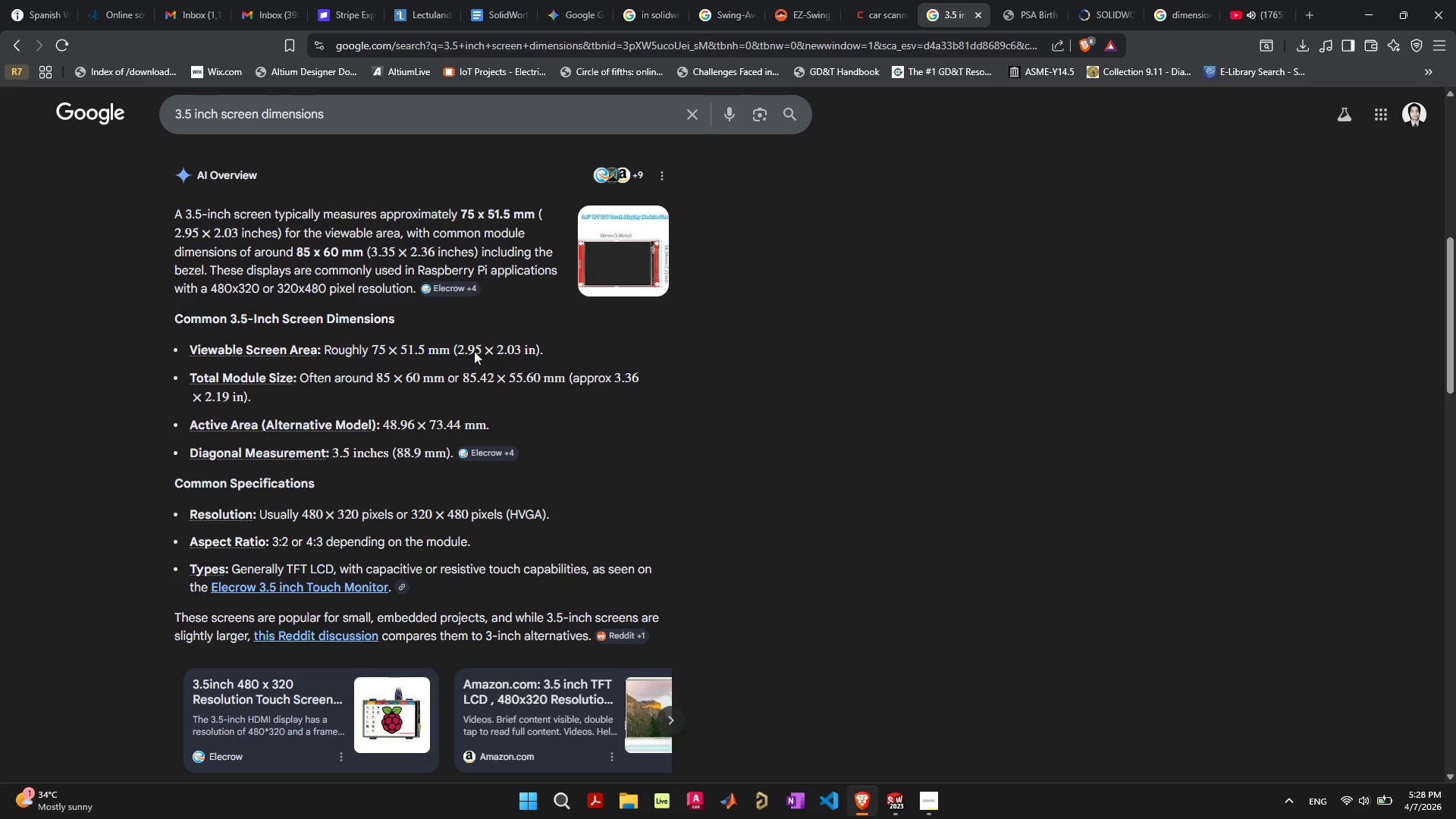 
wait(6.74)
 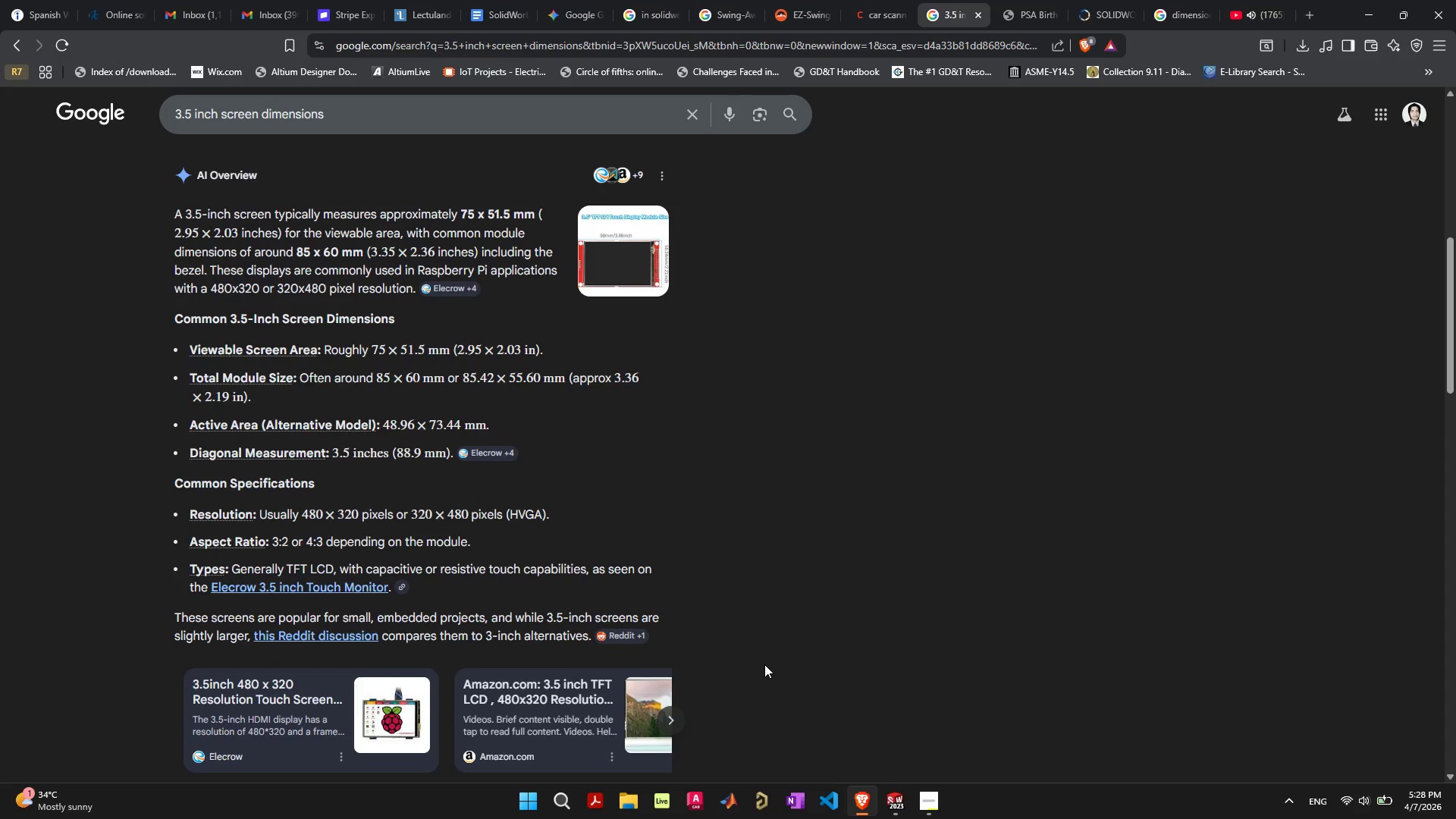 
key(Alt+AltLeft)
 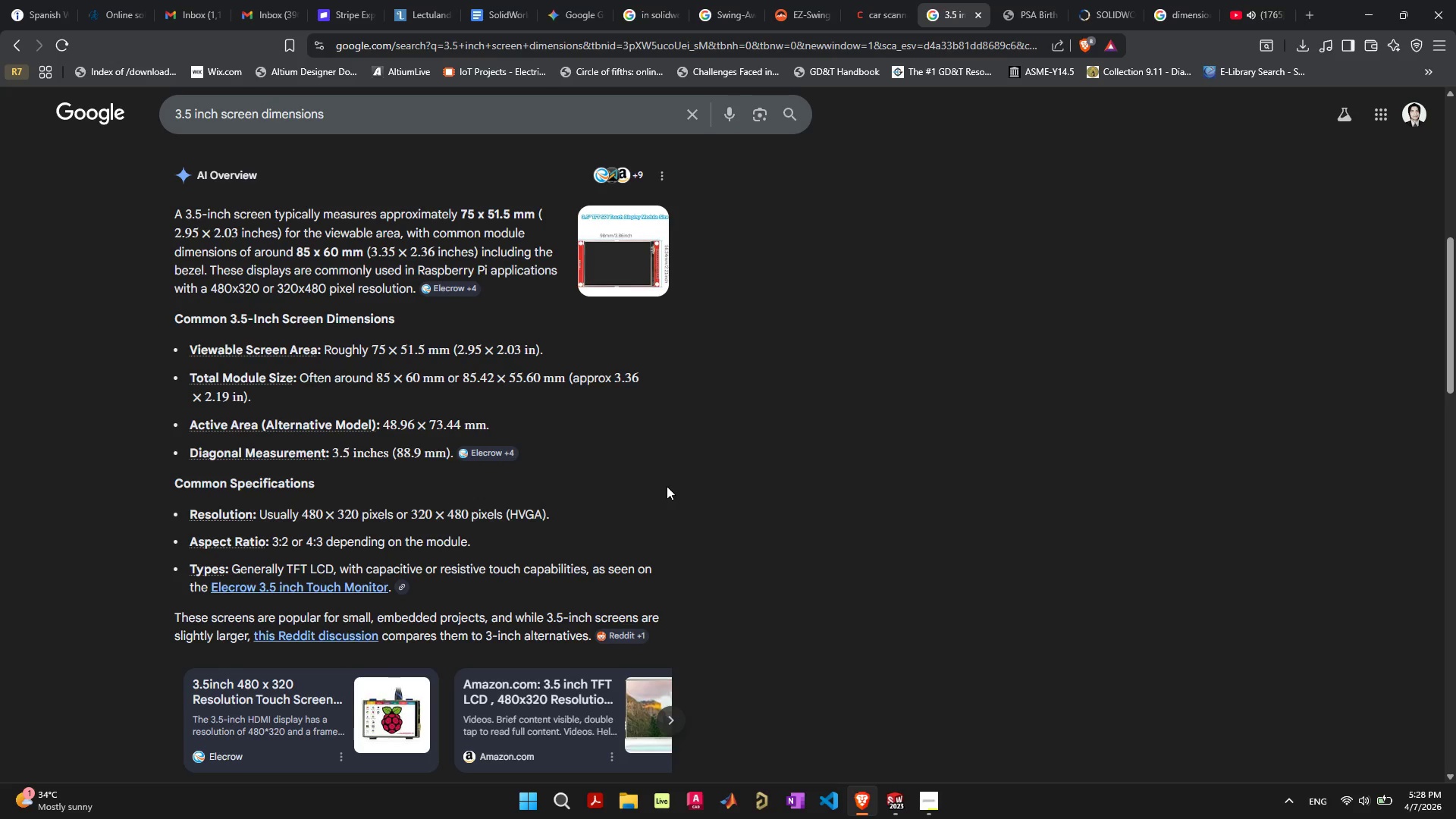 
key(Alt+Tab)
 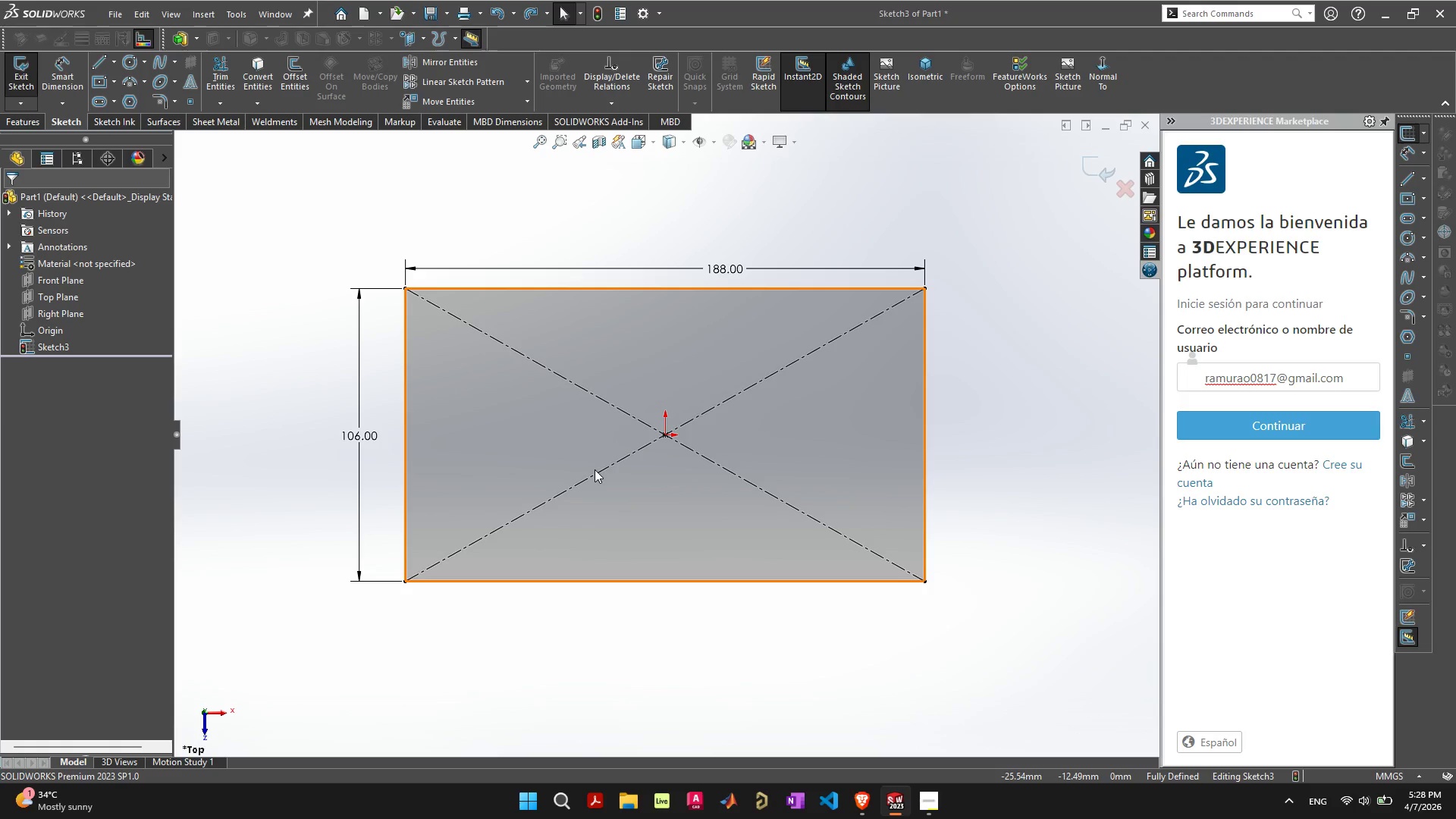 
key(Alt+AltLeft)
 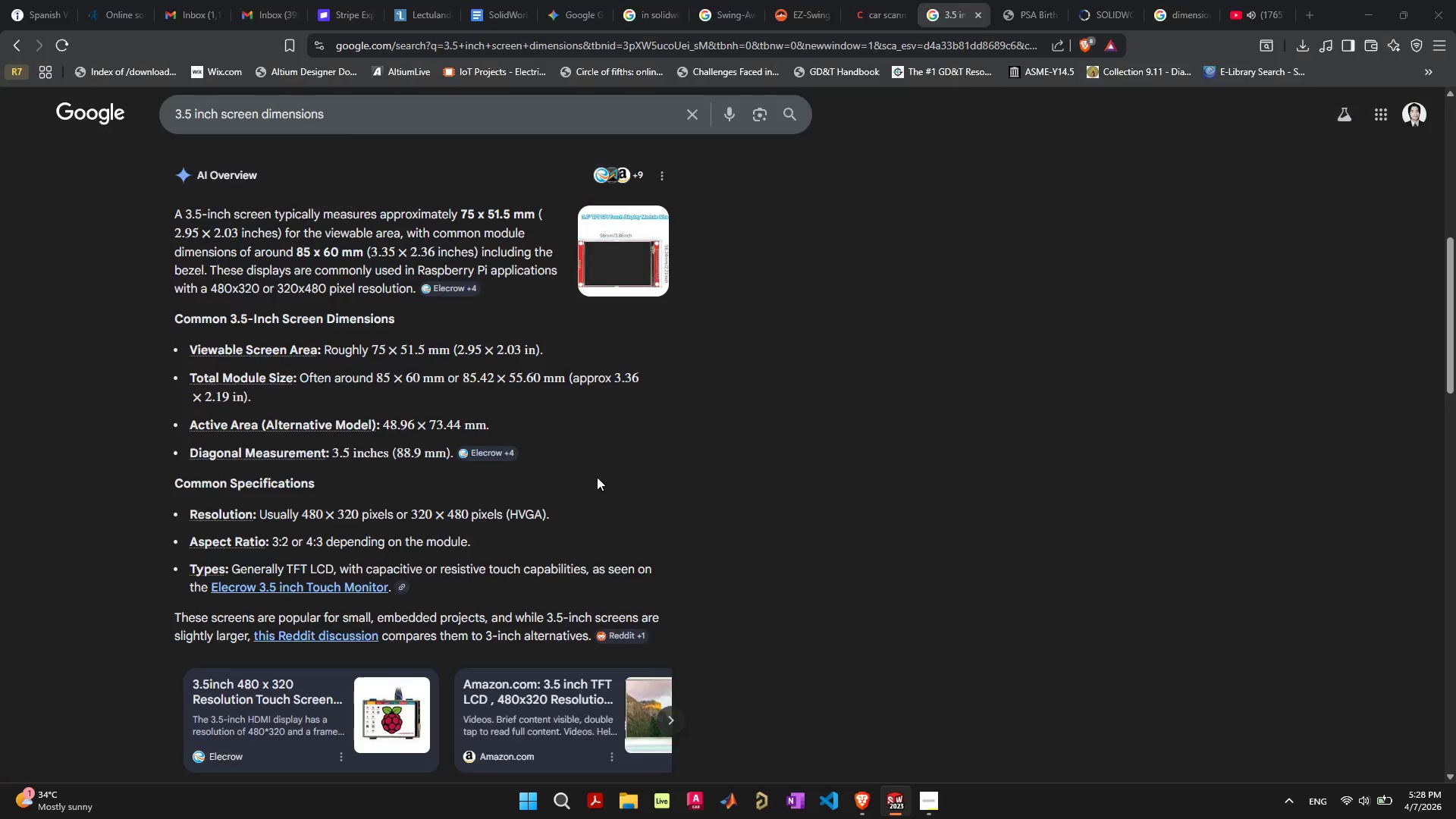 
key(Alt+Tab)
 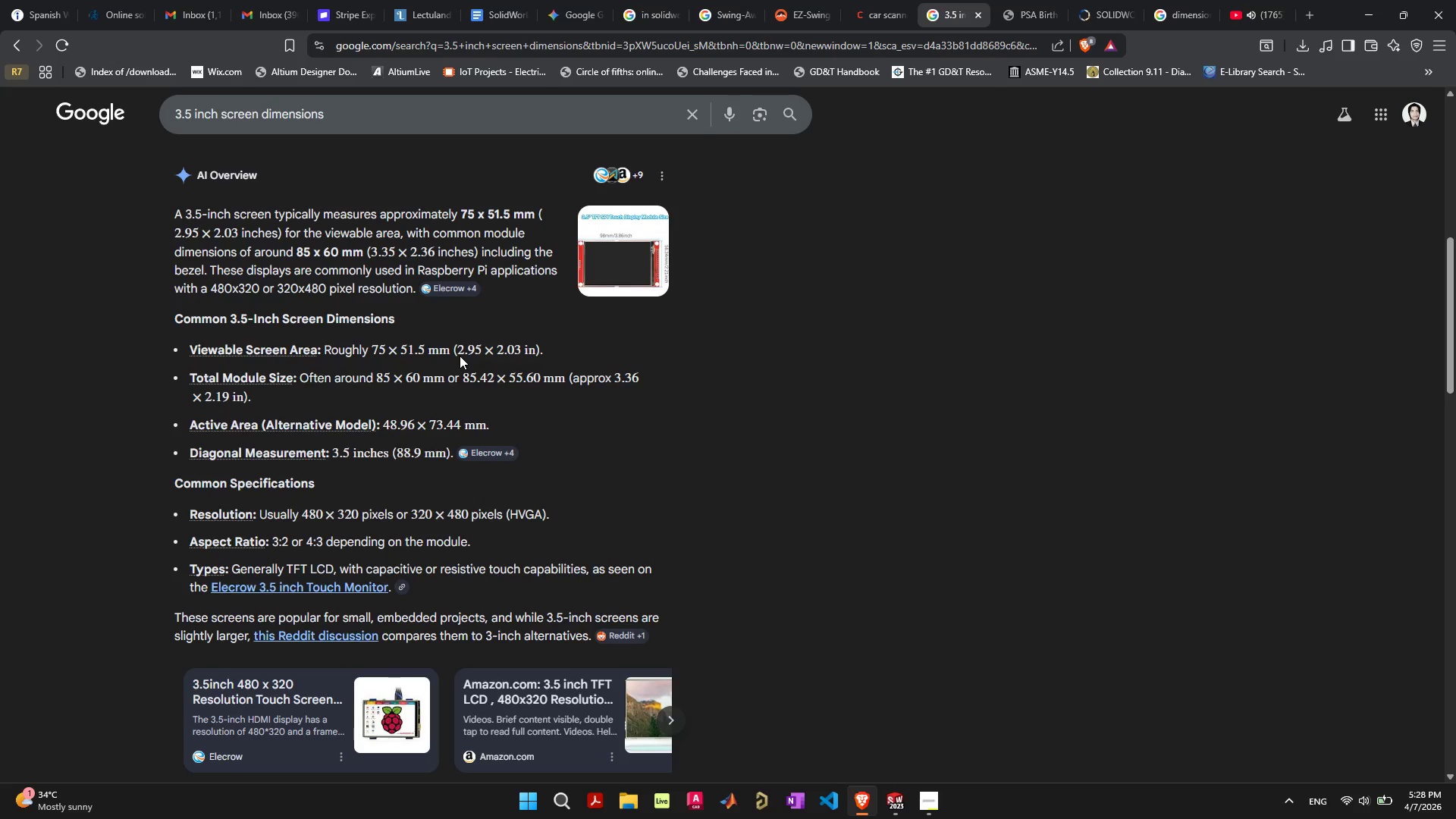 
wait(8.39)
 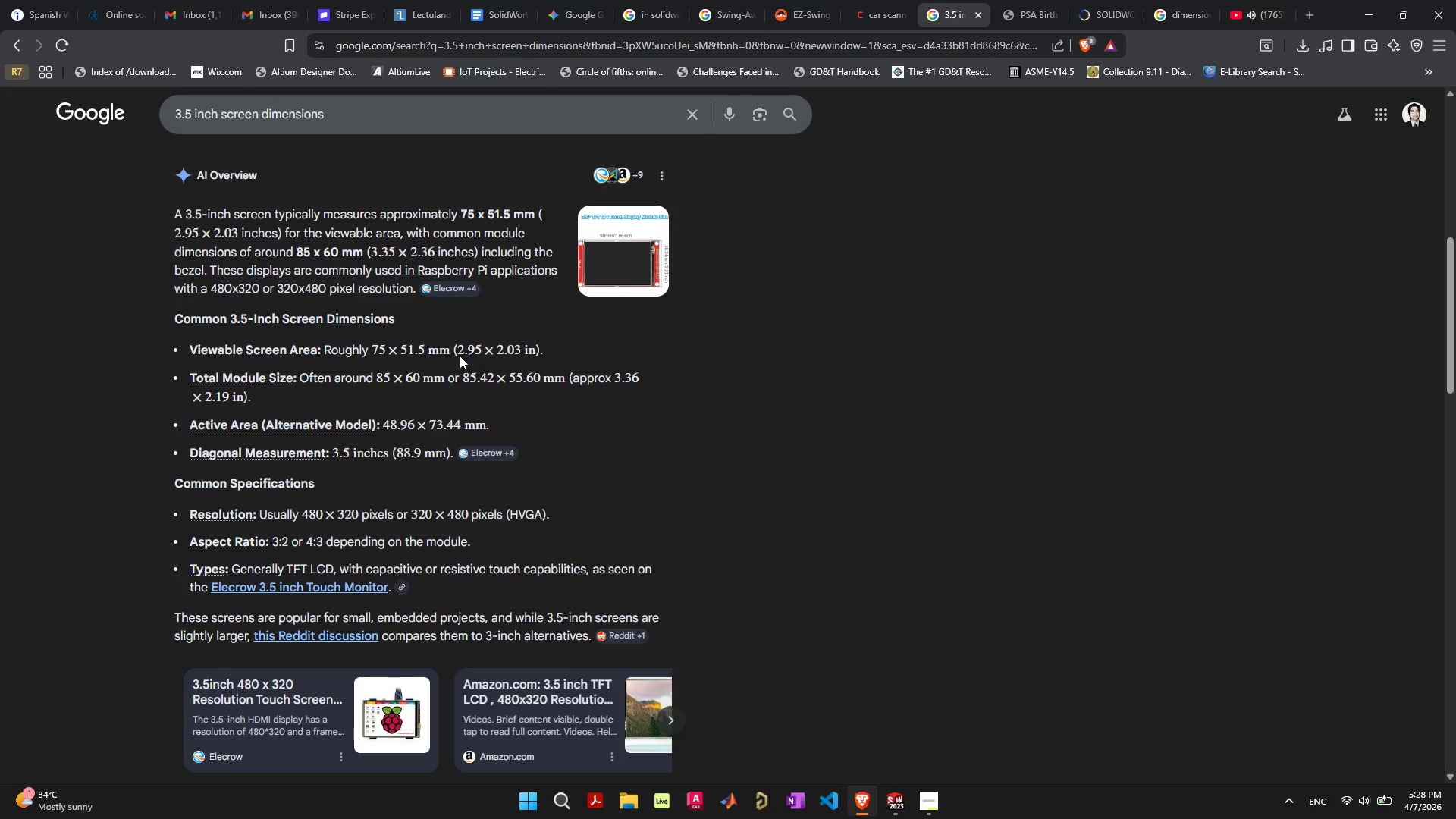 
key(Alt+AltLeft)
 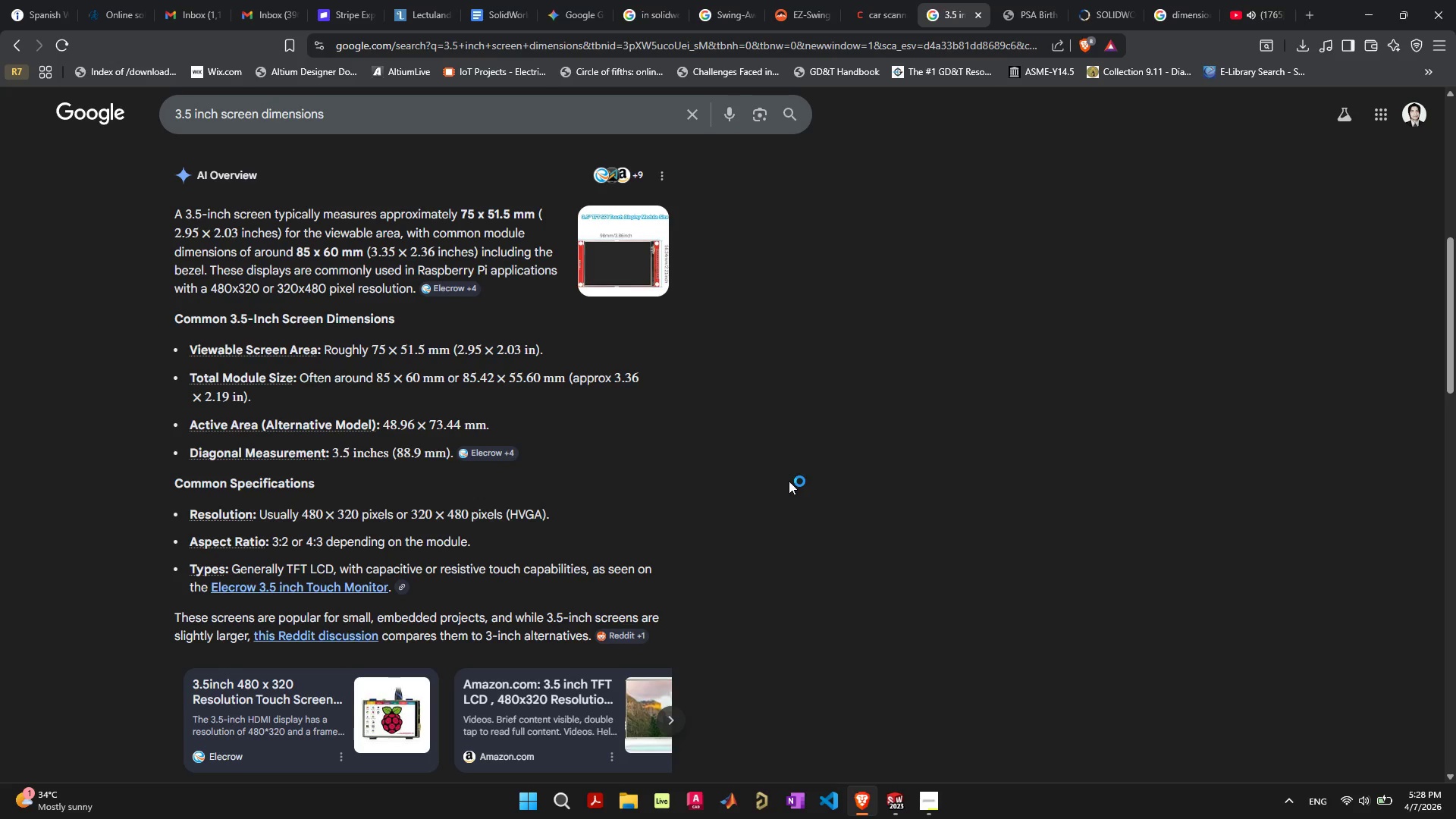 
key(Alt+AltLeft)
 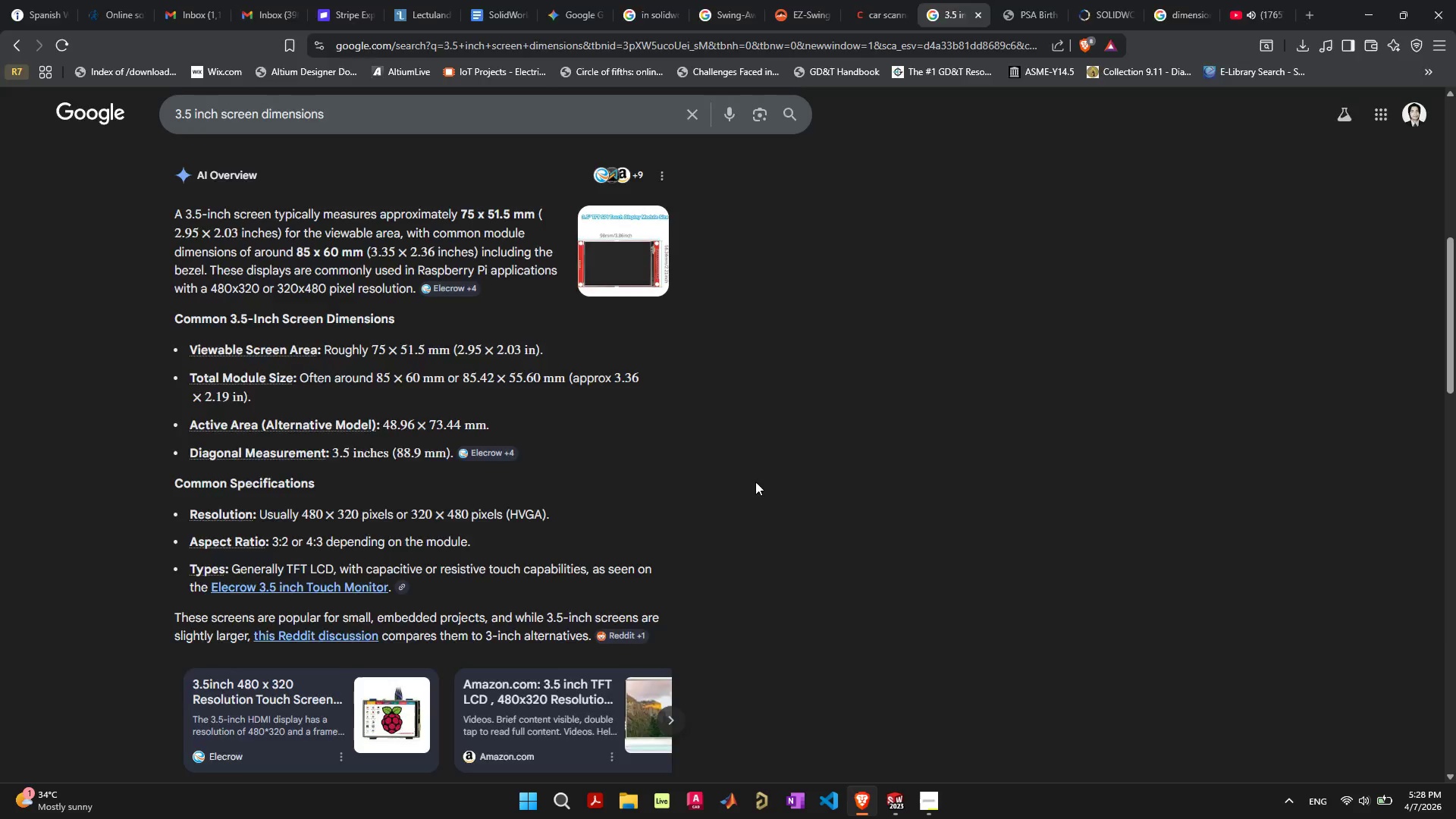 
key(Alt+Tab)
 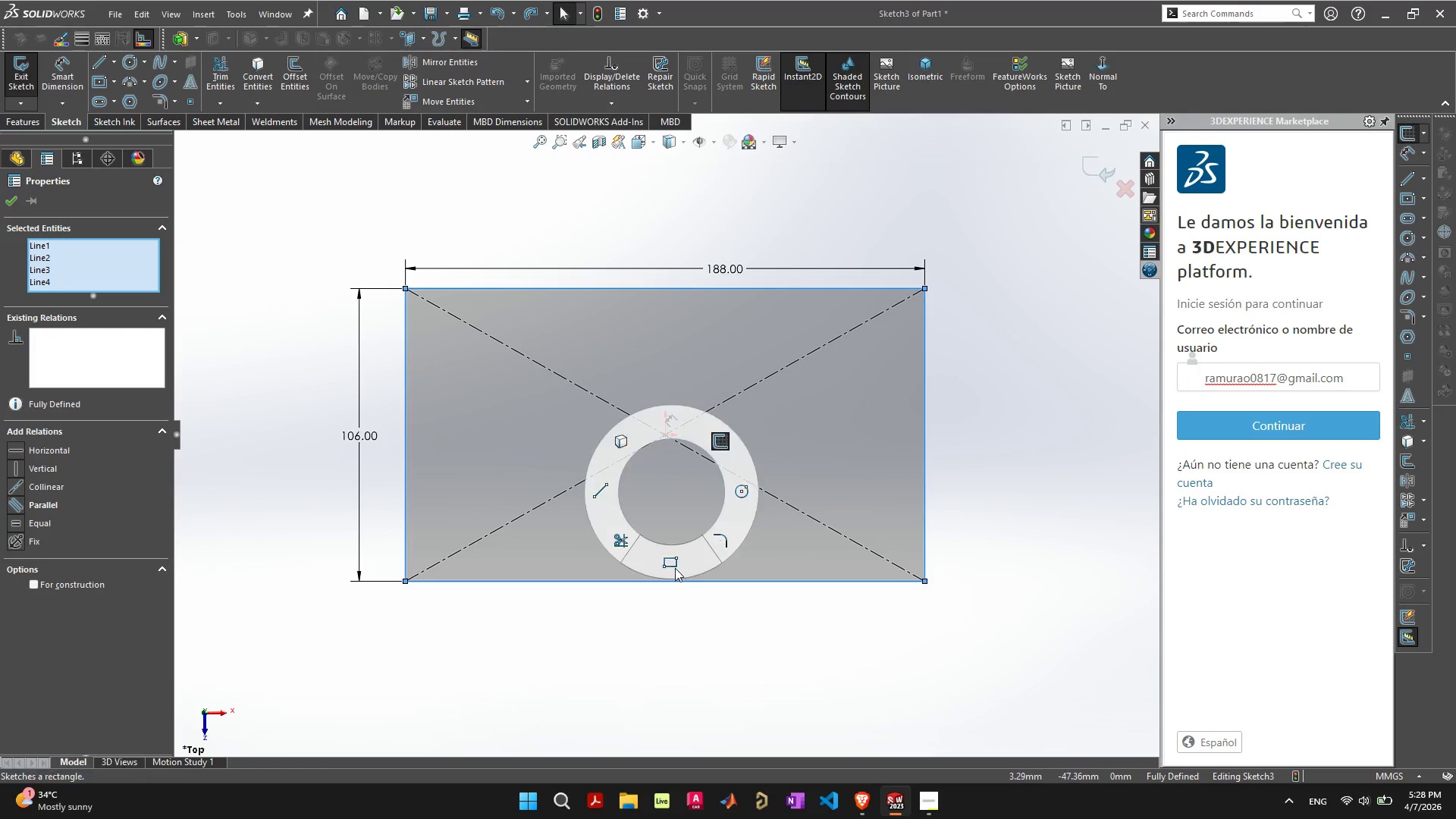 
left_click([77, 249])
 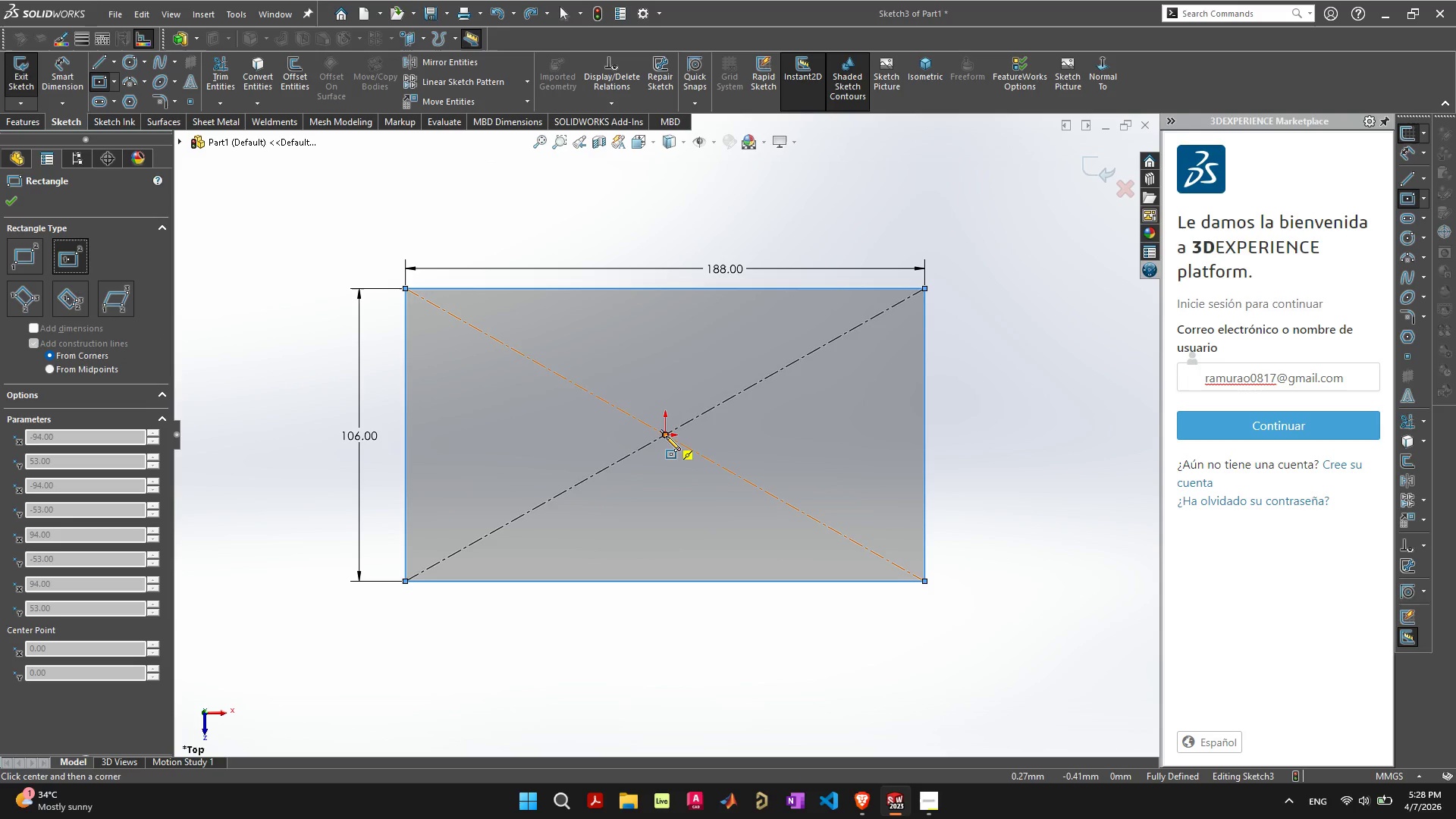 
left_click([666, 435])
 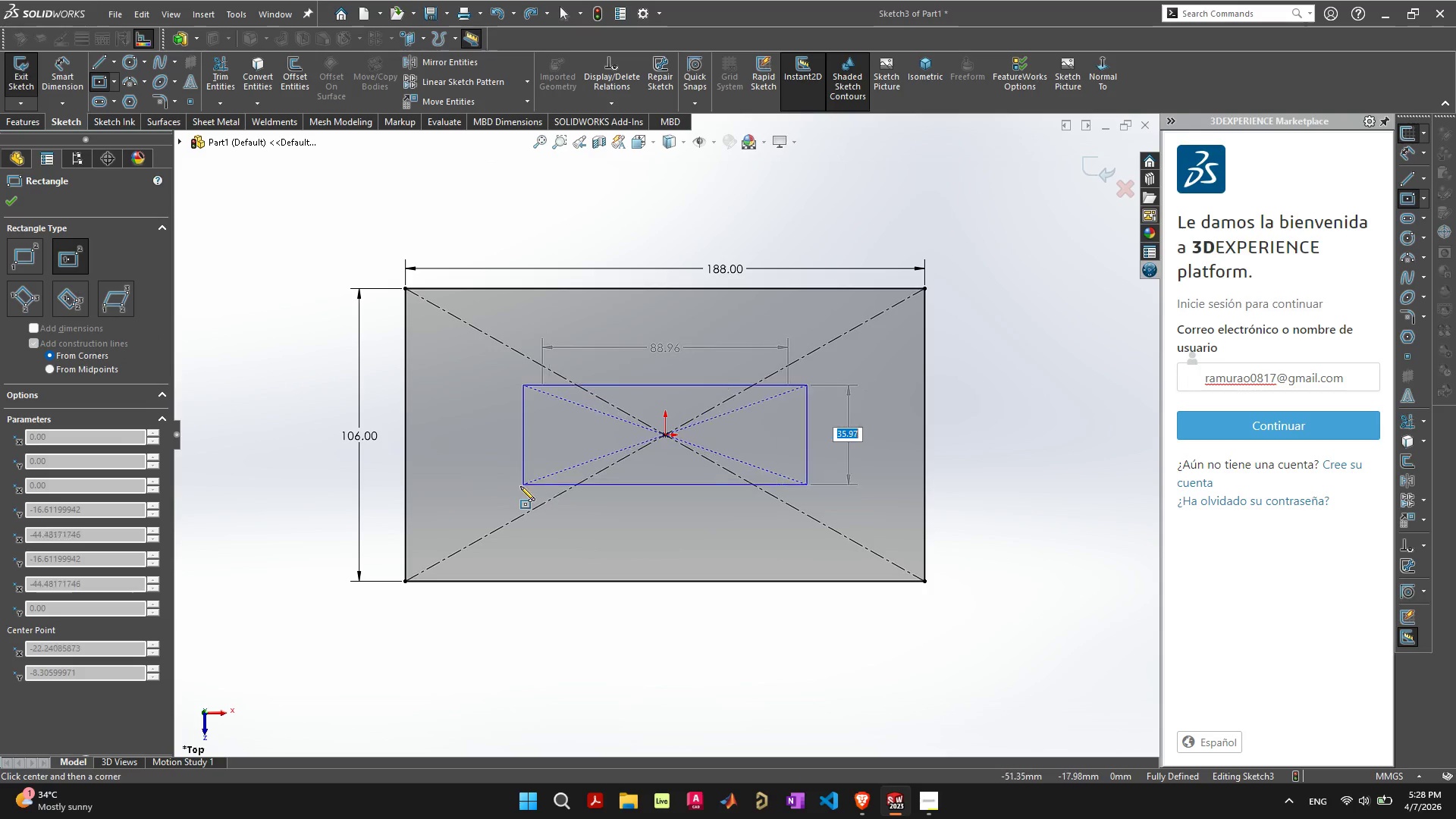 
left_click_drag(start_coordinate=[520, 488], to_coordinate=[530, 507])
 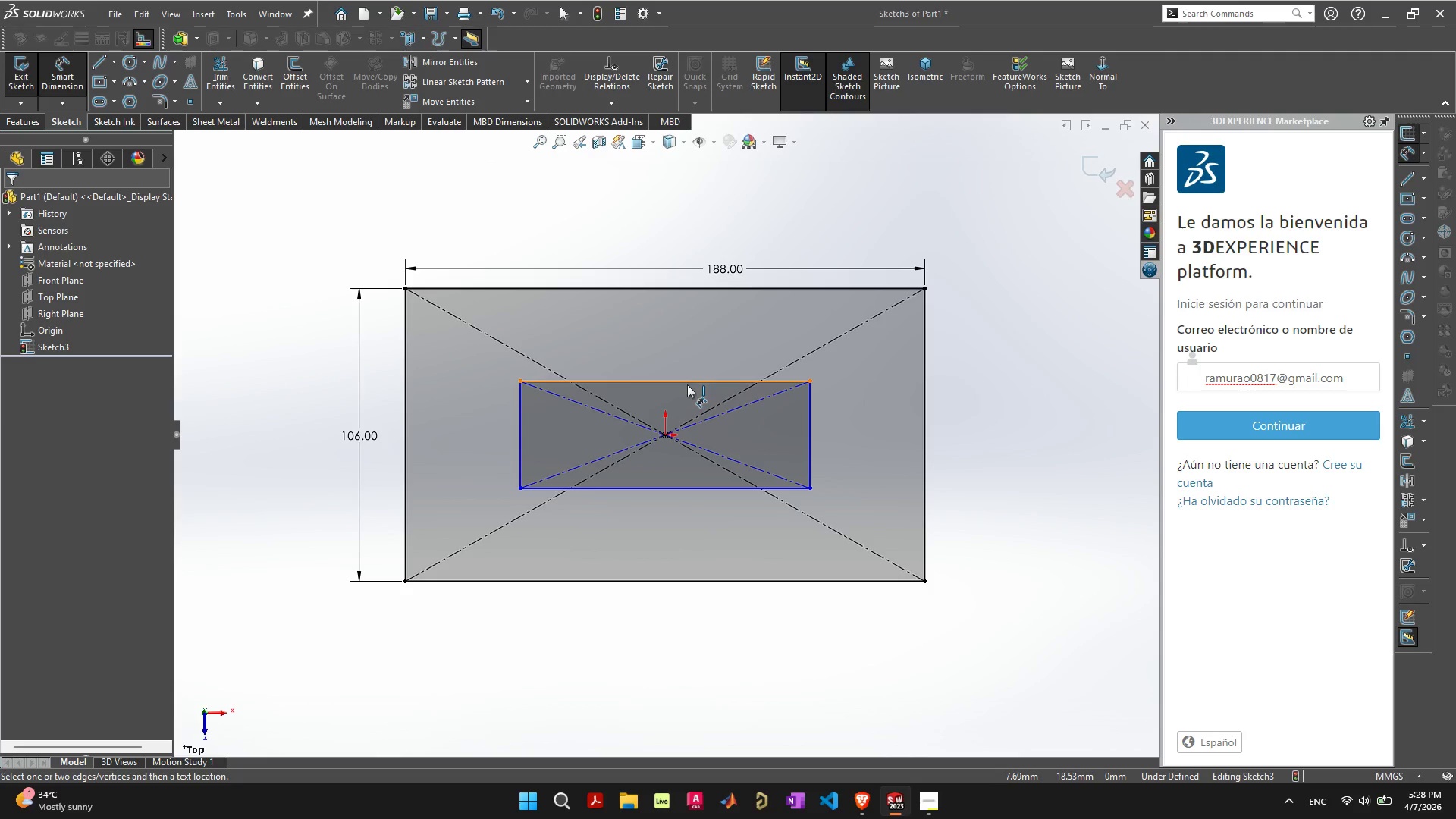 
double_click([667, 353])
 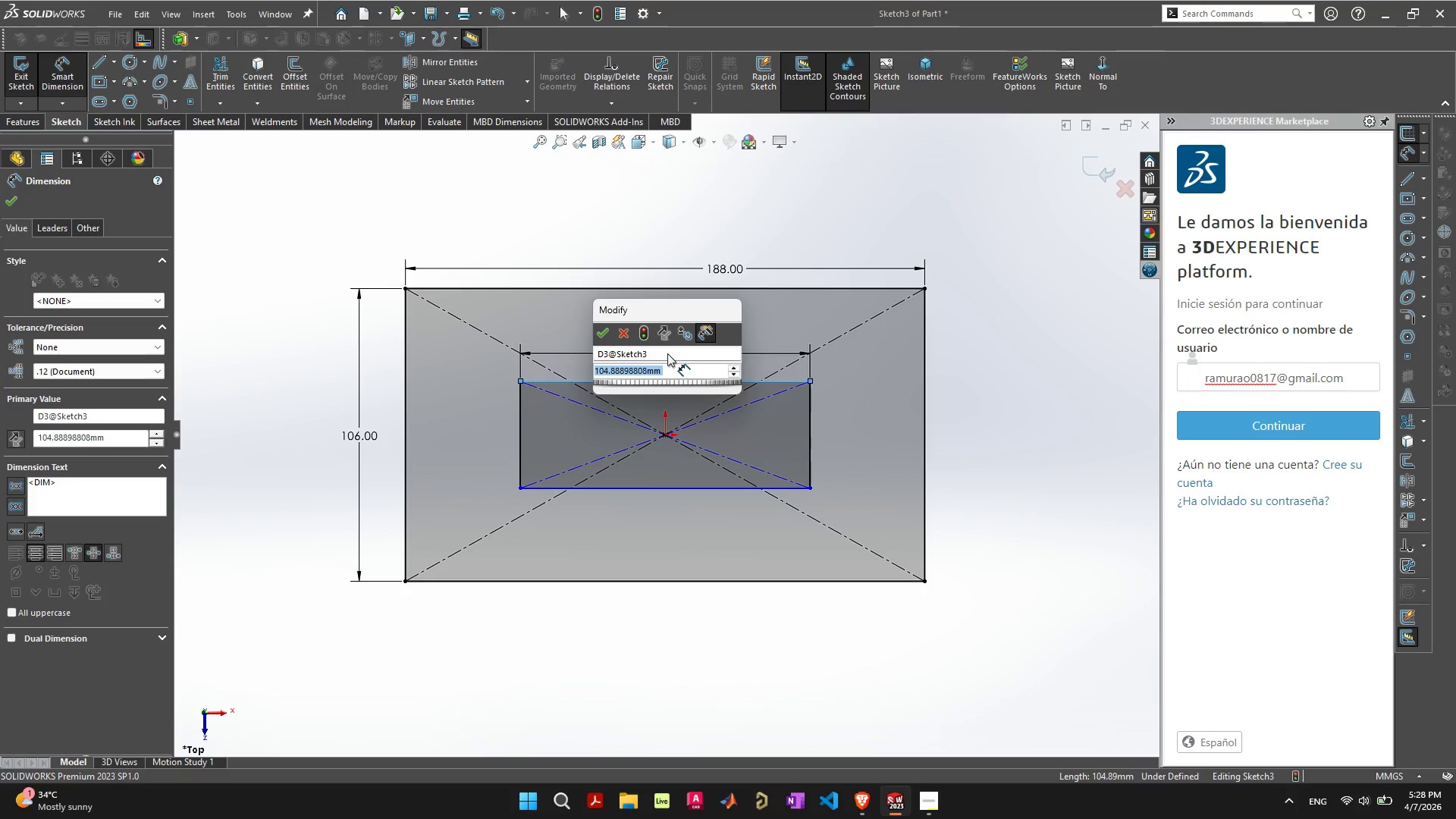 
type(75)
 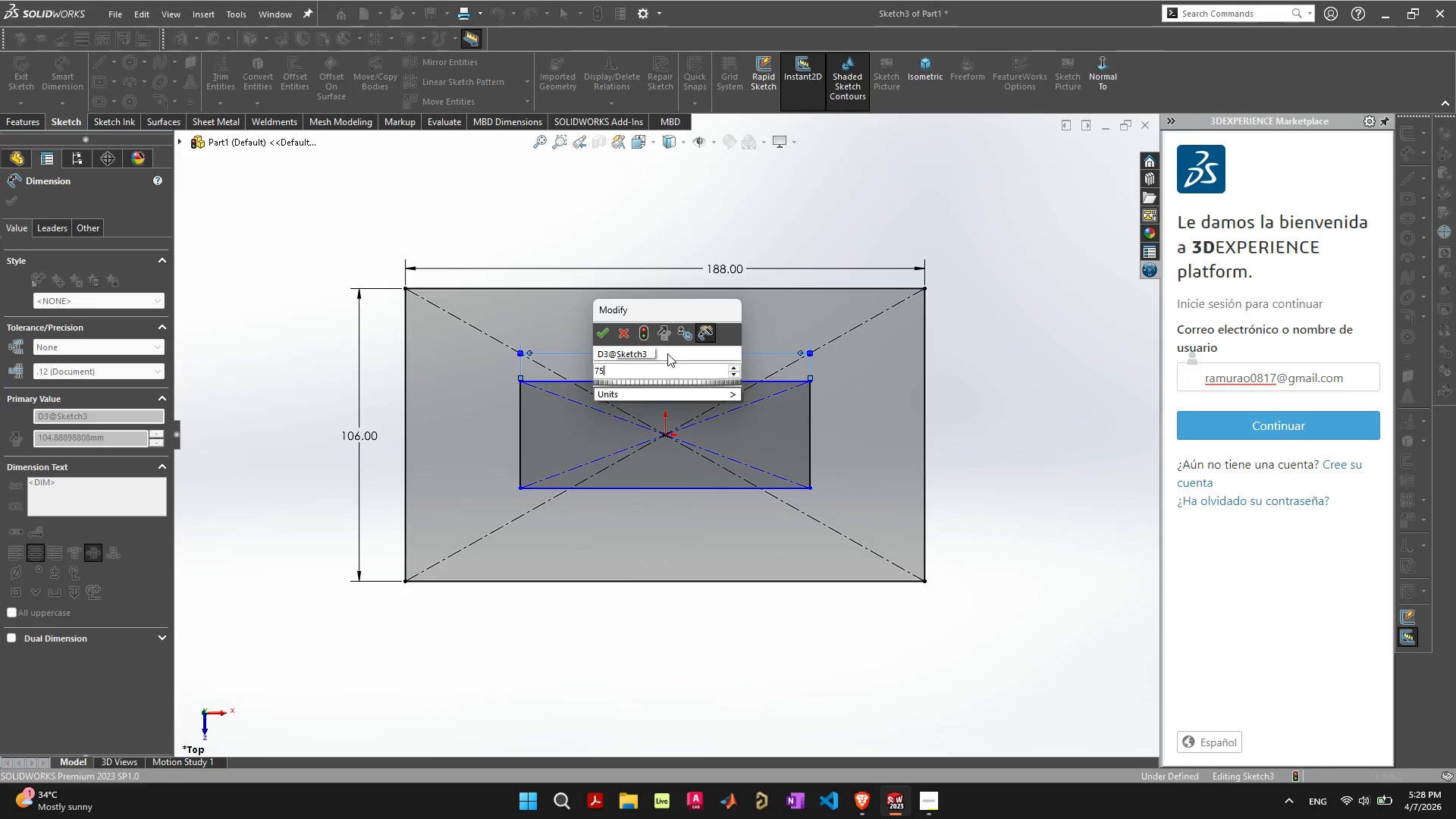 
key(Enter)
 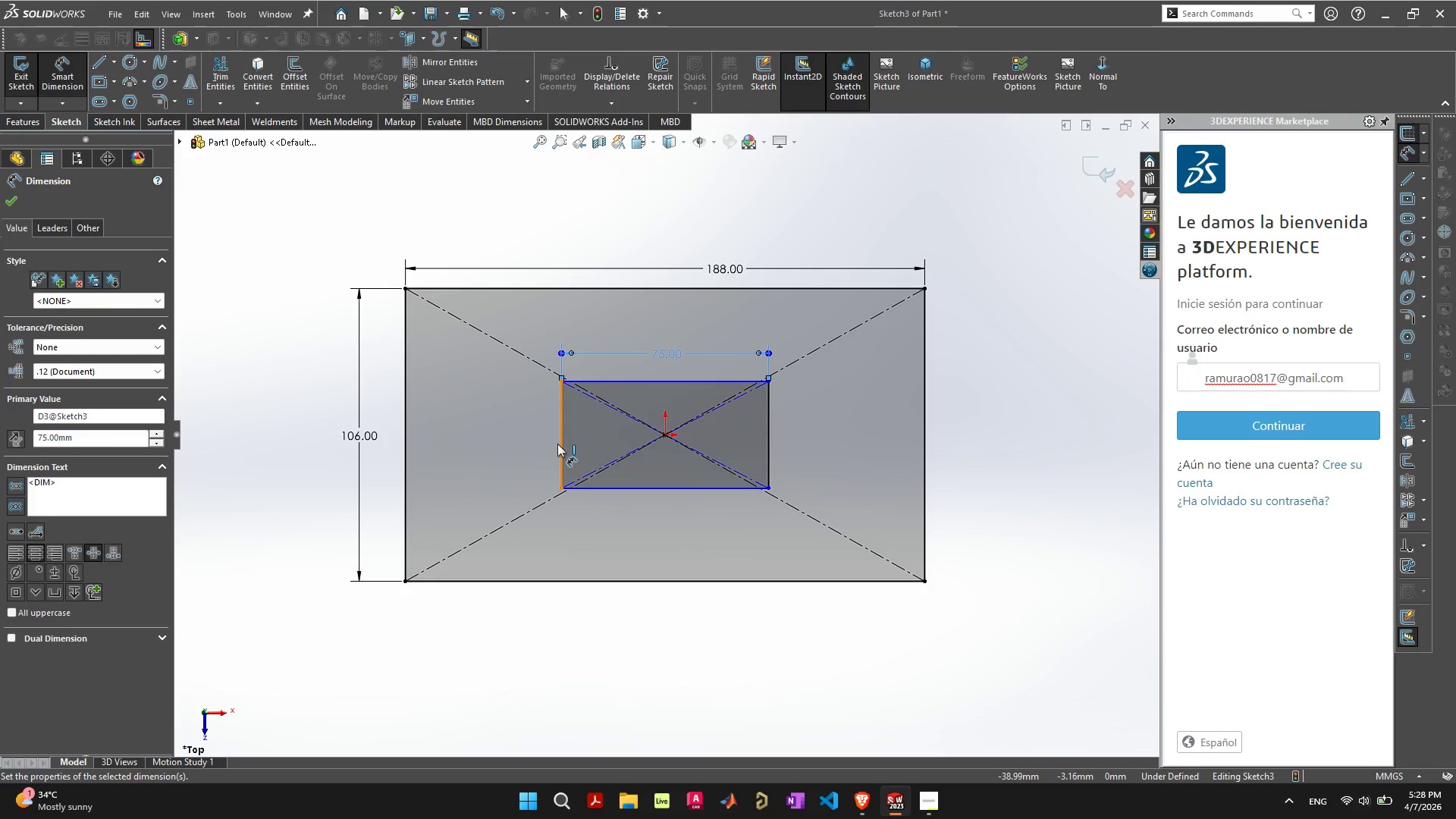 
double_click([535, 430])
 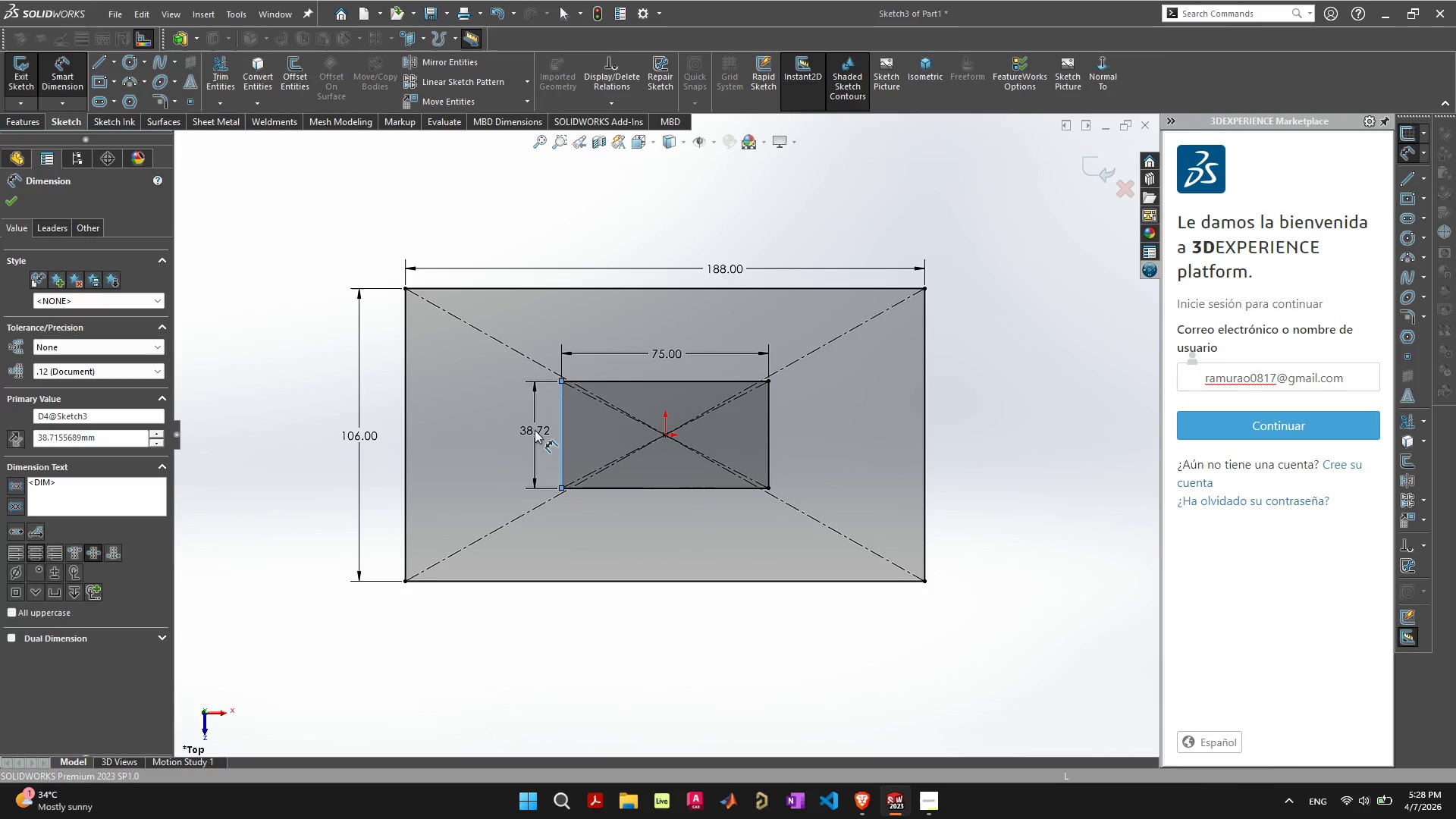 
type(51.5)
 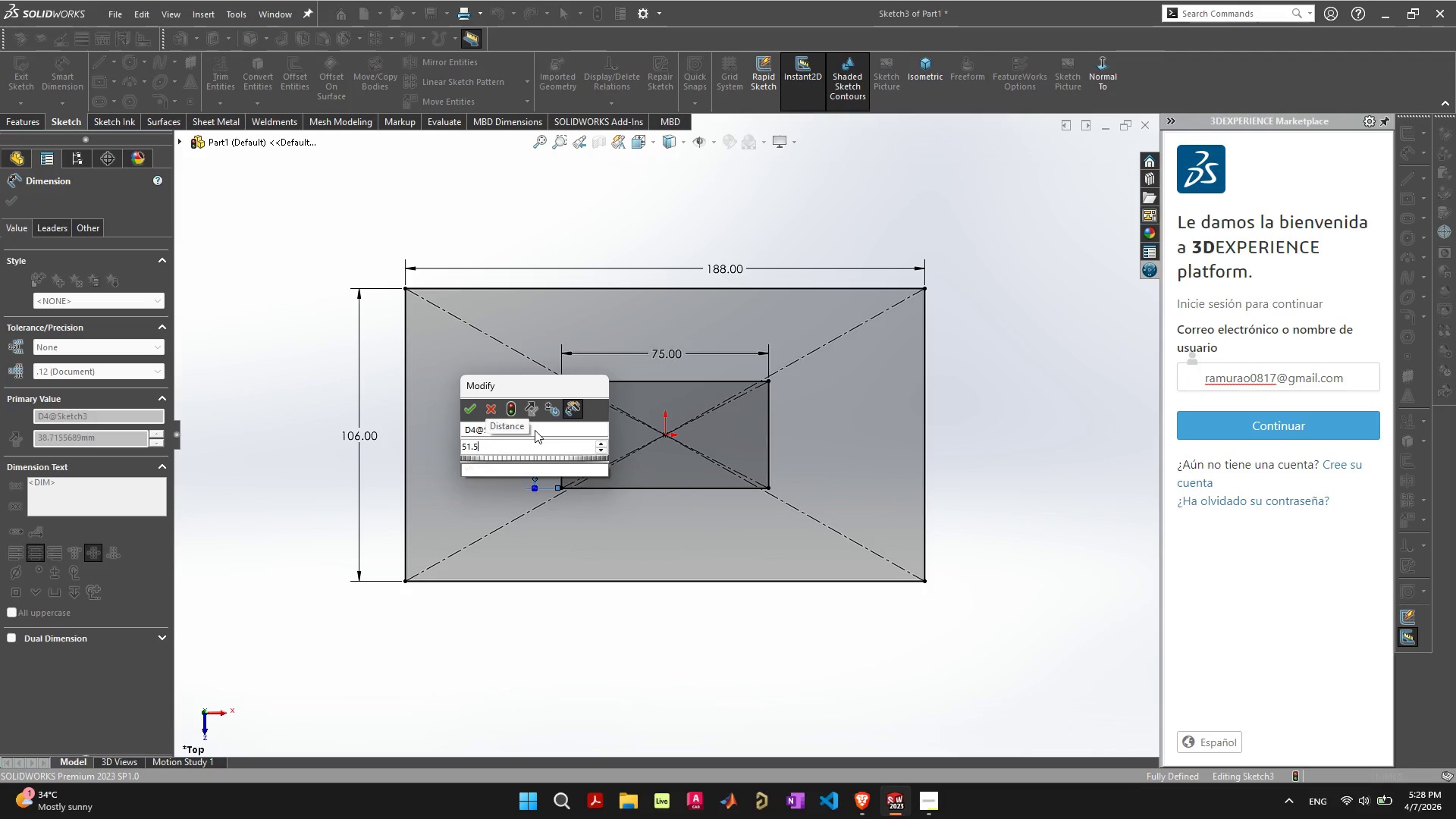 
key(Enter)
 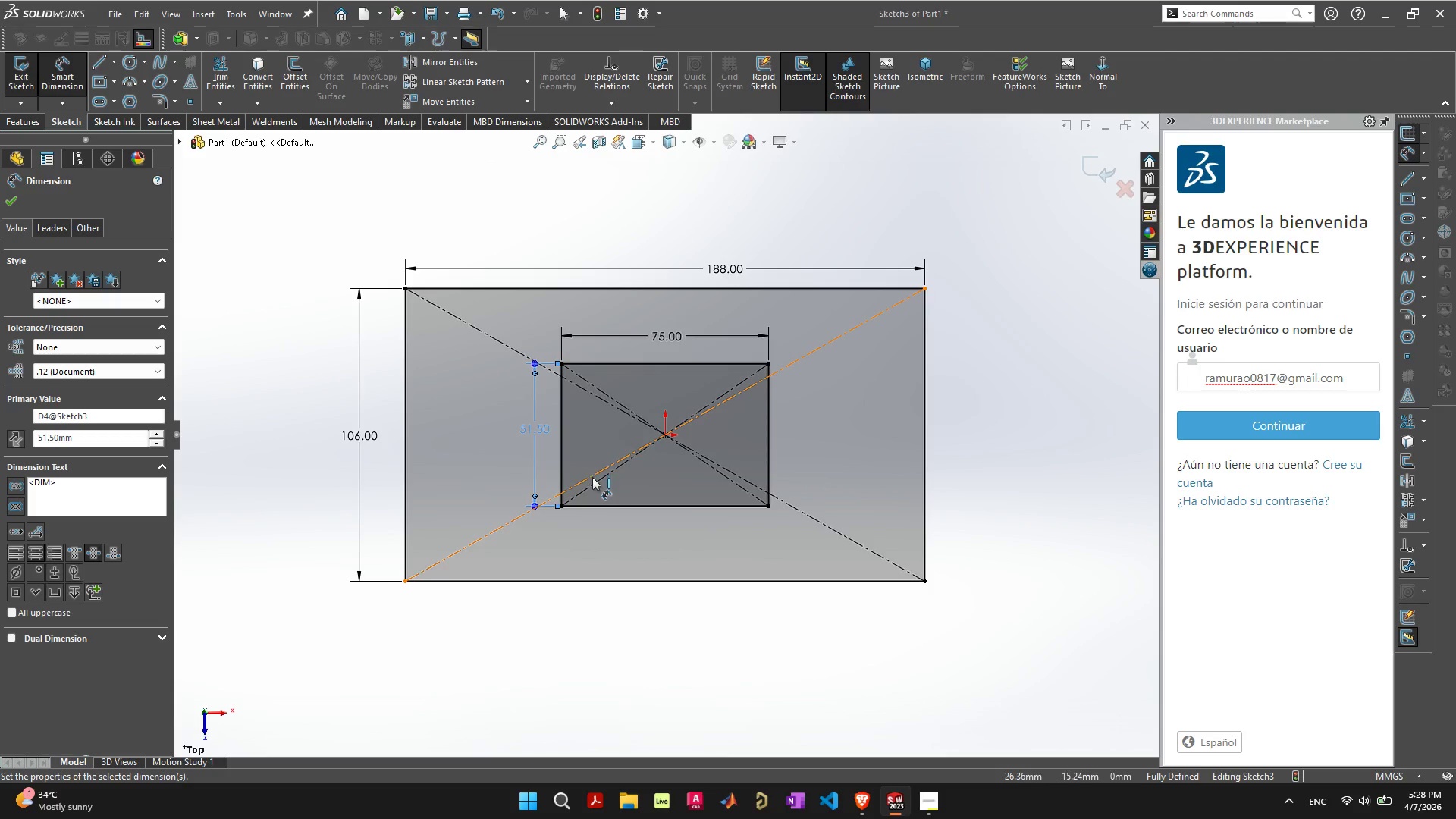 
key(Escape)
 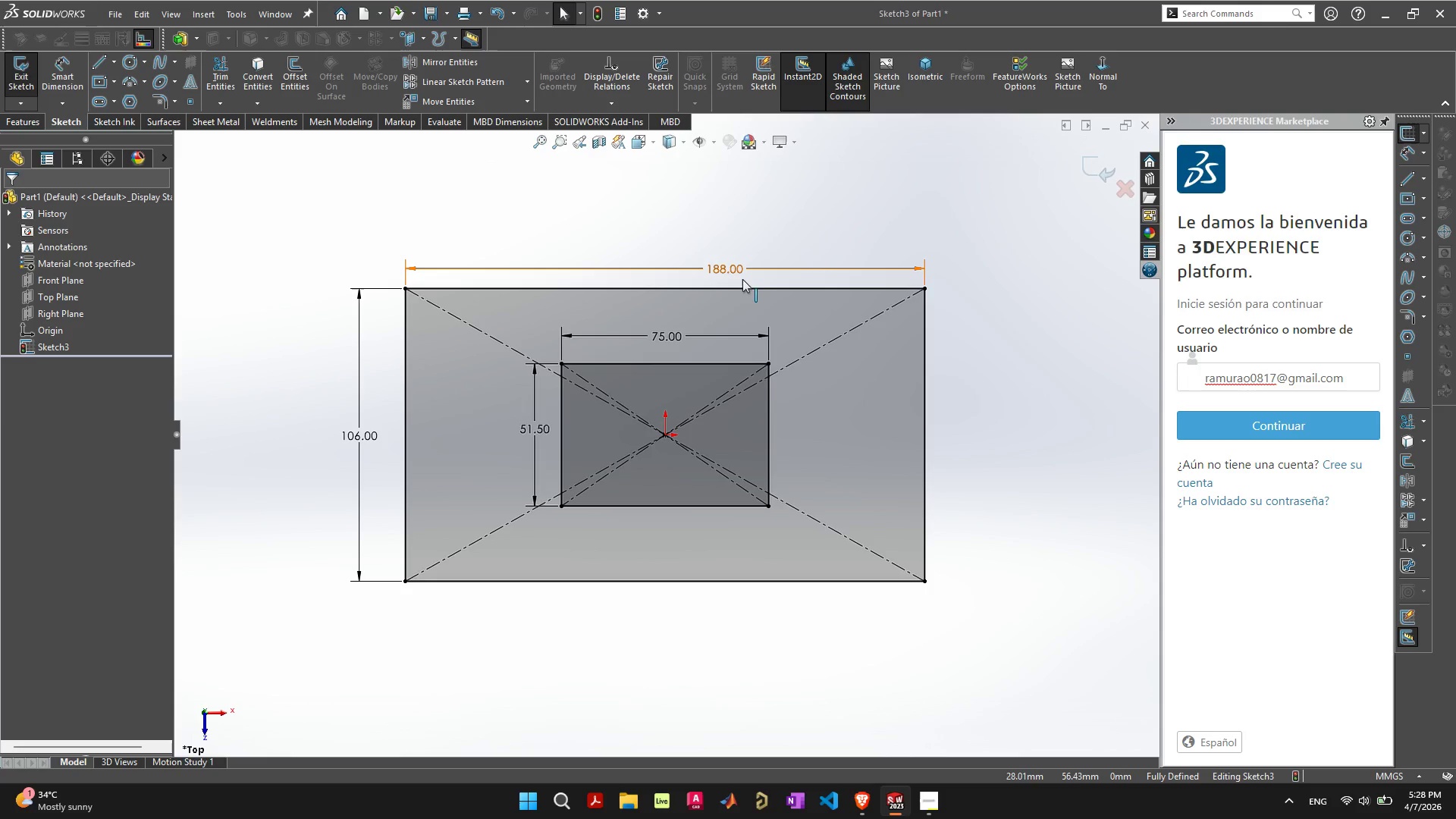 
key(Alt+AltLeft)
 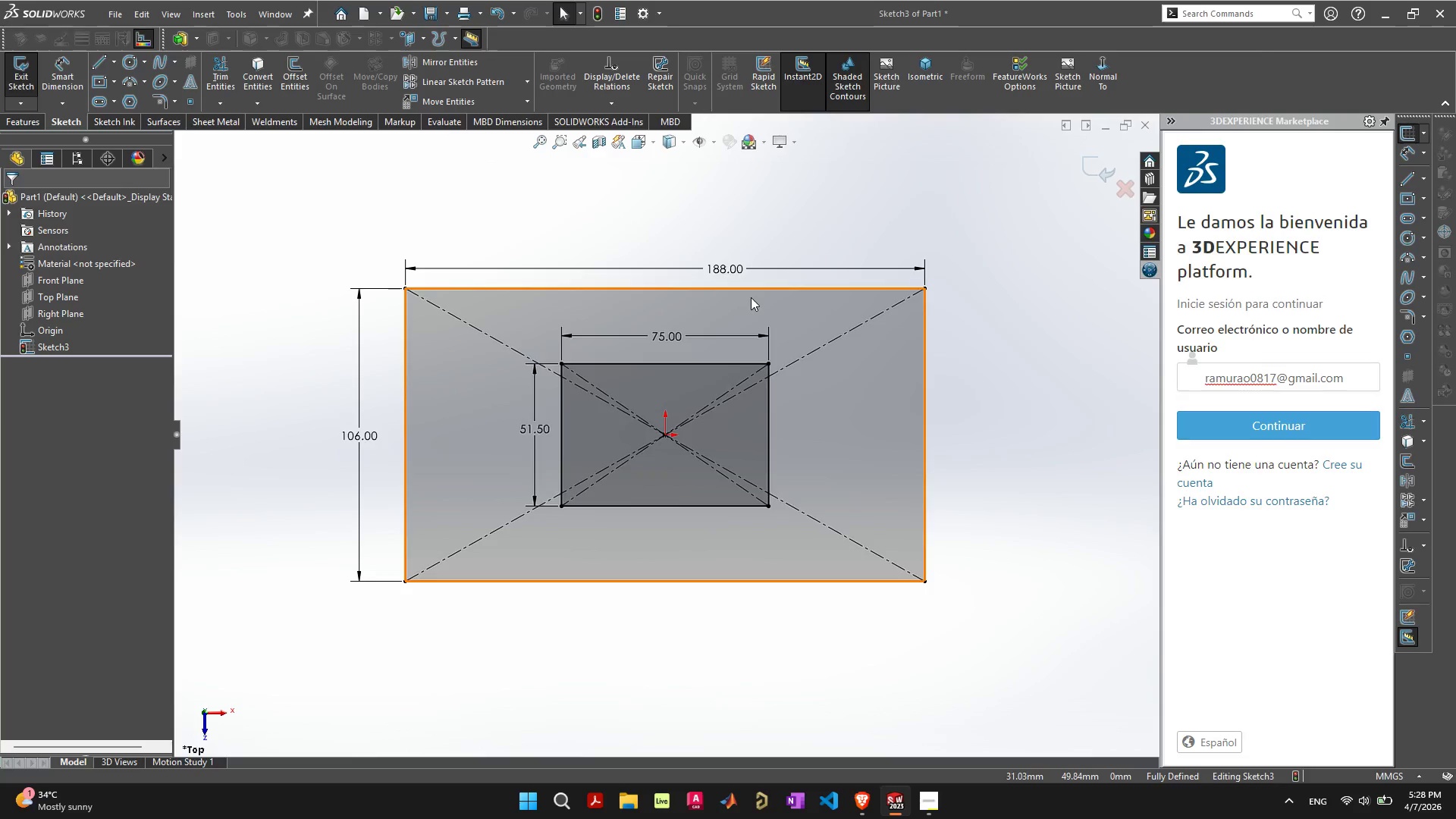 
key(Alt+Tab)
 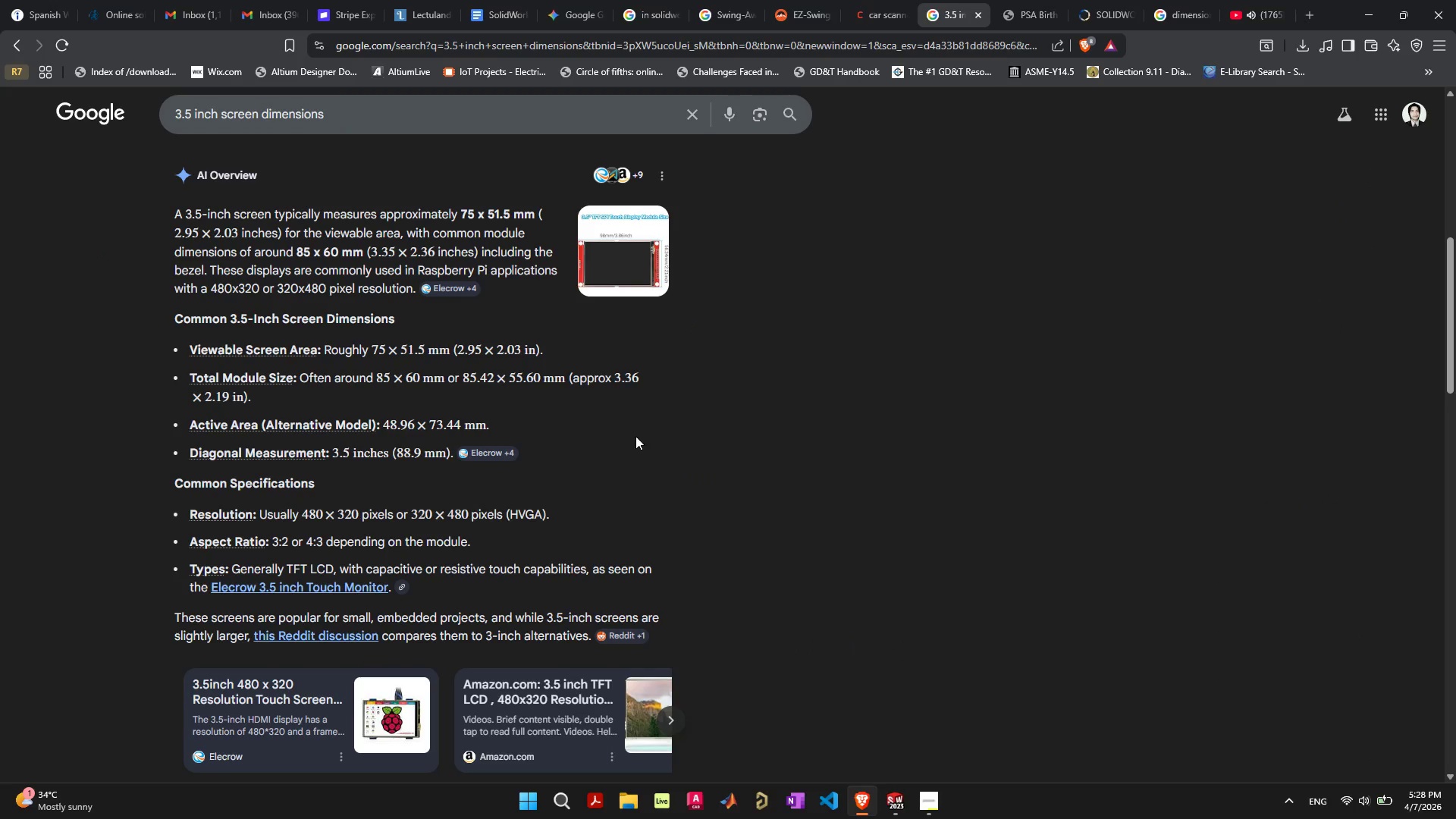 
left_click([637, 436])
 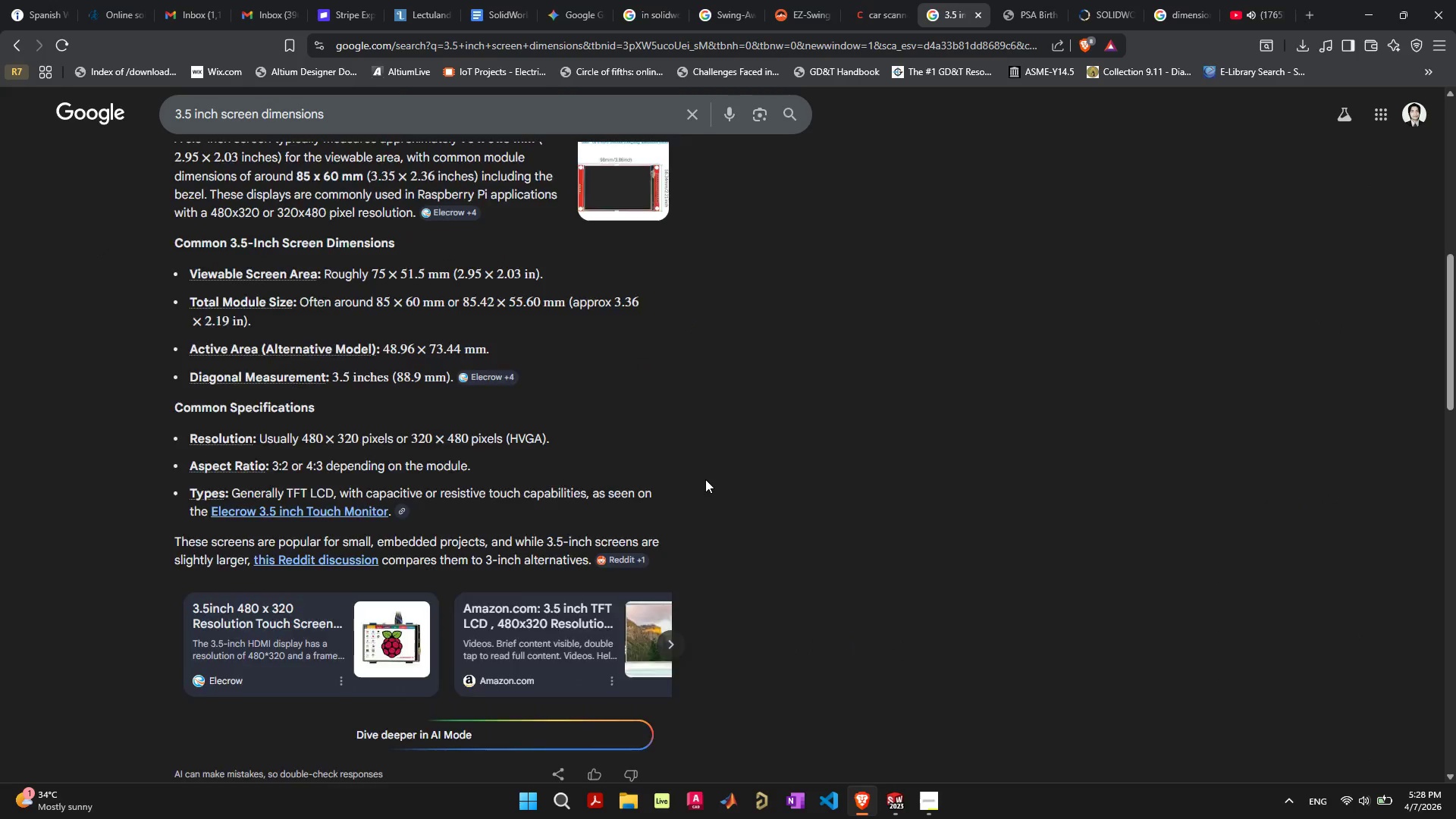 
scroll: coordinate [705, 479], scroll_direction: down, amount: 8.0
 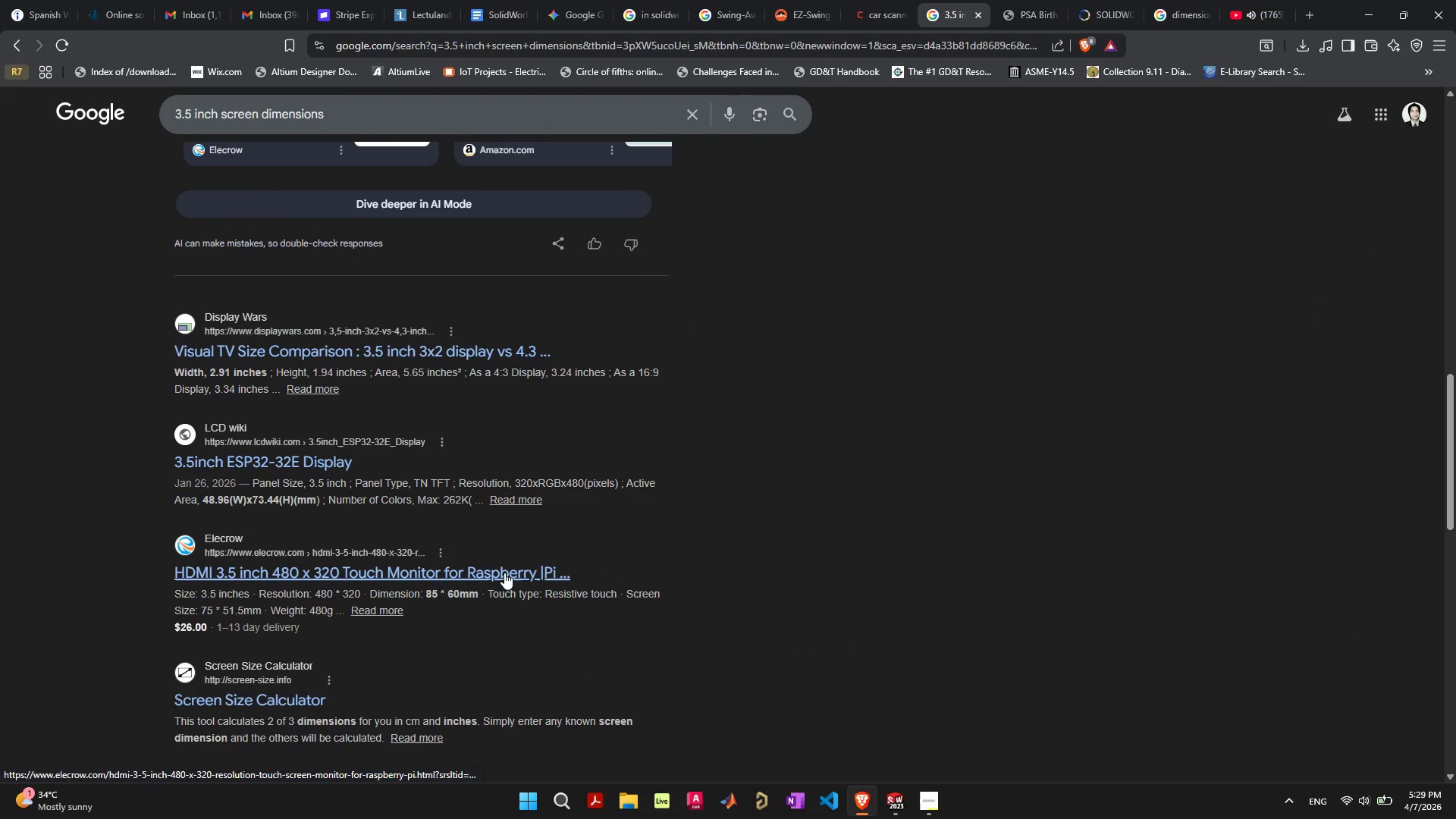 
wait(6.51)
 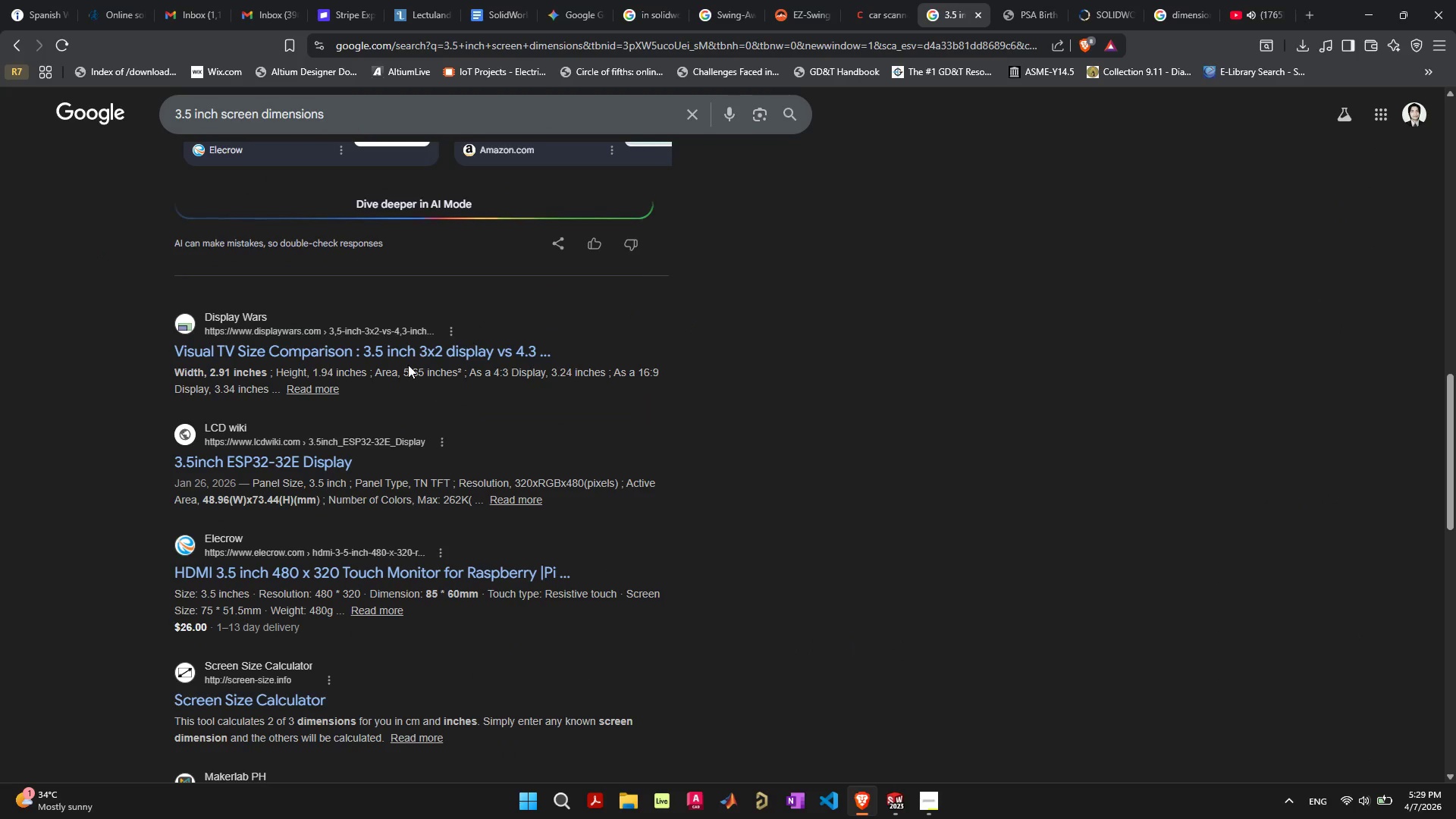 
scroll: coordinate [721, 562], scroll_direction: down, amount: 6.0
 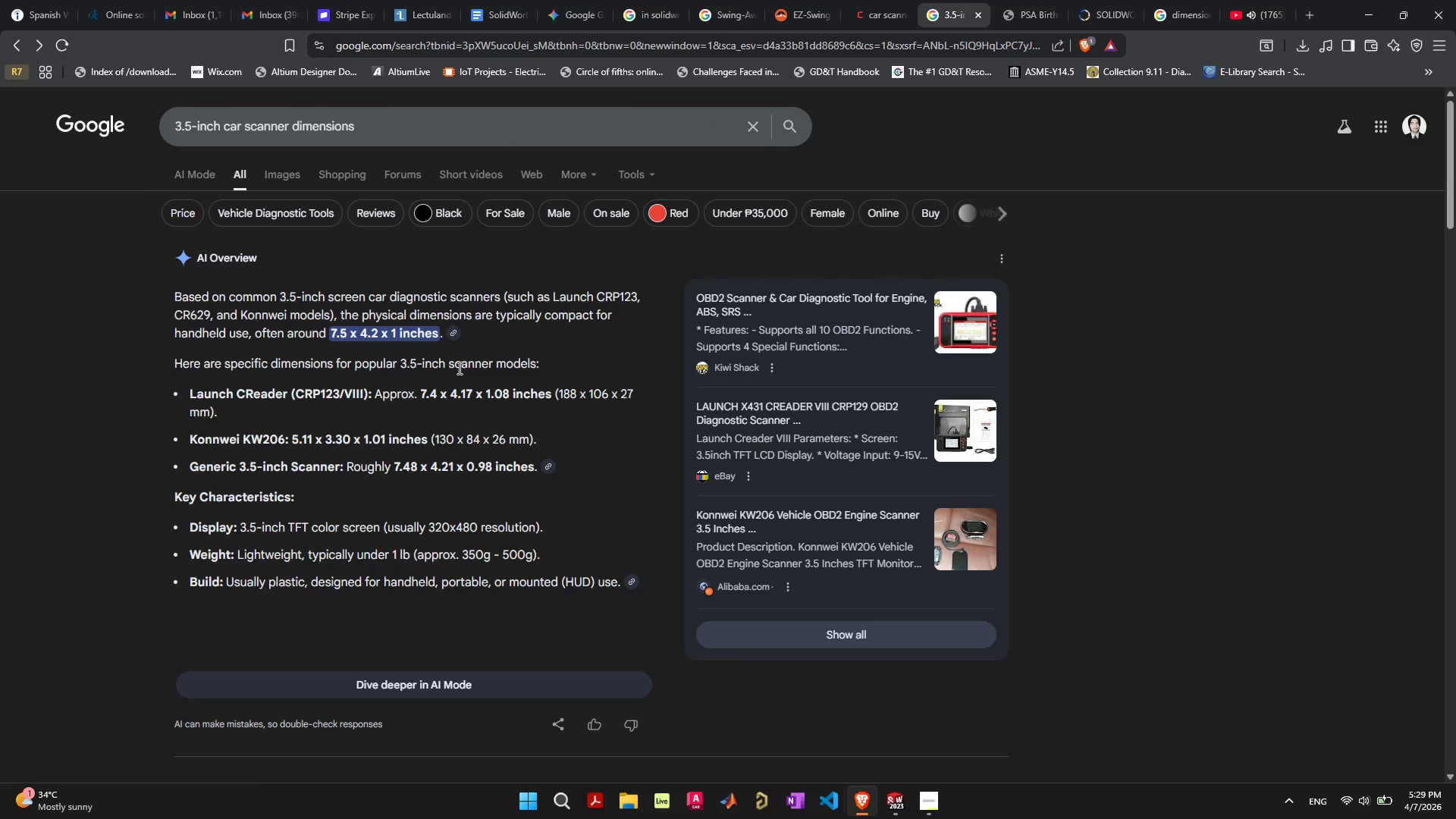 
left_click([419, 385])
 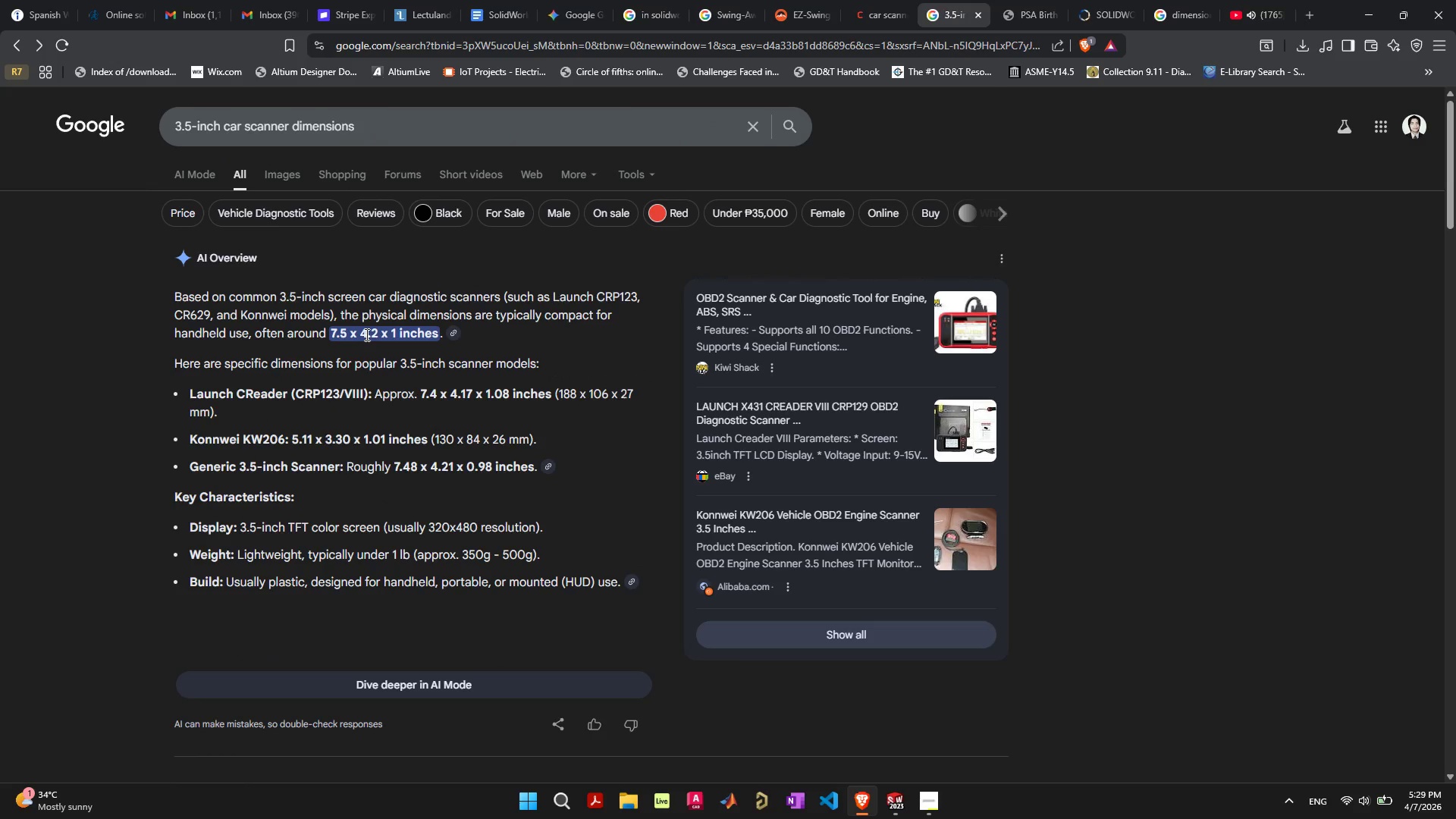 
left_click([366, 334])
 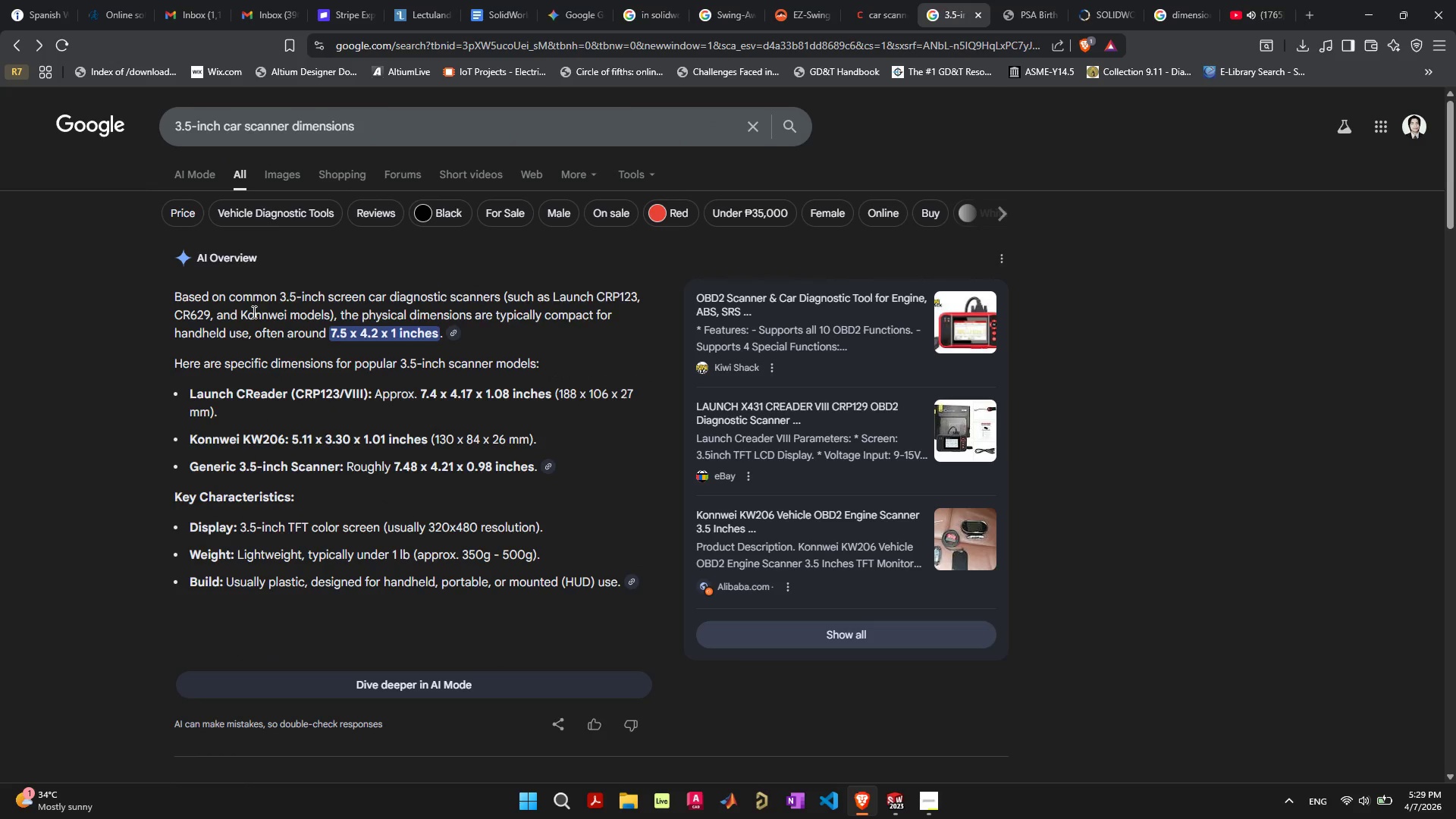 
left_click([346, 314])
 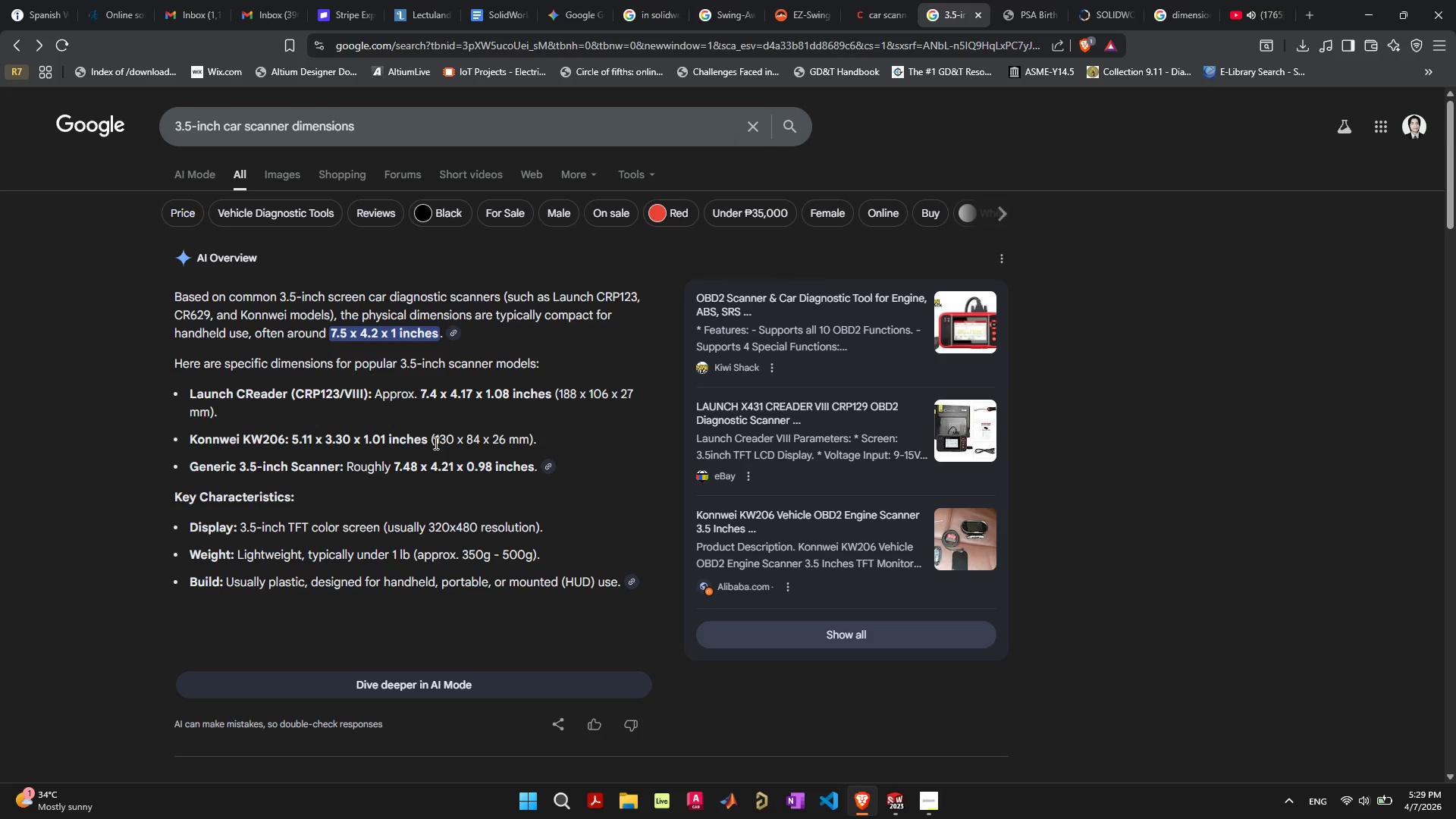 
wait(7.16)
 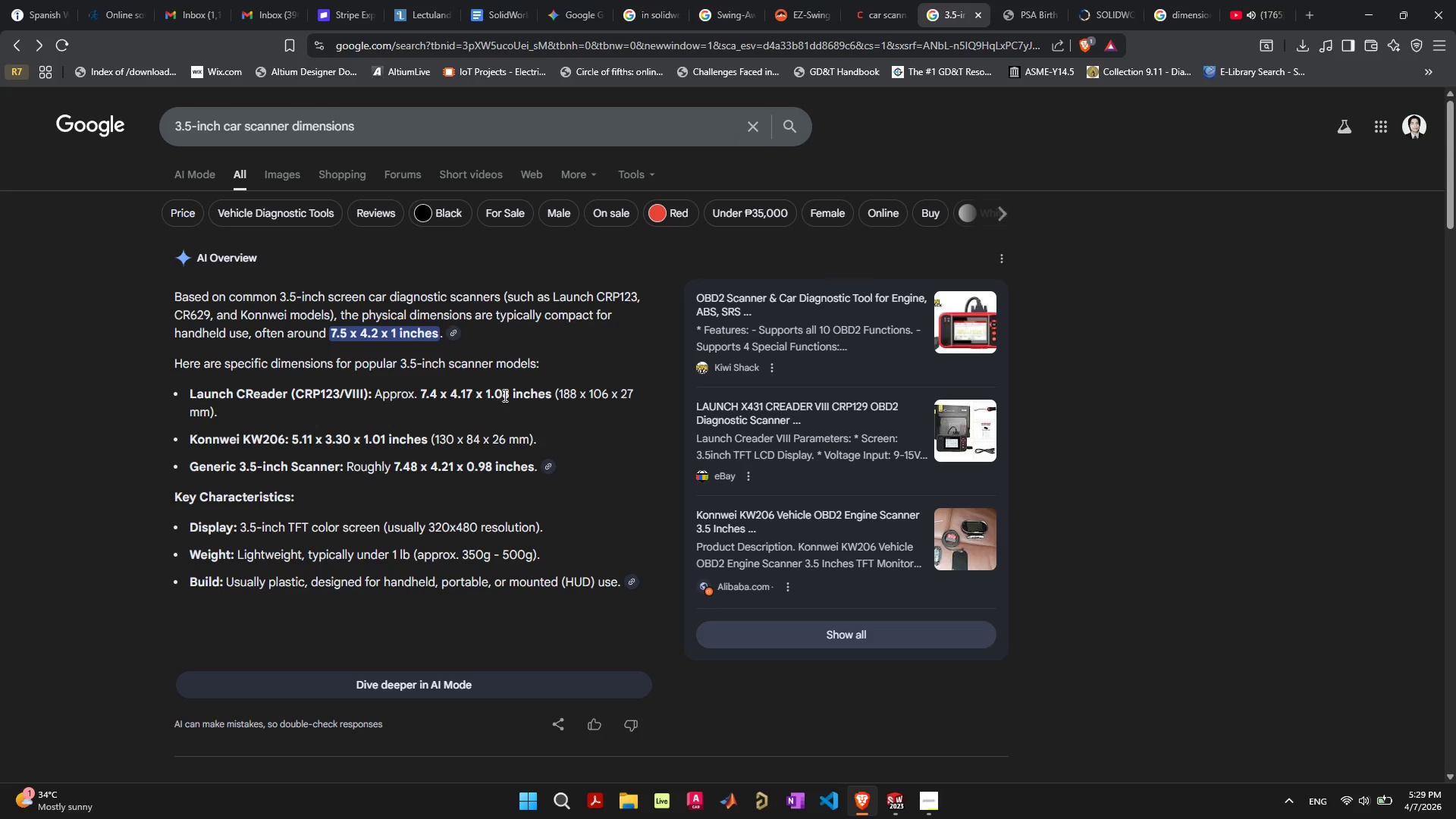 
key(Alt+AltLeft)
 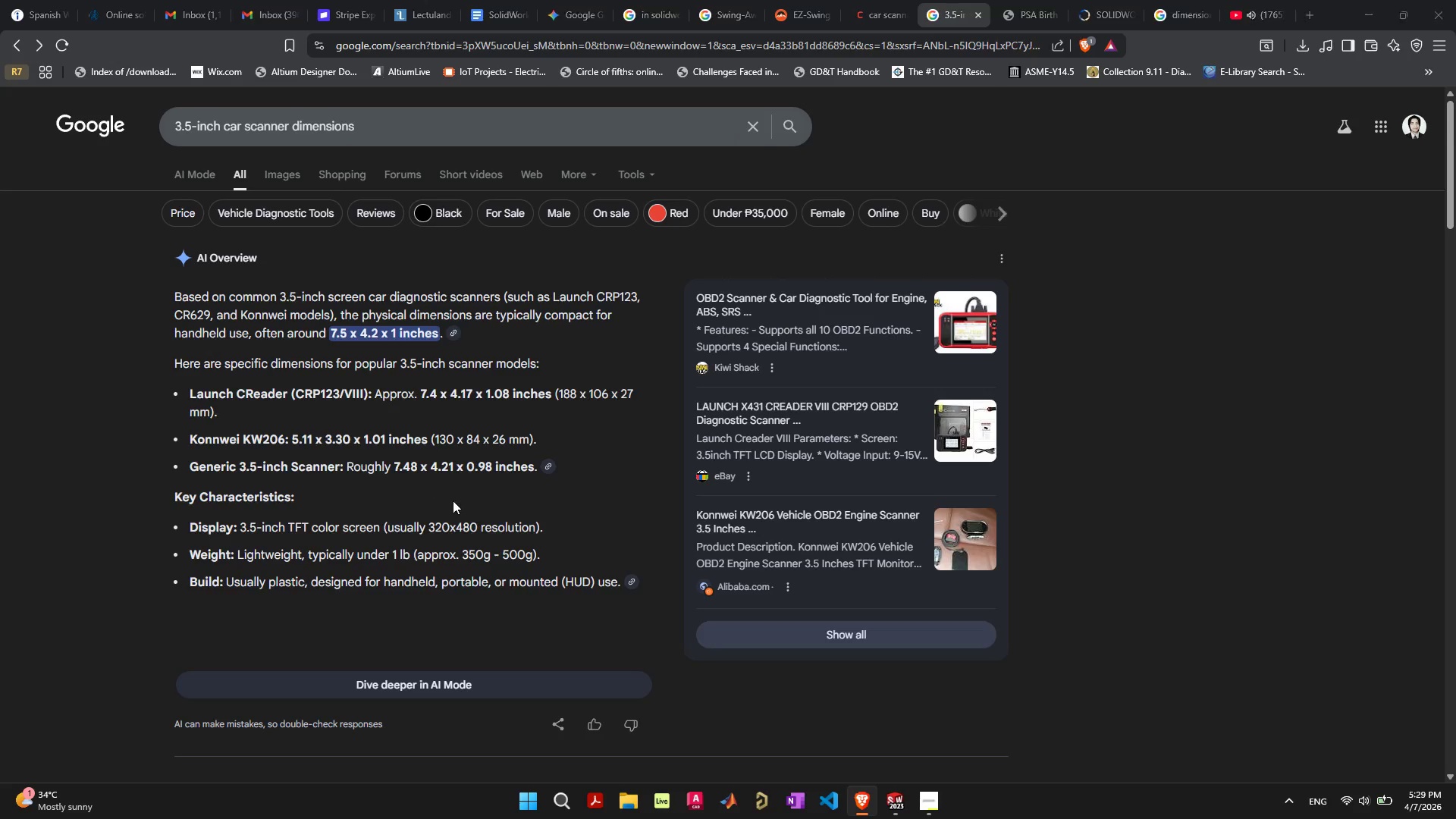 
key(Alt+Tab)
 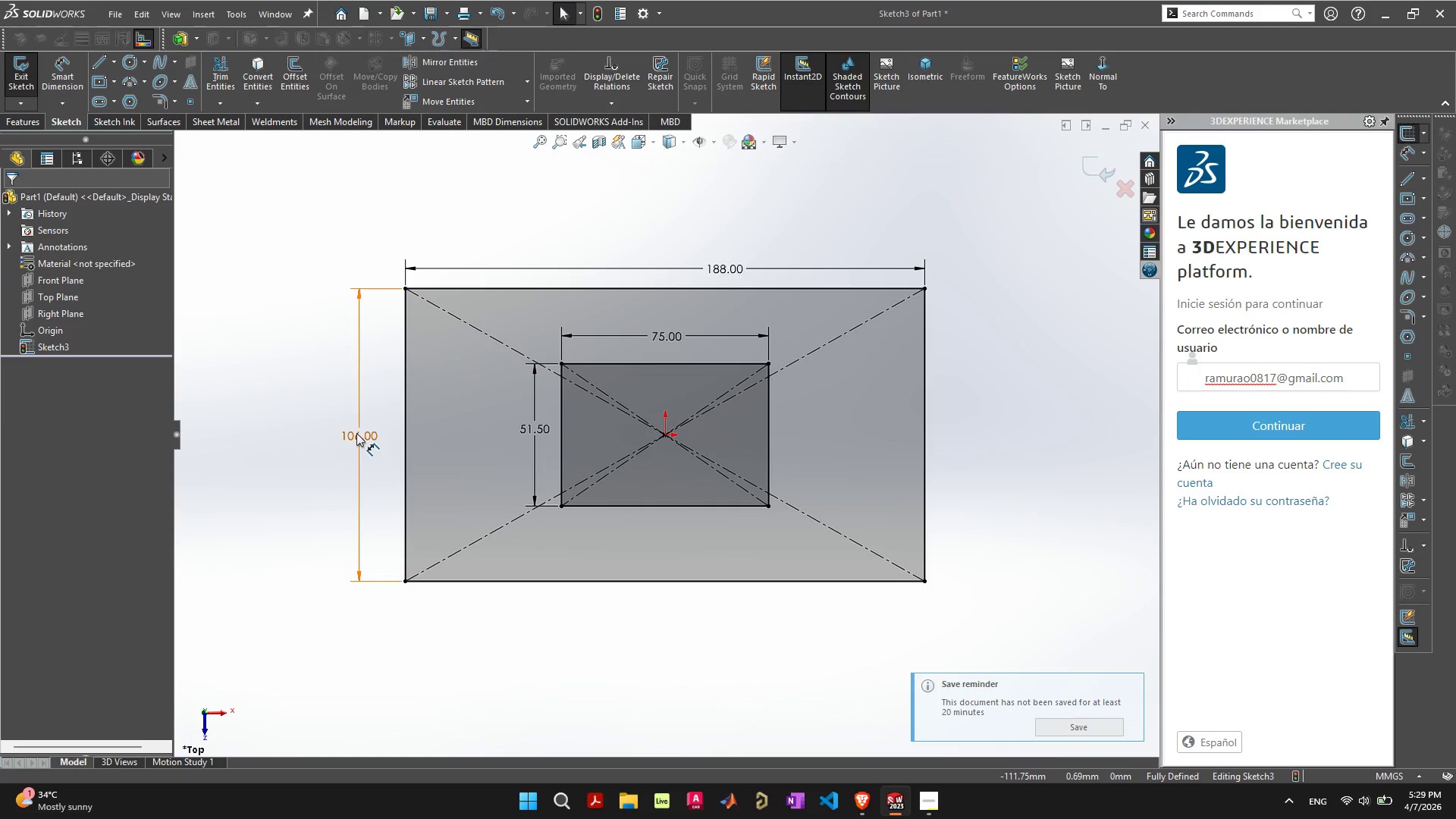 
double_click([356, 433])
 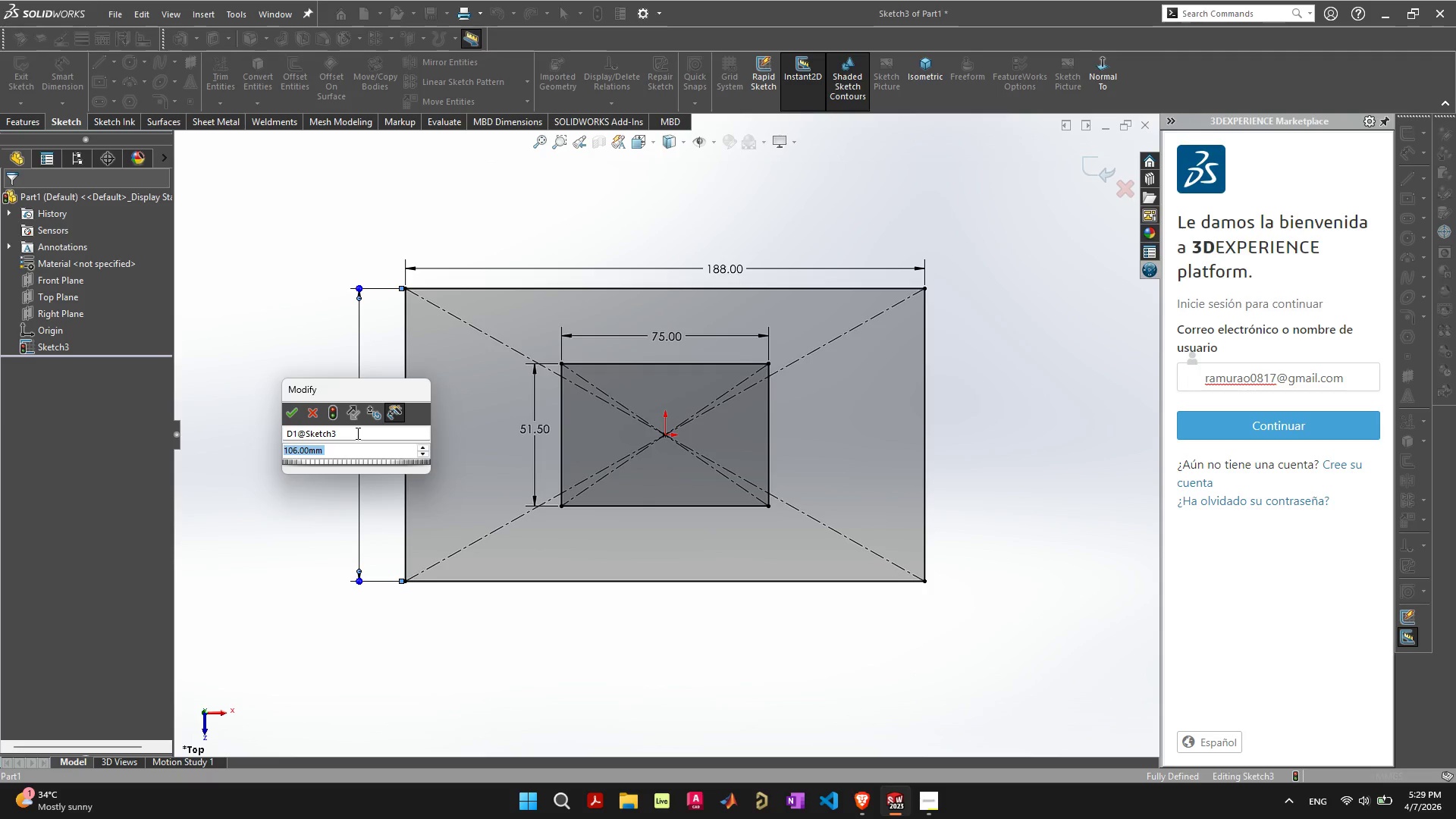 
type(84)
 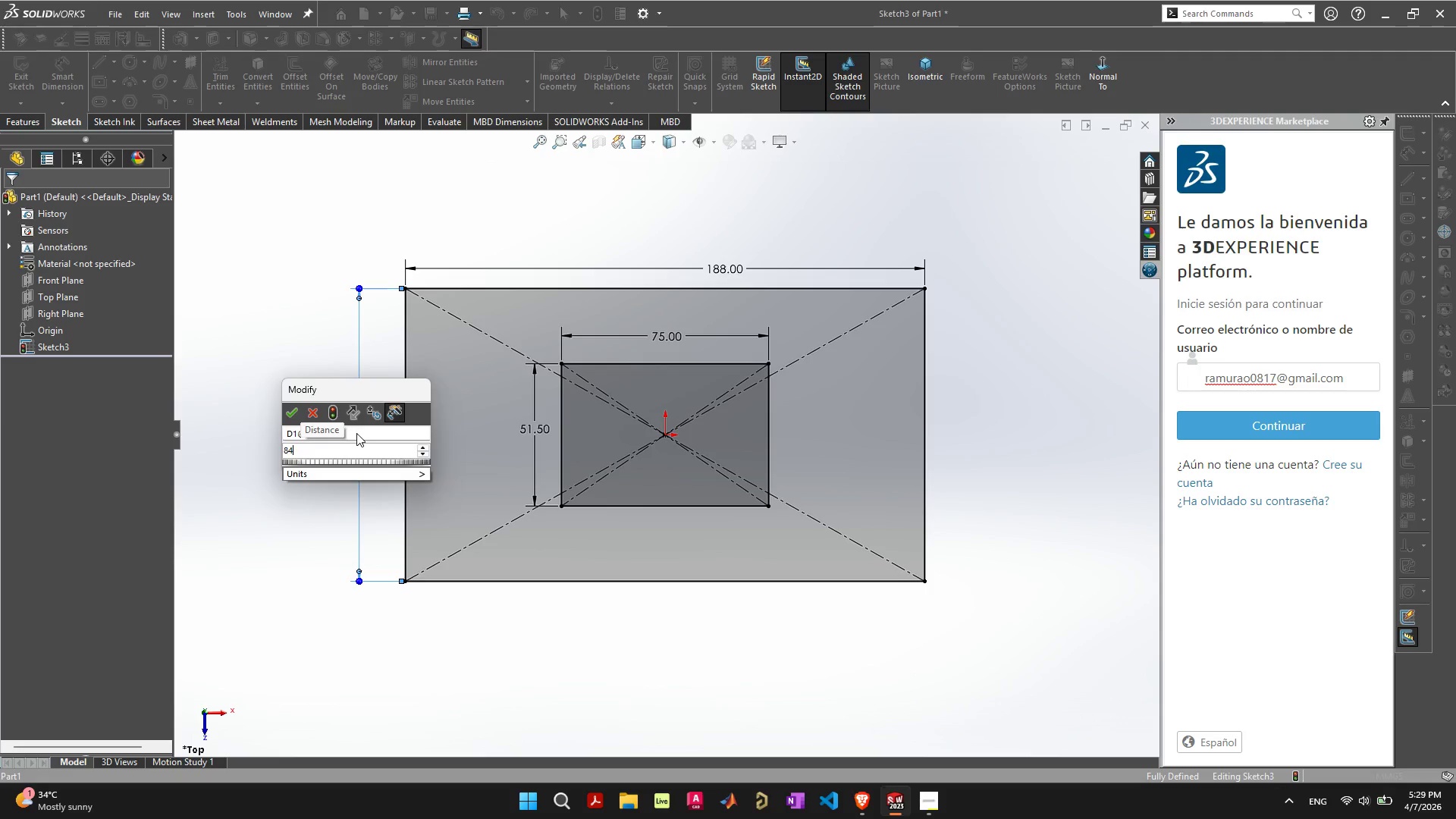 
key(Enter)
 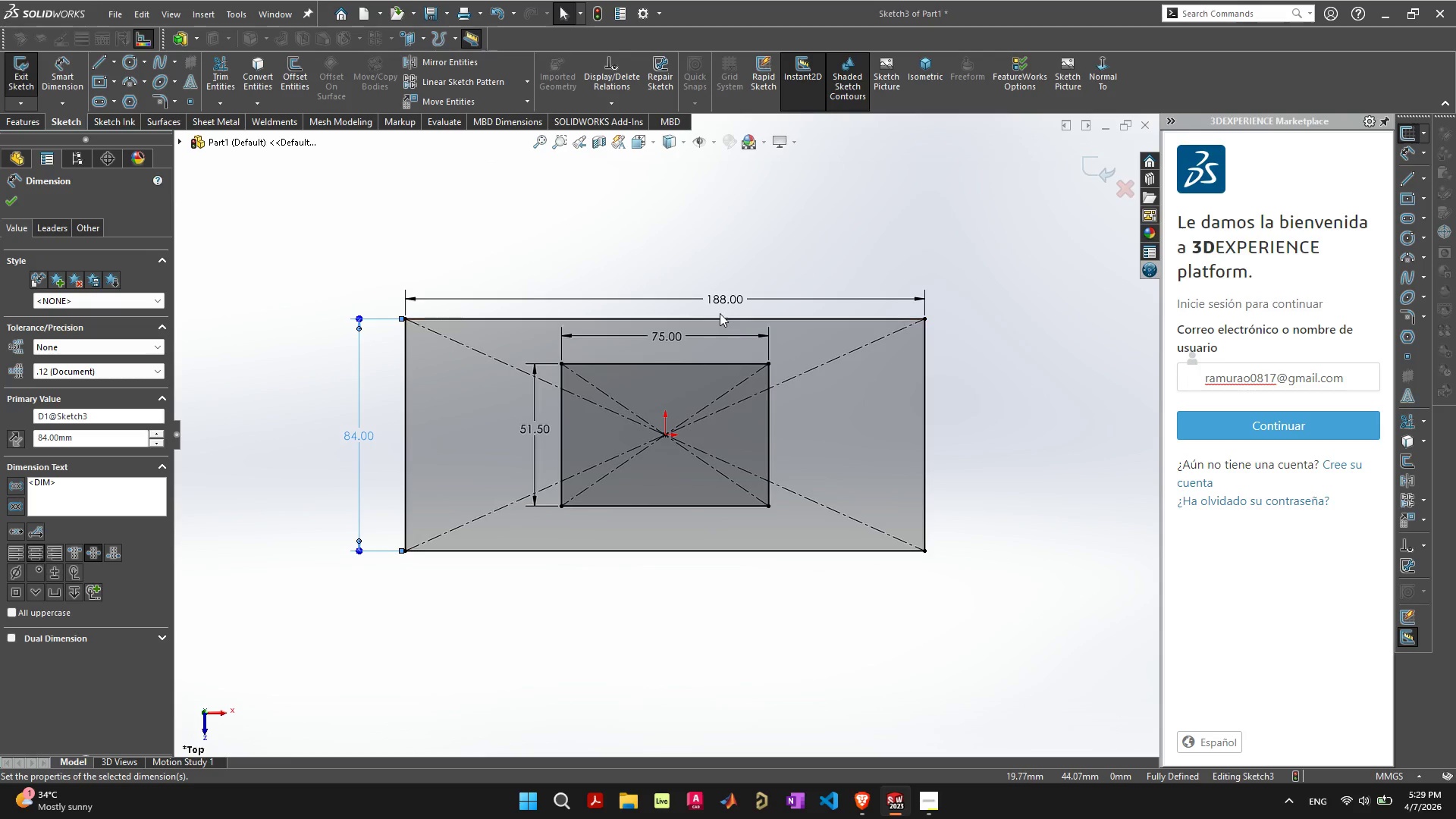 
double_click([728, 299])
 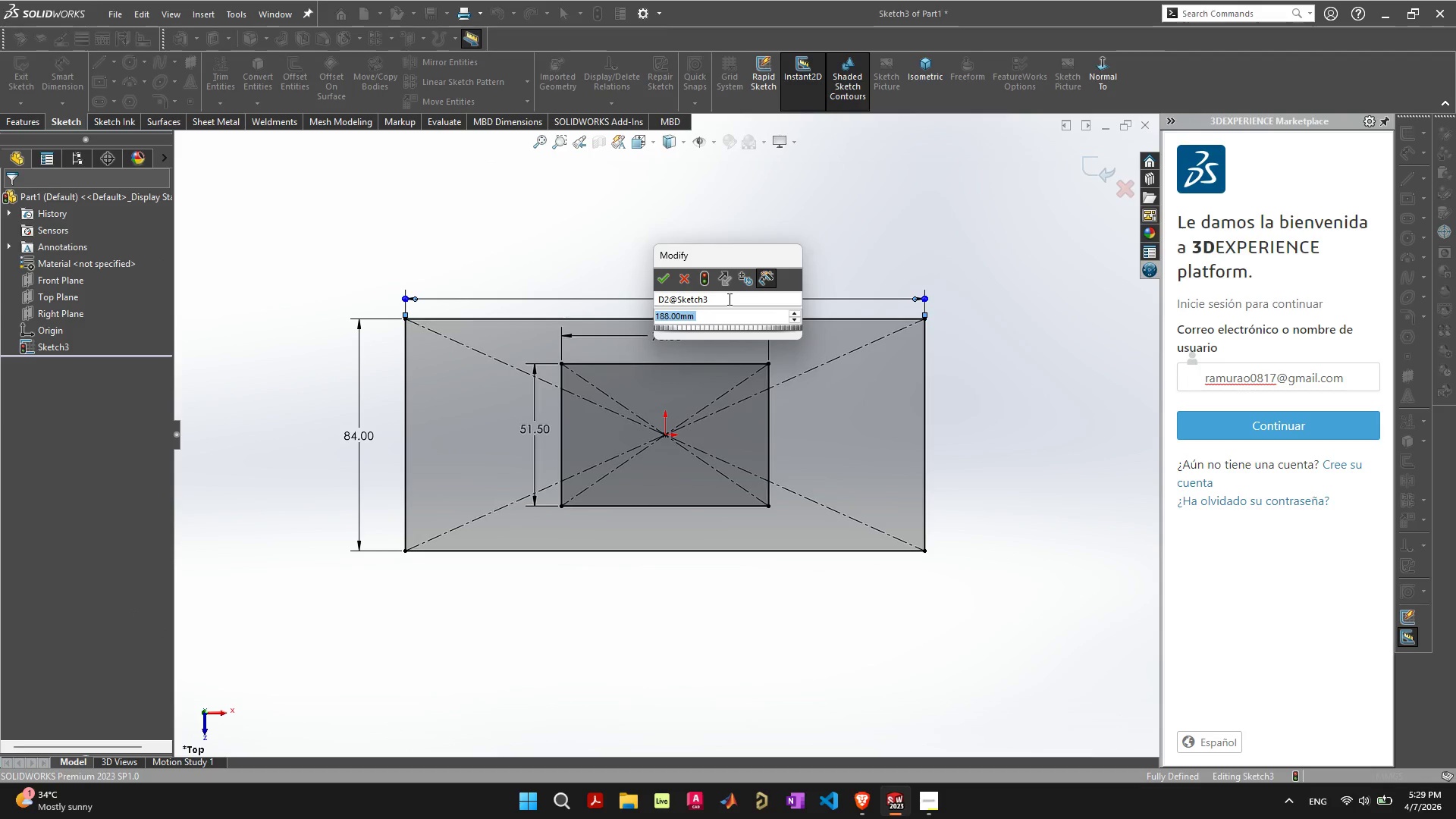 
type(130)
 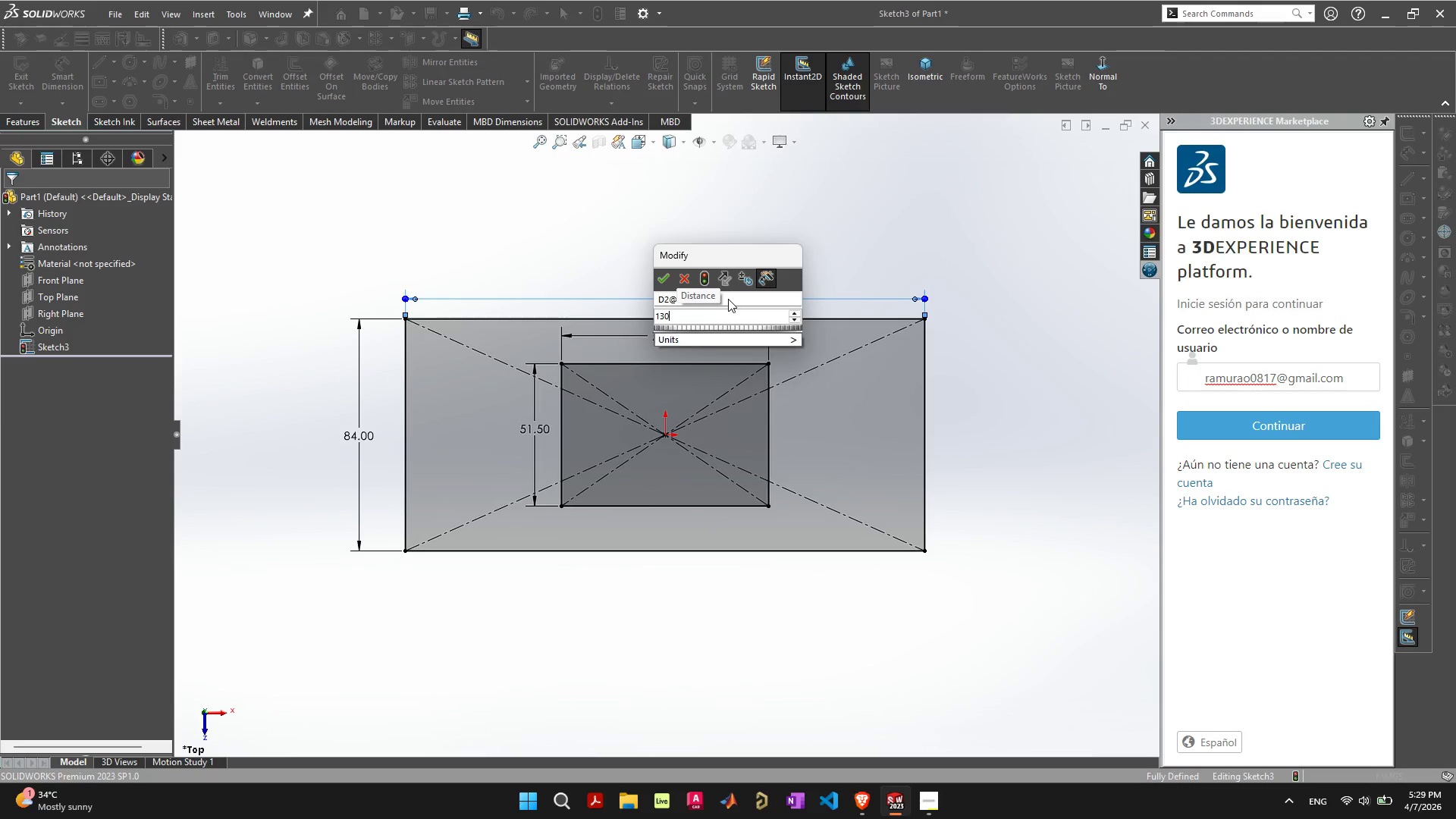 
key(Enter)
 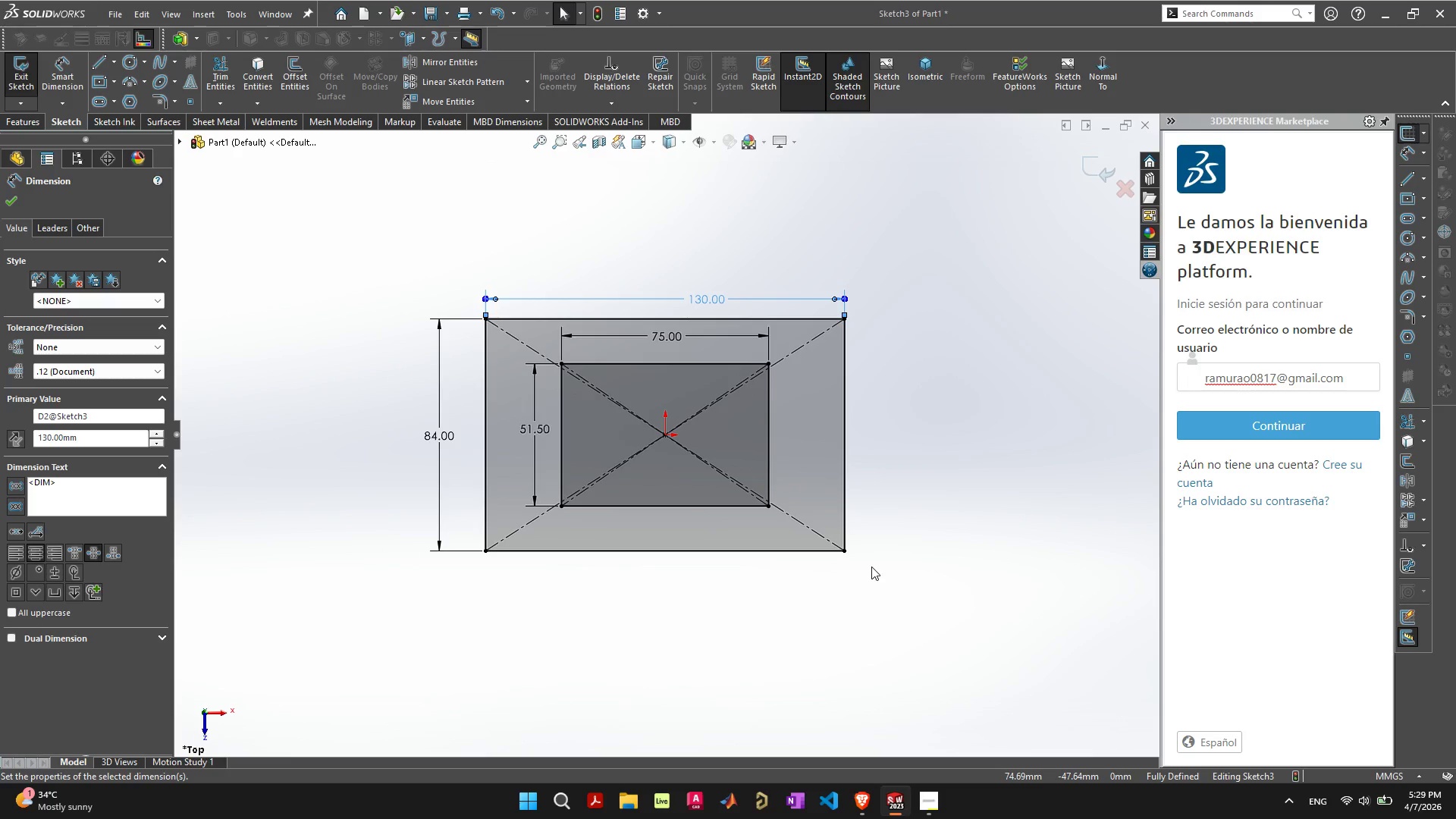 
wait(9.75)
 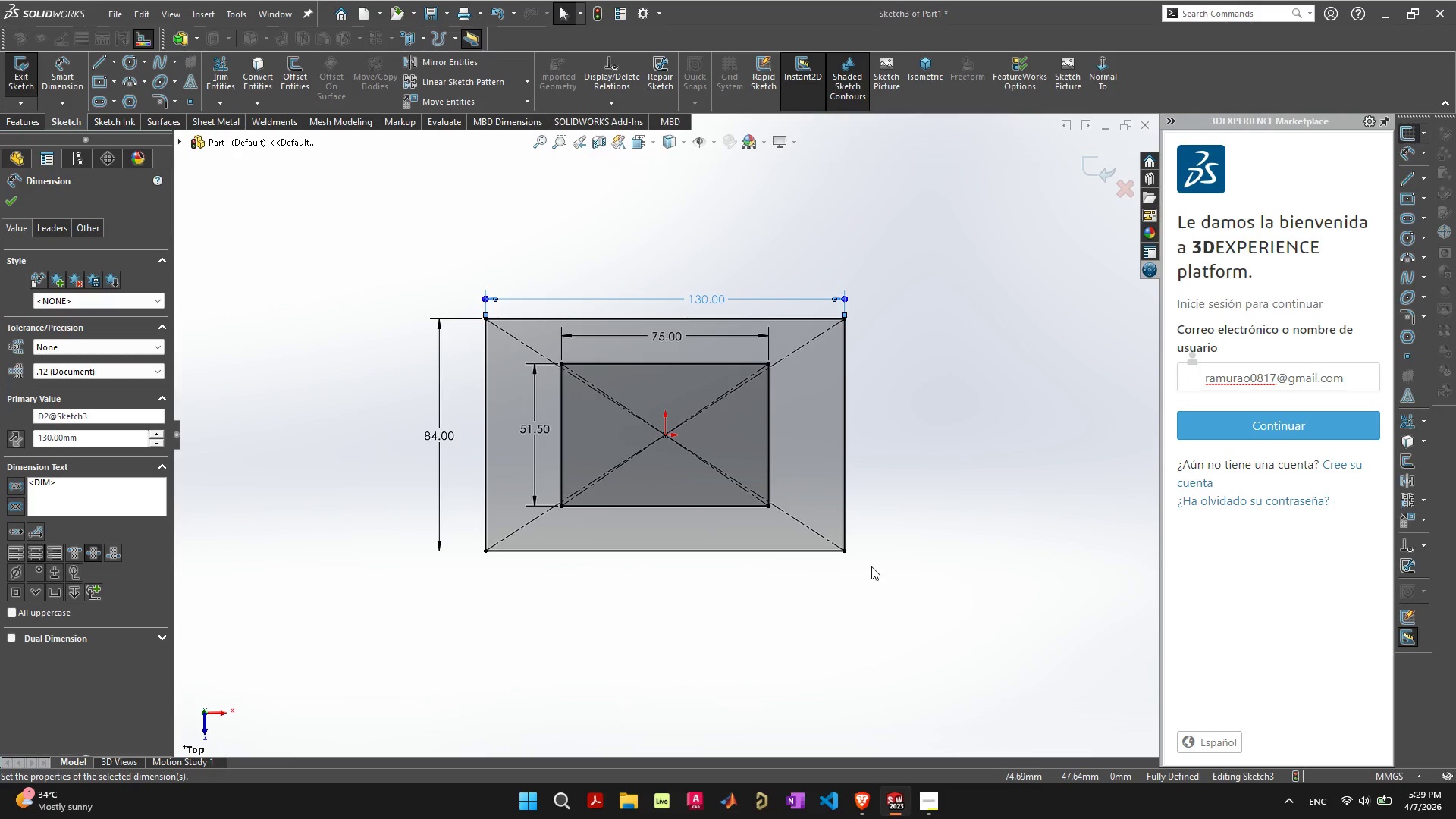 
key(Escape)
 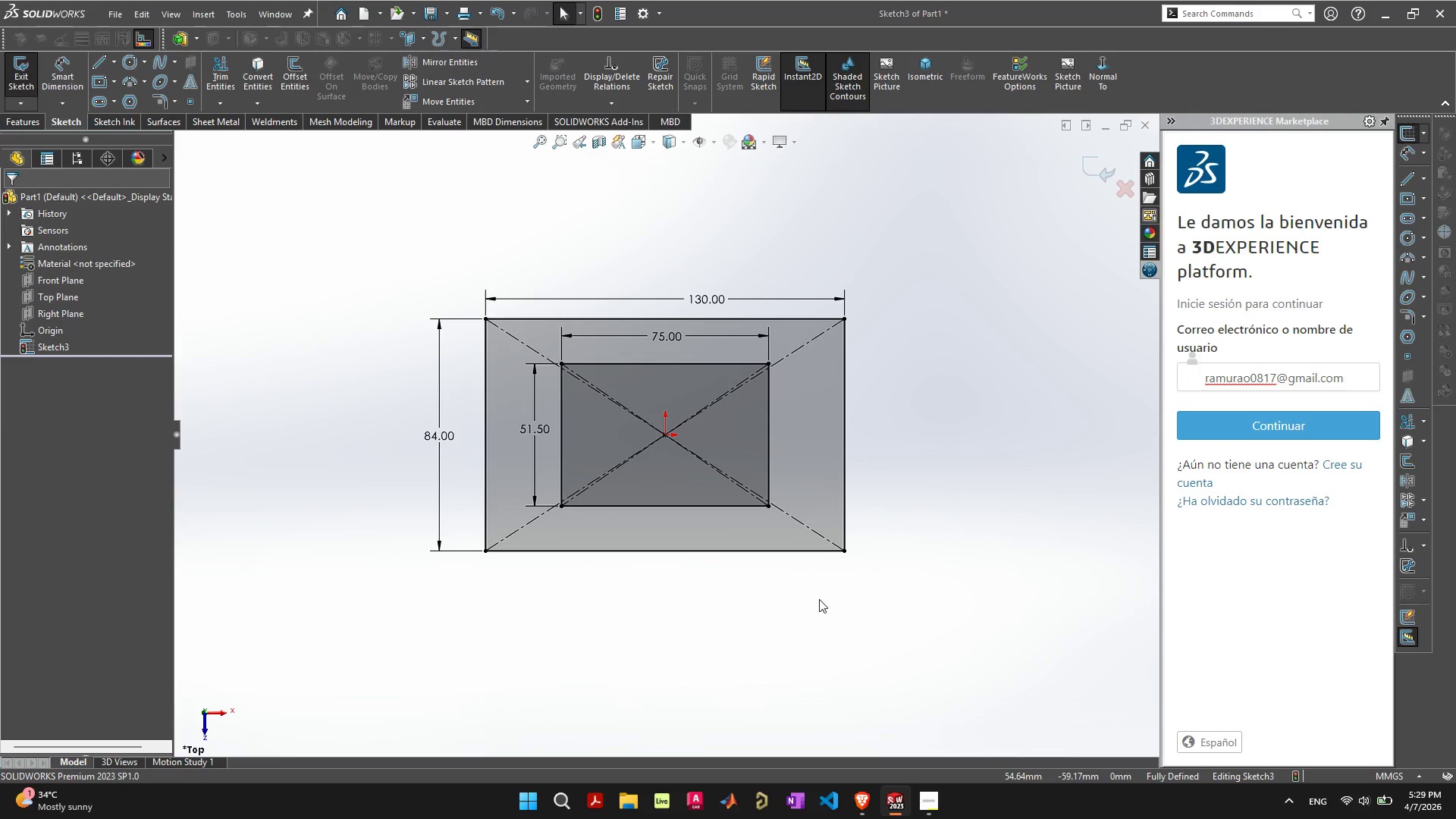 
left_click([783, 592])
 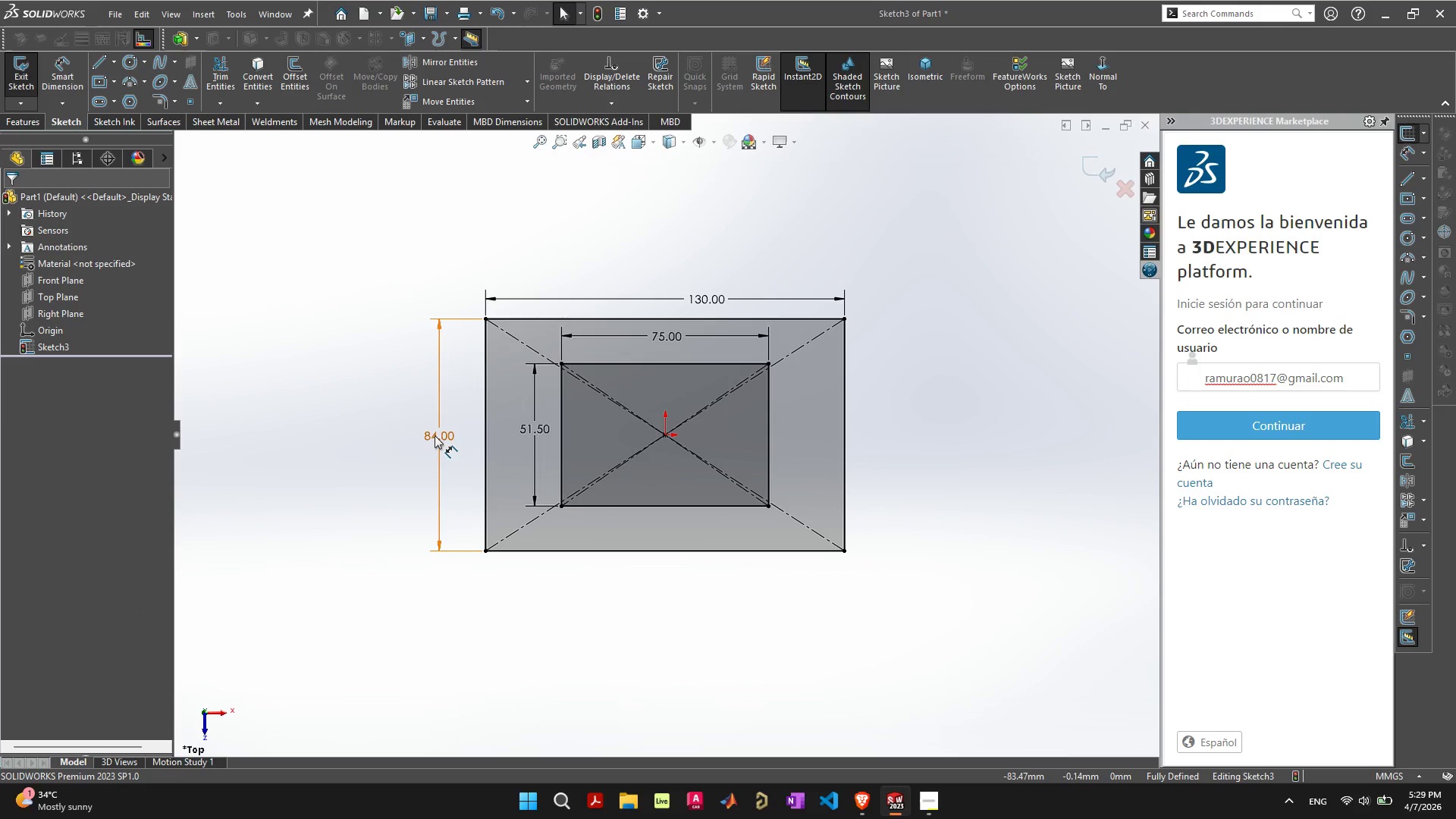 
left_click_drag(start_coordinate=[428, 429], to_coordinate=[356, 432])
 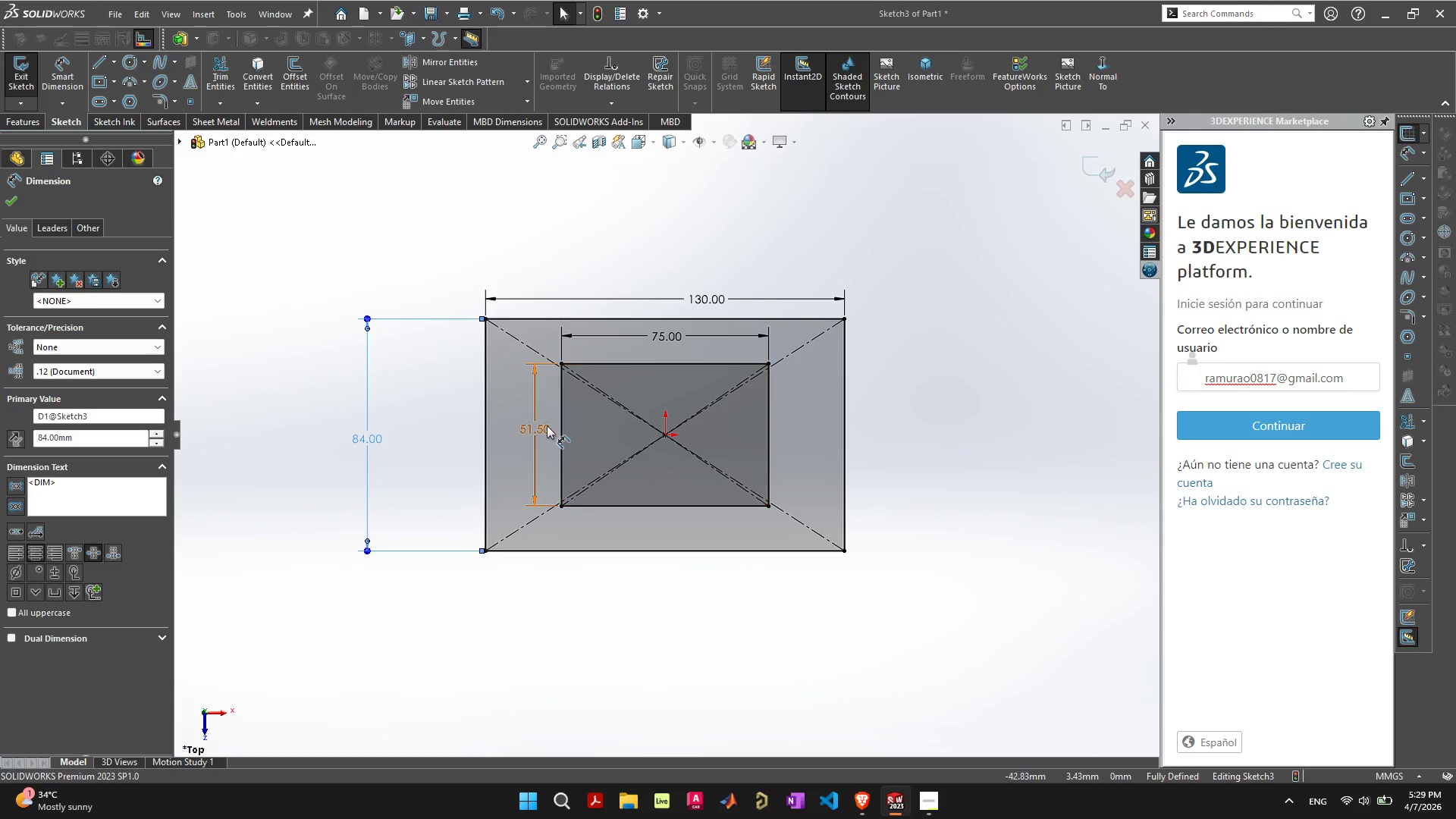 
left_click_drag(start_coordinate=[538, 428], to_coordinate=[409, 430])
 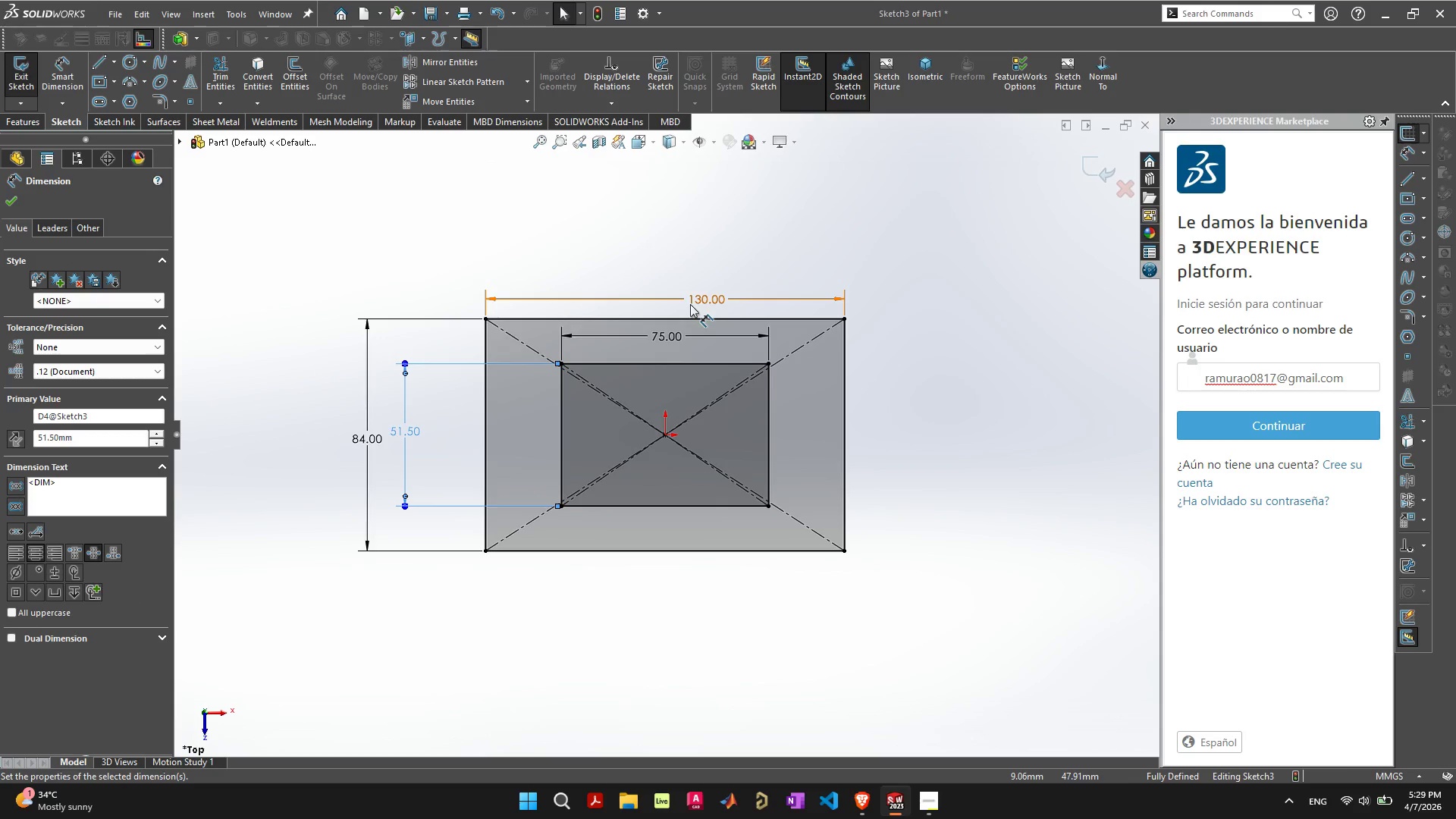 
left_click_drag(start_coordinate=[690, 300], to_coordinate=[642, 253])
 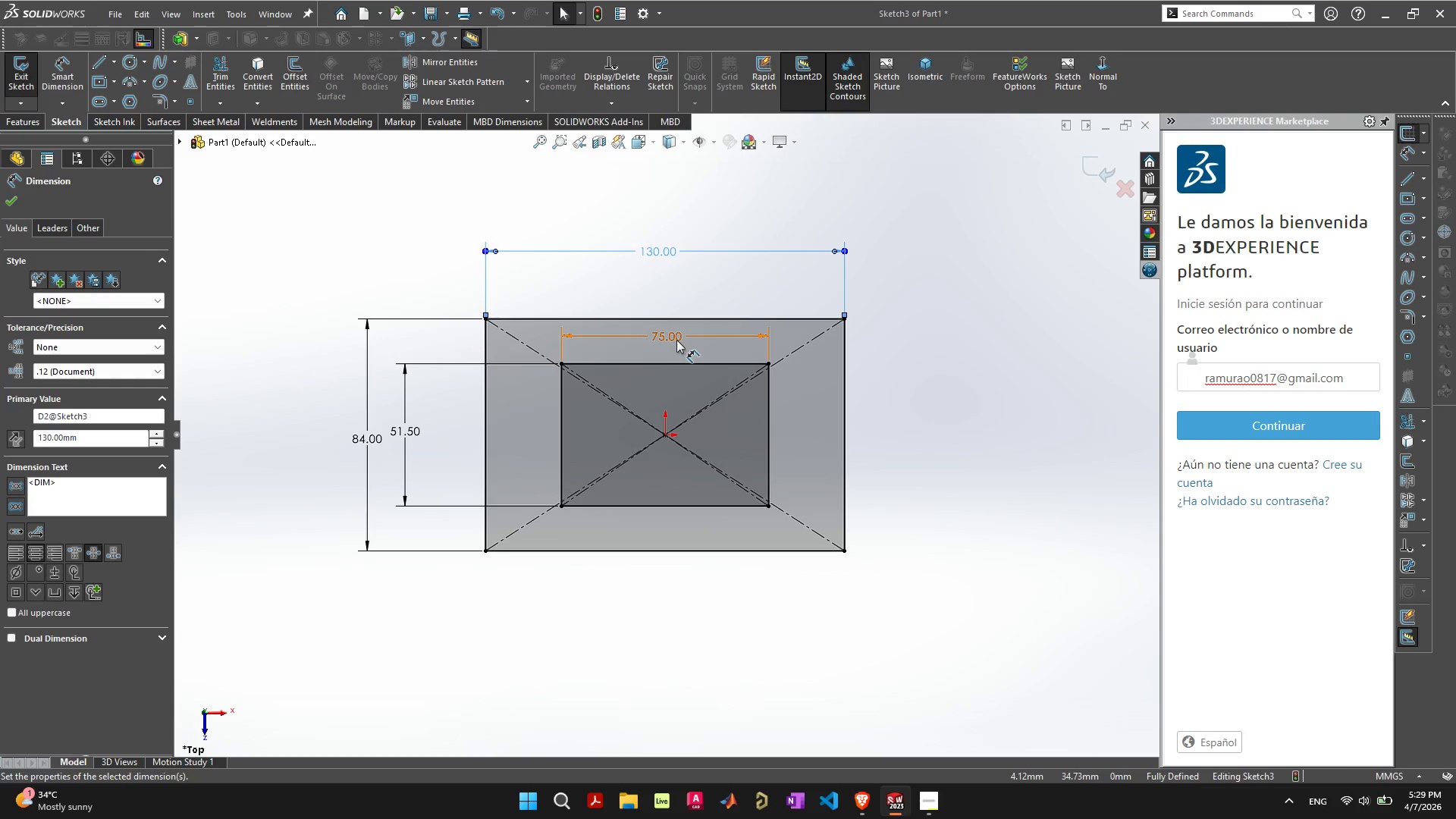 
left_click_drag(start_coordinate=[675, 337], to_coordinate=[674, 291])
 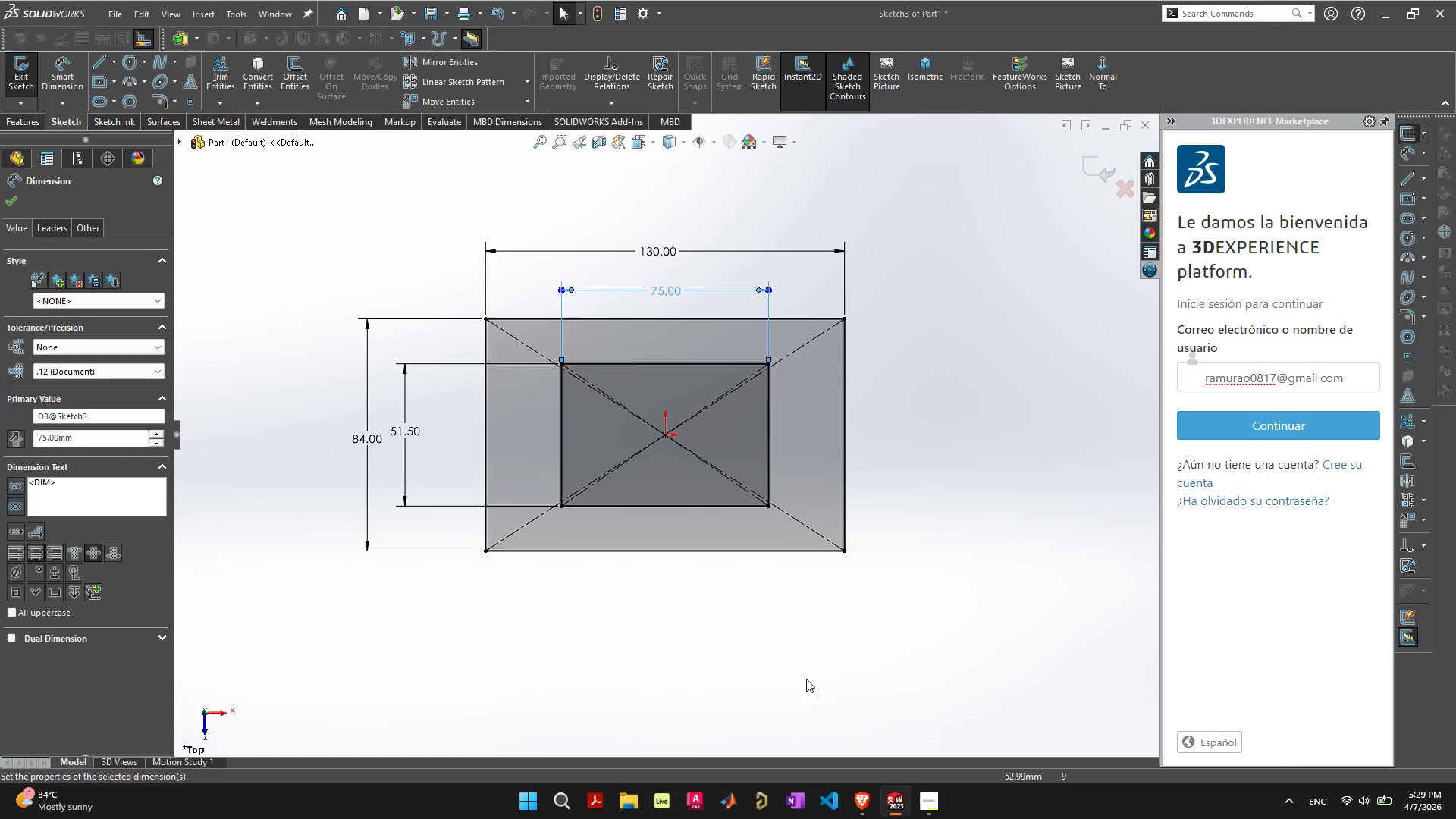 
left_click([852, 705])
 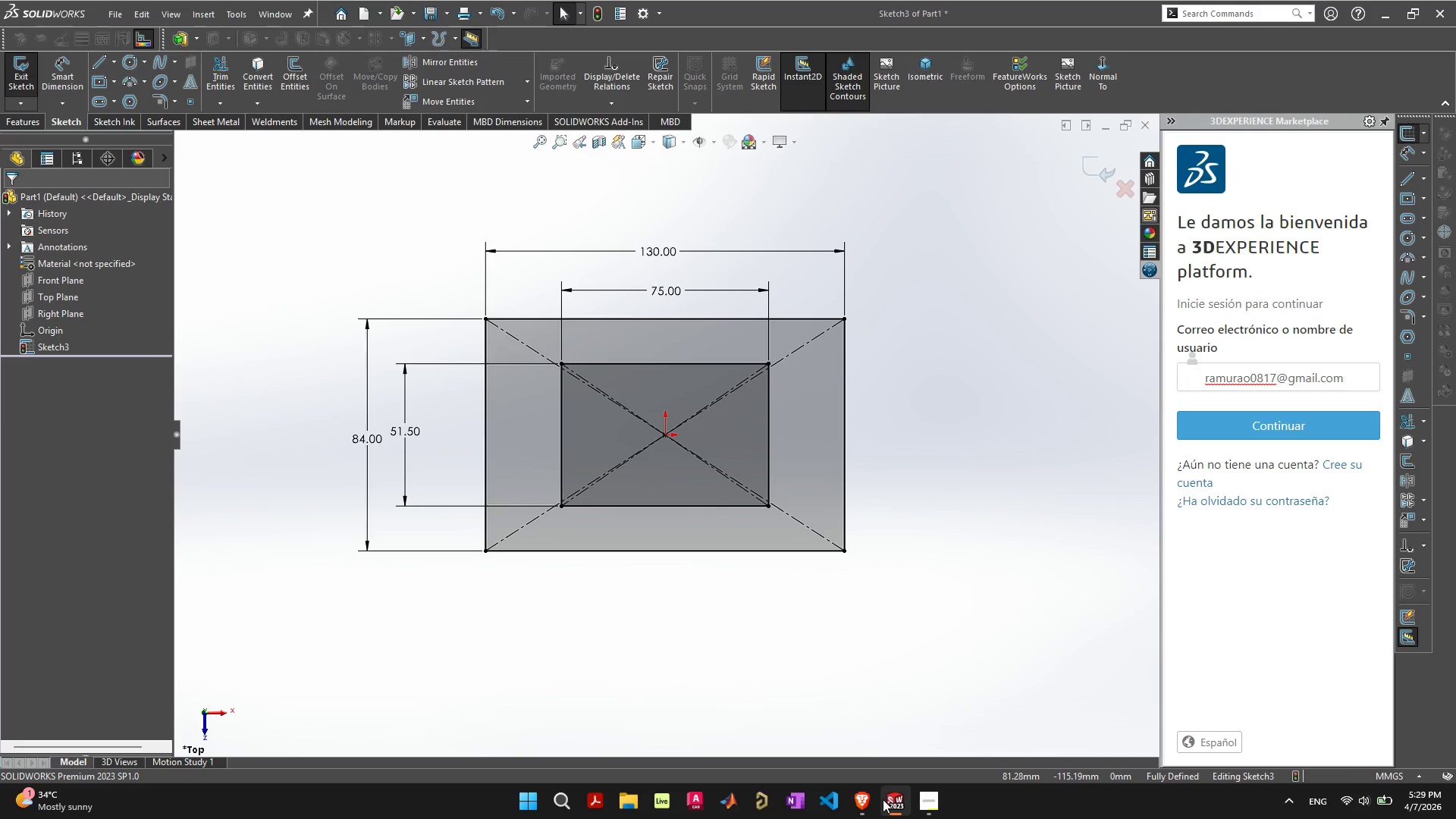 
left_click([871, 801])
 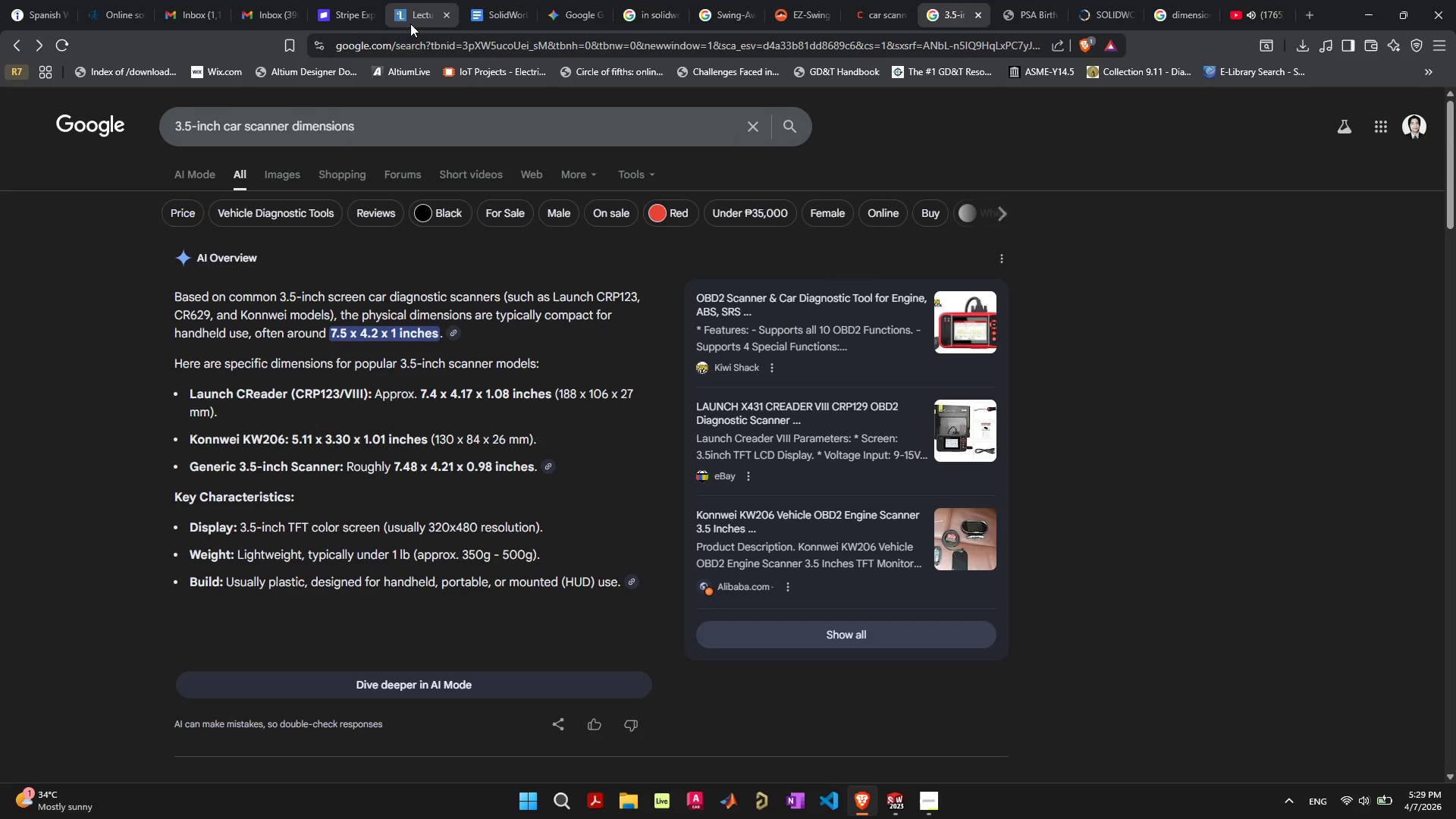 
left_click([488, 18])
 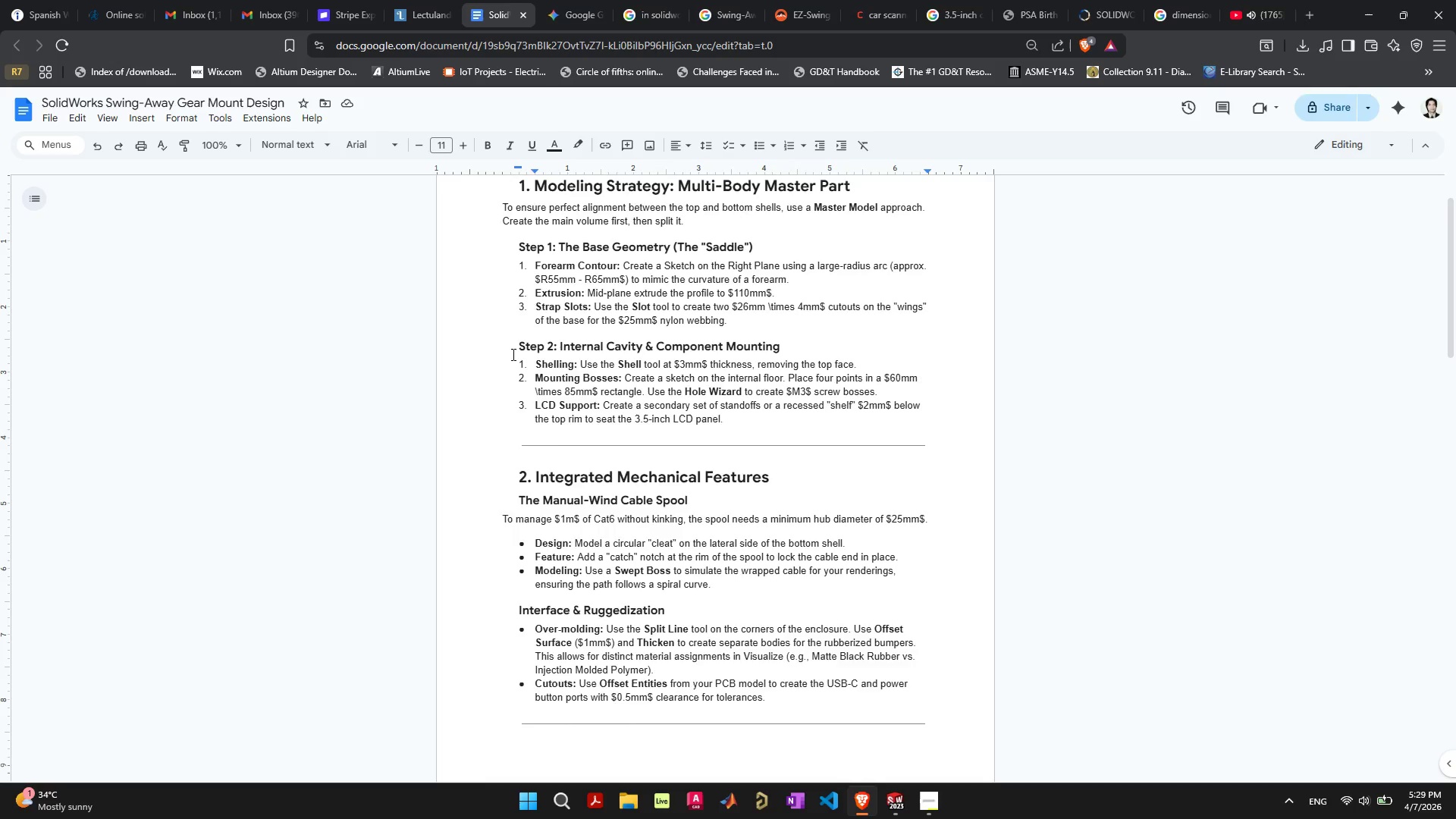 
scroll: coordinate [519, 357], scroll_direction: up, amount: 5.0
 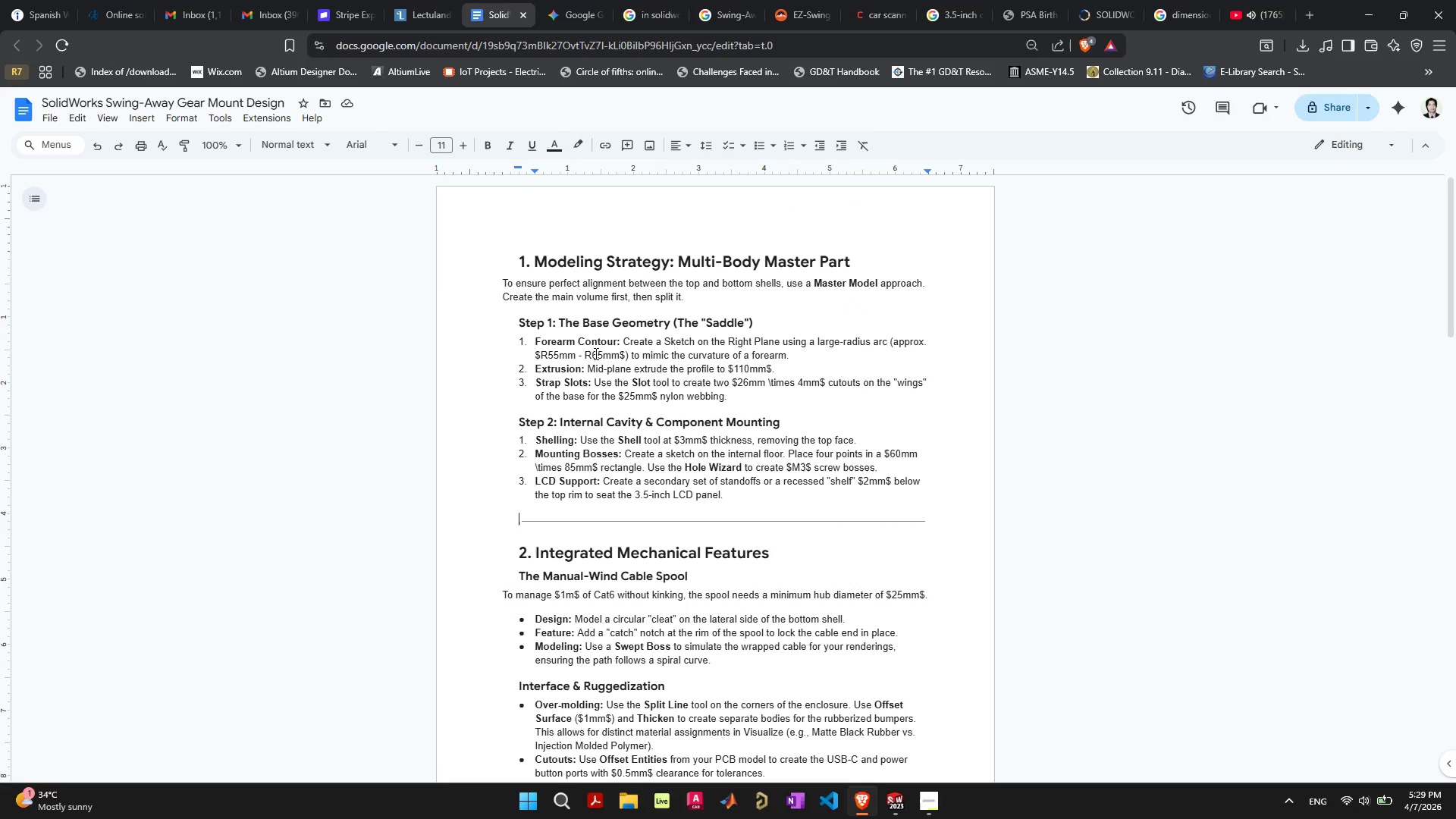 
left_click([595, 353])
 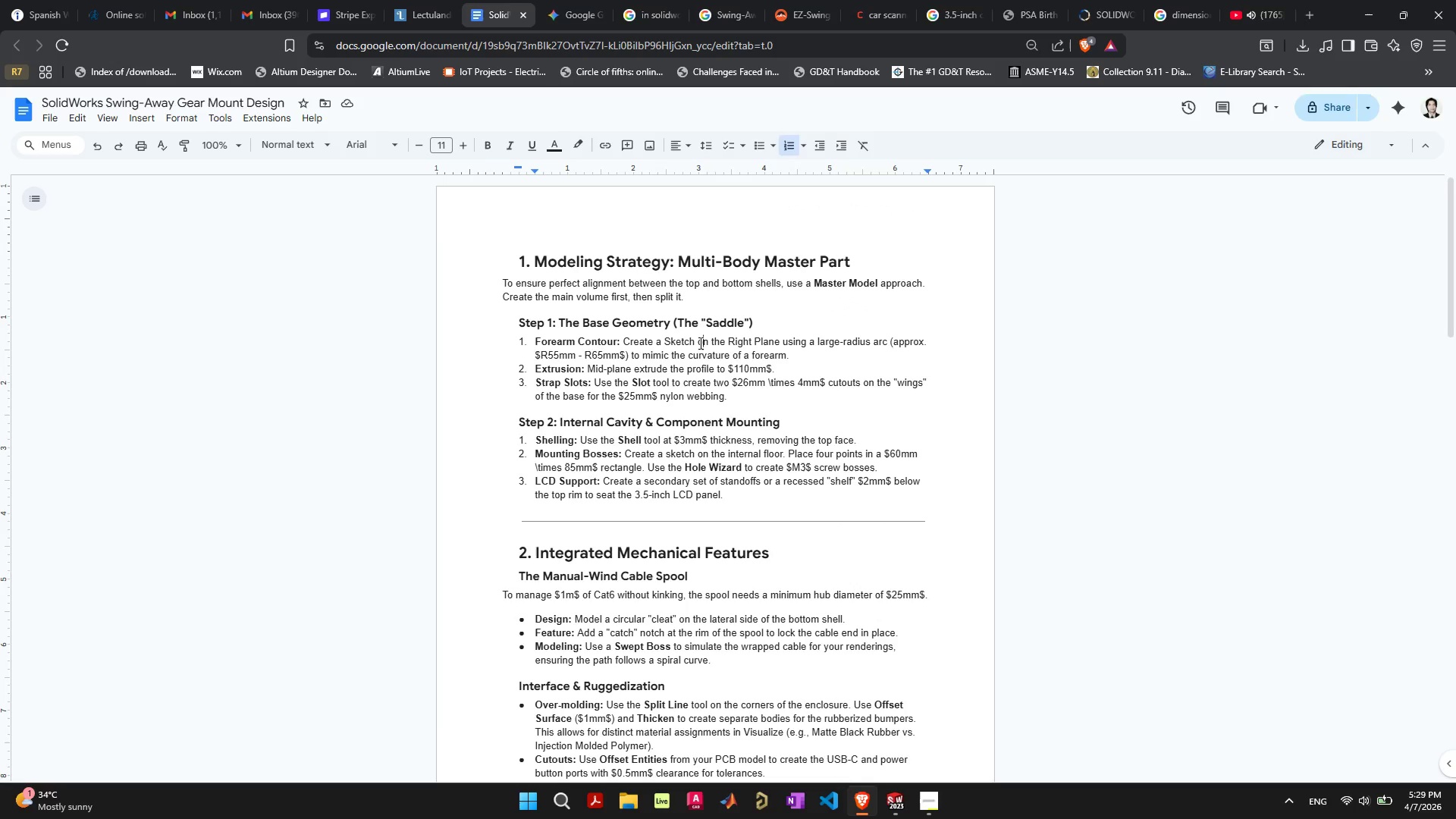 
double_click([648, 372])
 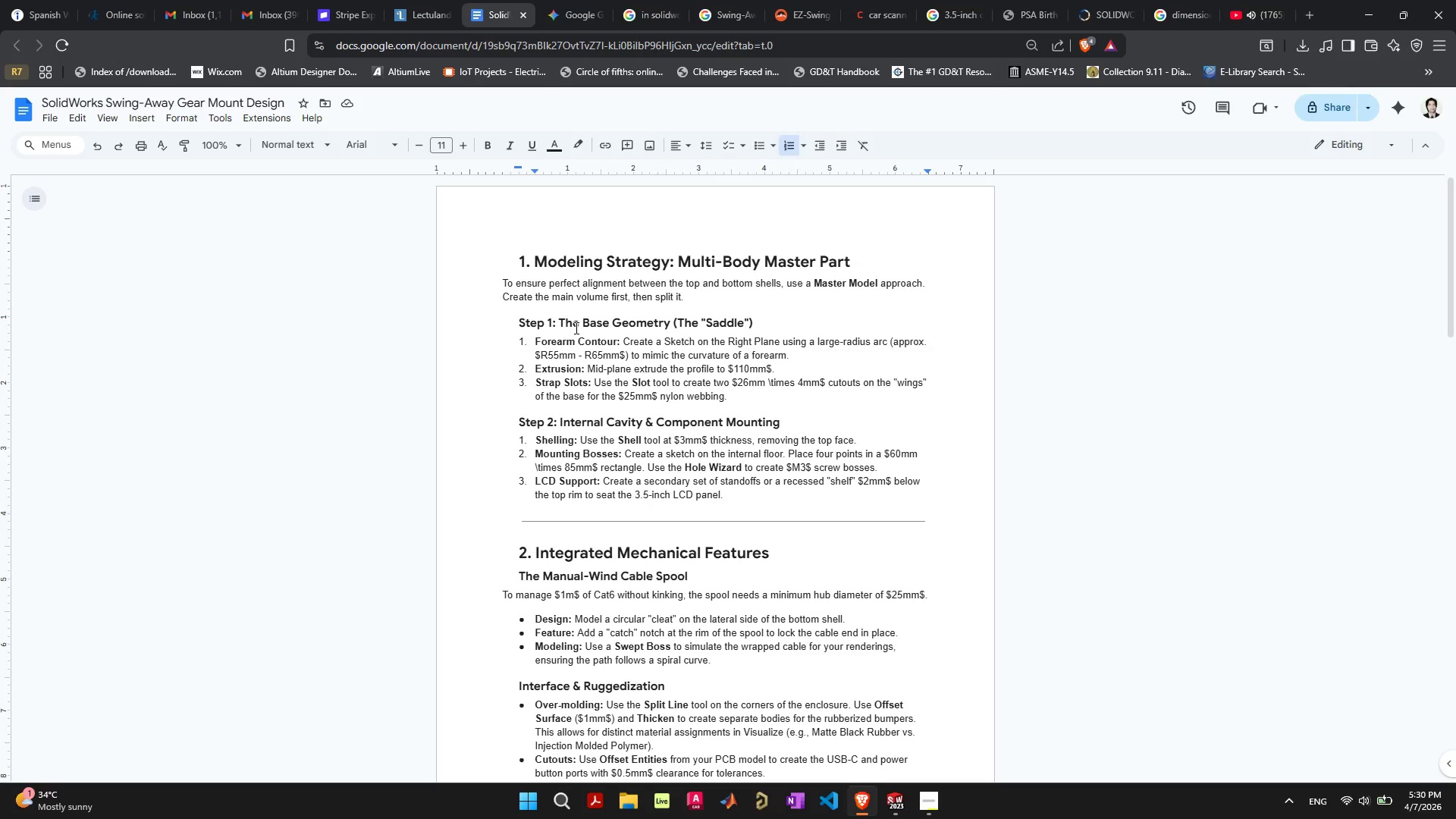 
left_click([576, 322])
 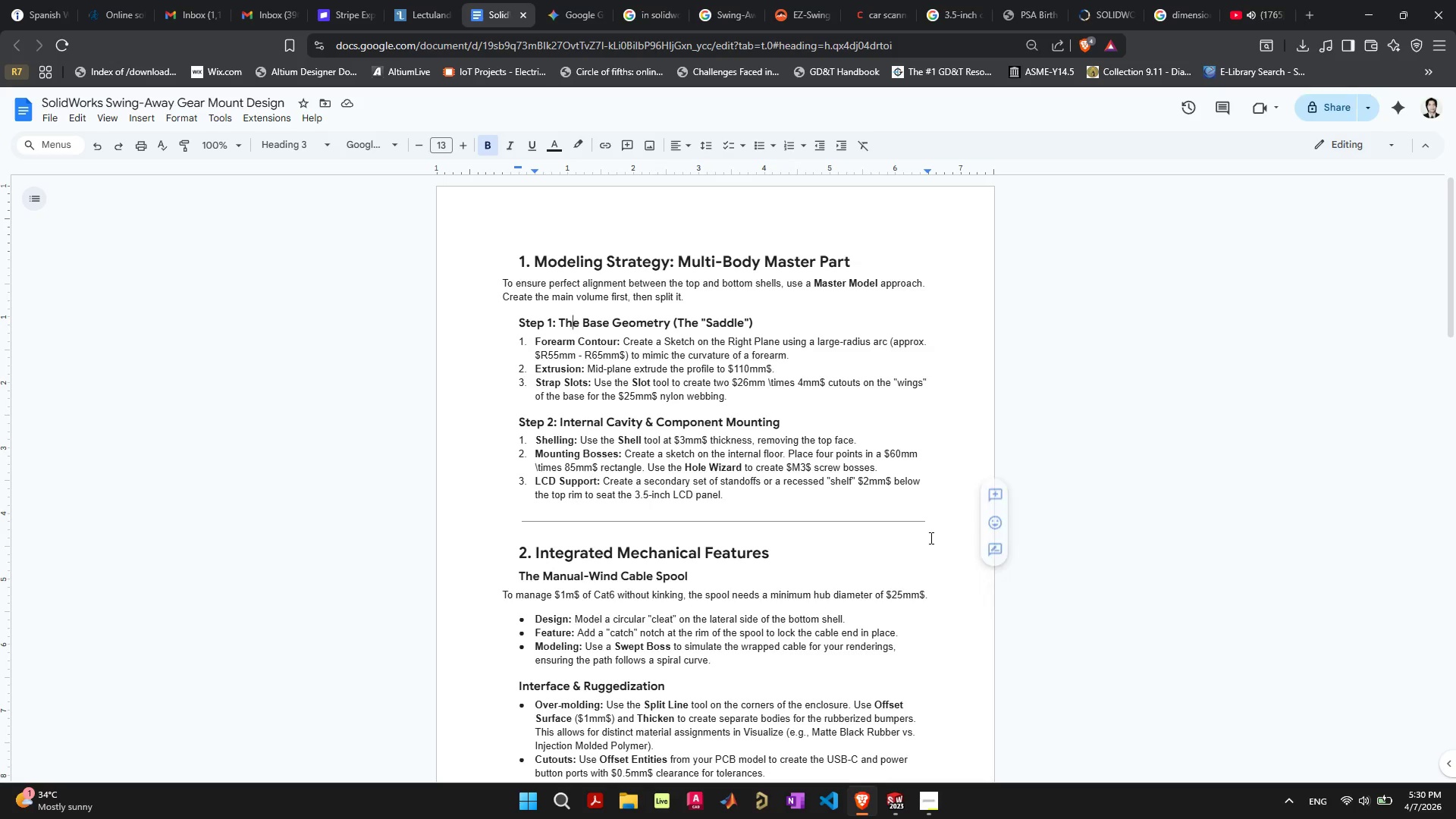 
key(Alt+AltLeft)
 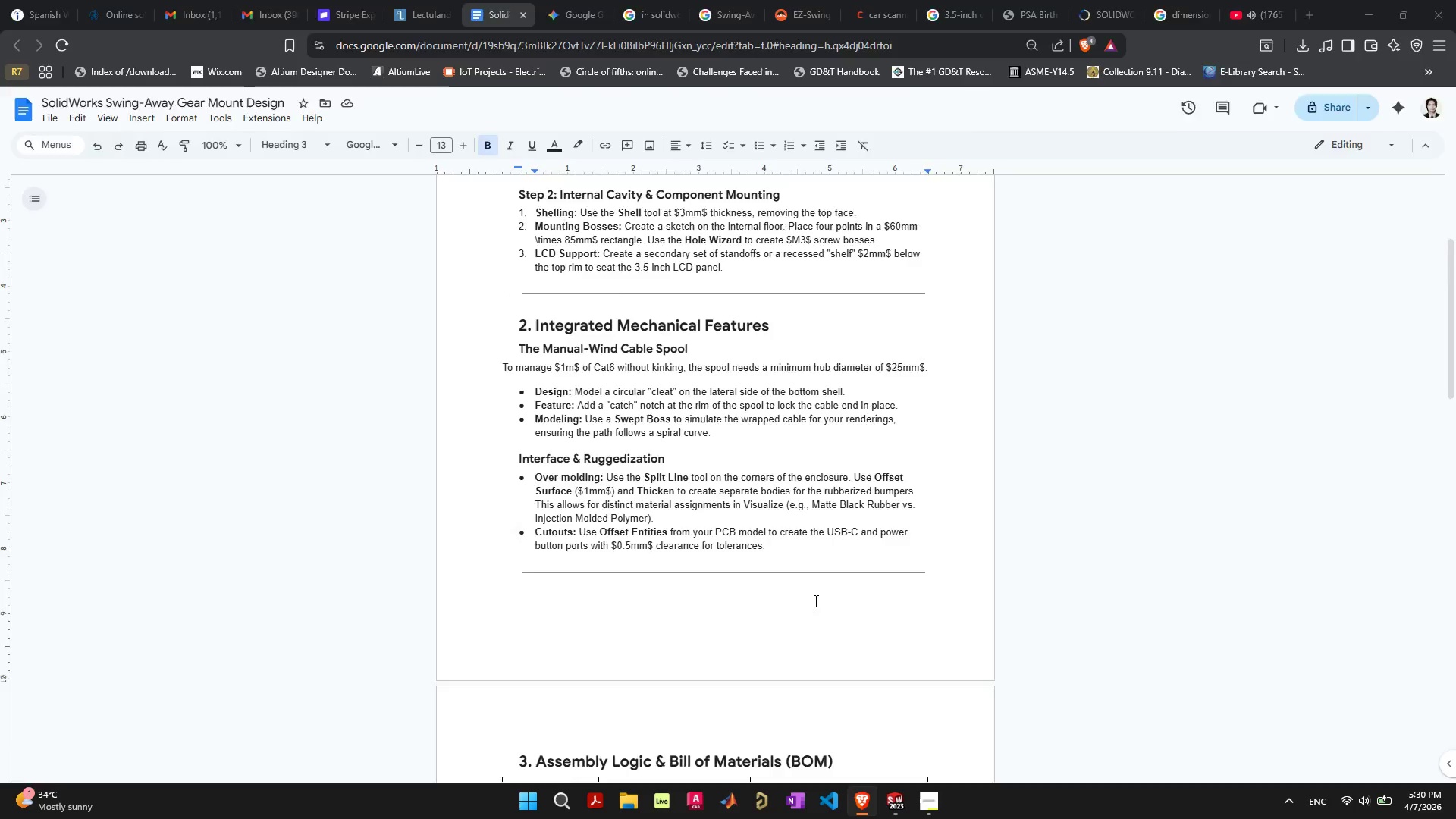 
scroll: coordinate [814, 601], scroll_direction: down, amount: 3.0
 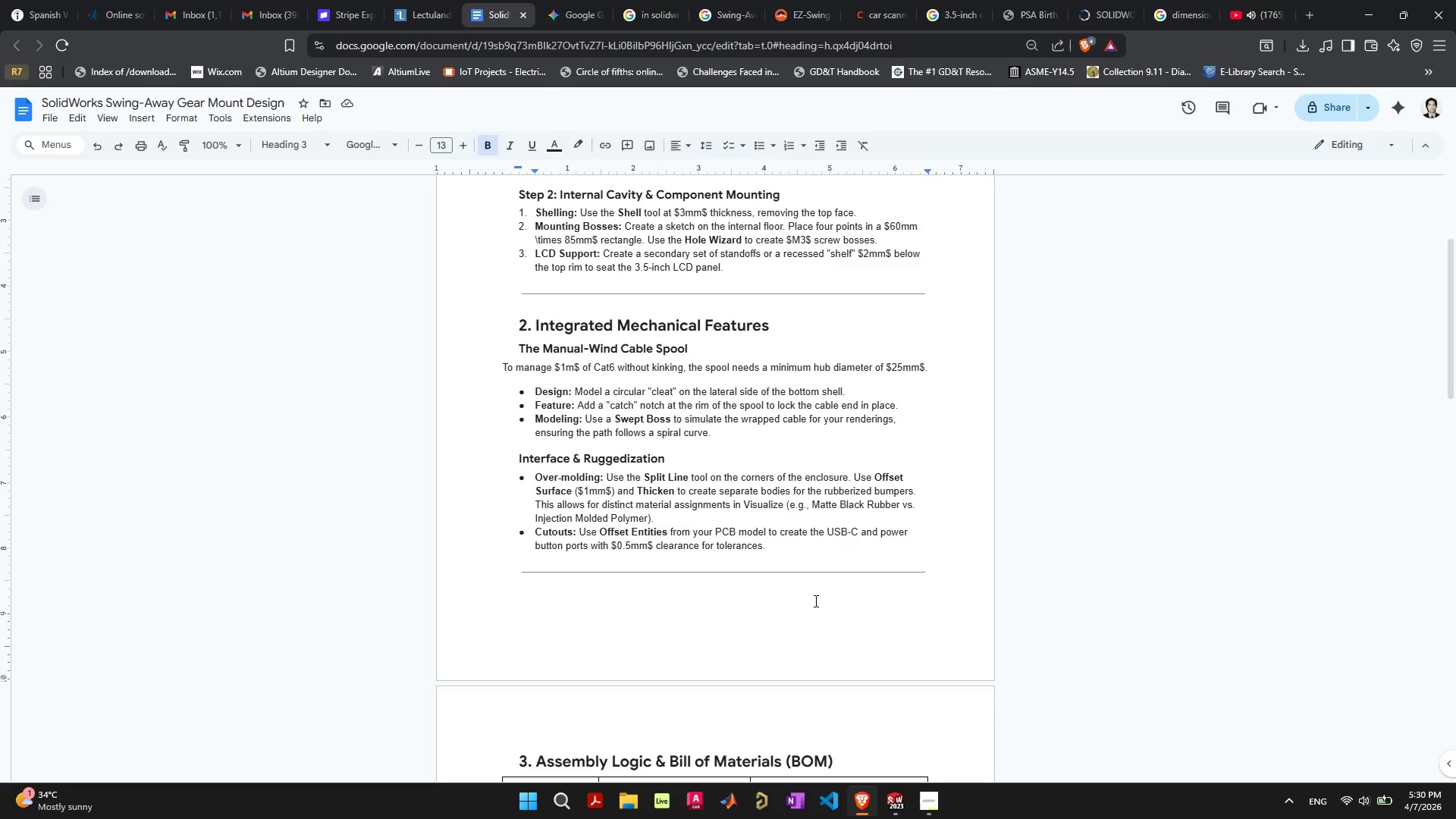 
key(Alt+Tab)
 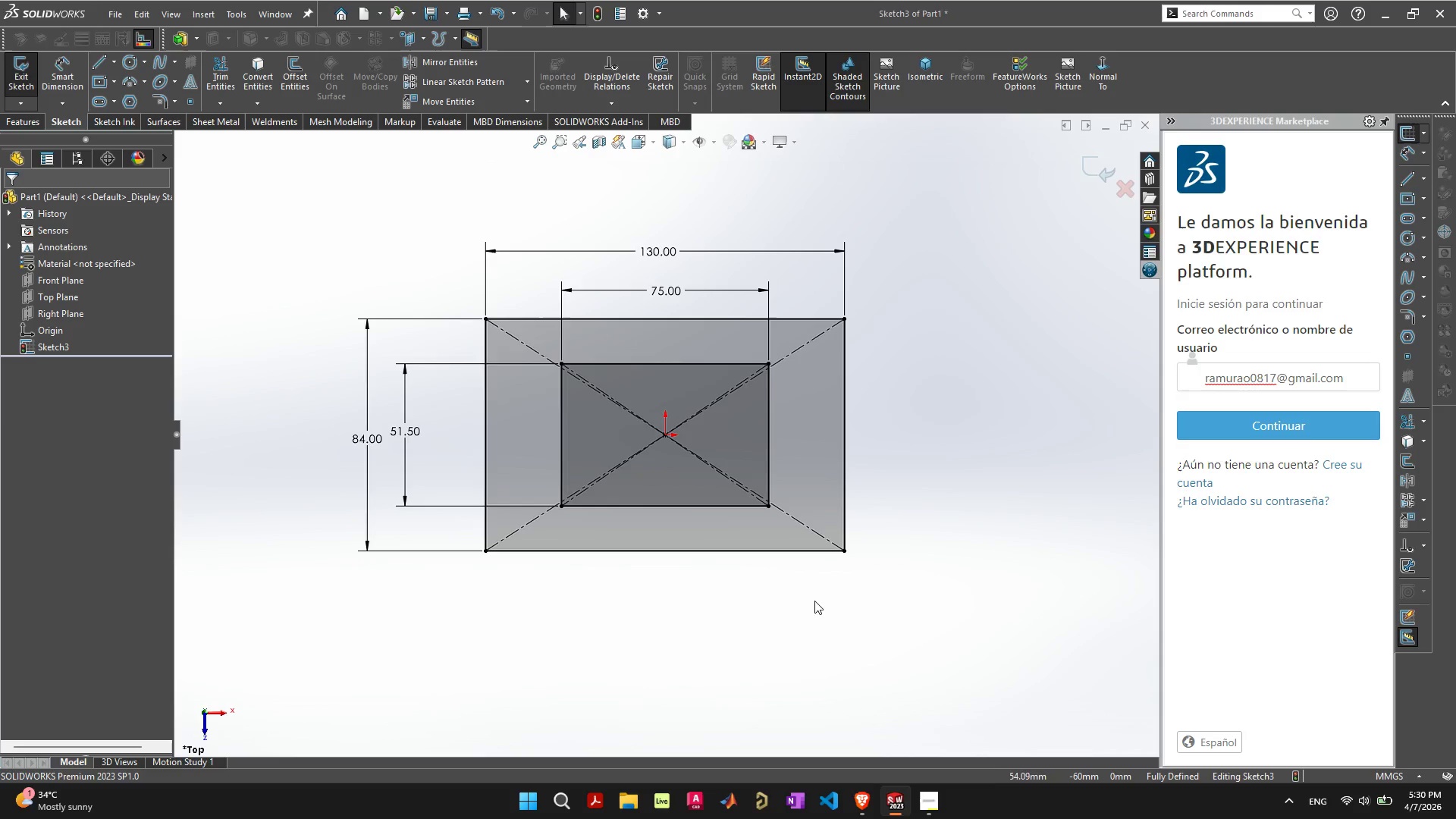 
key(Alt+AltLeft)
 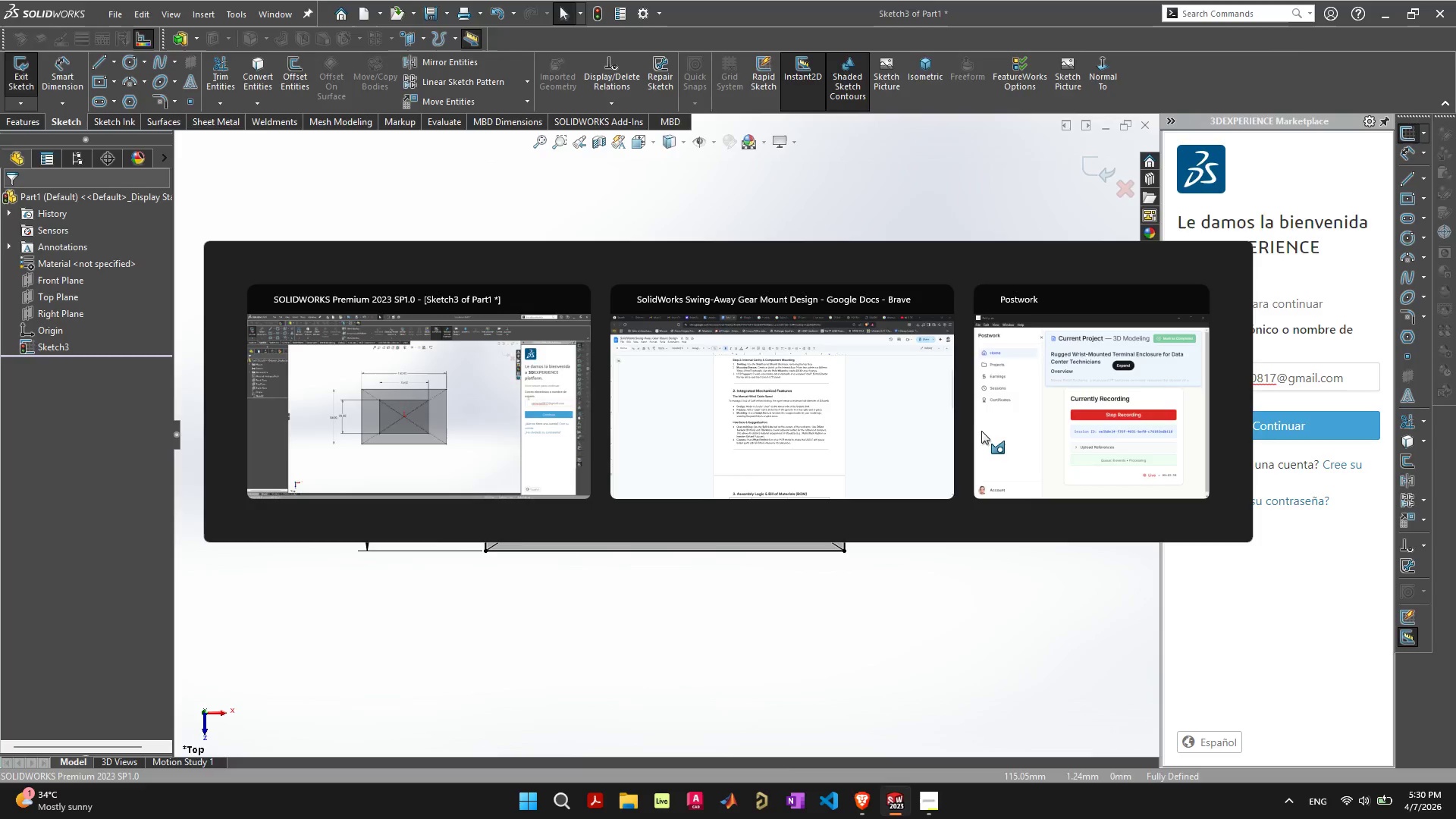 
key(Alt+Tab)
 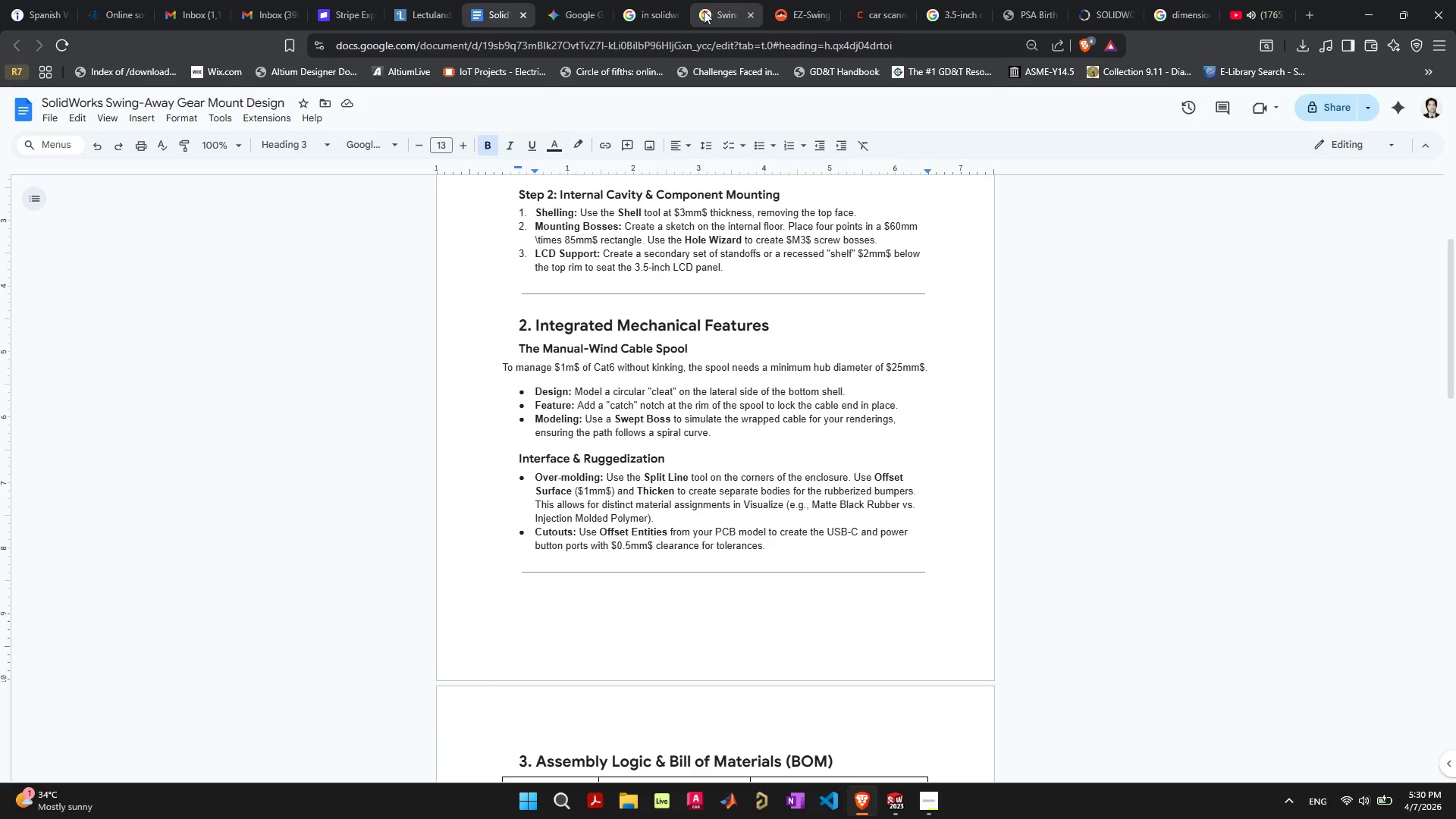 
mouse_move([592, 18])
 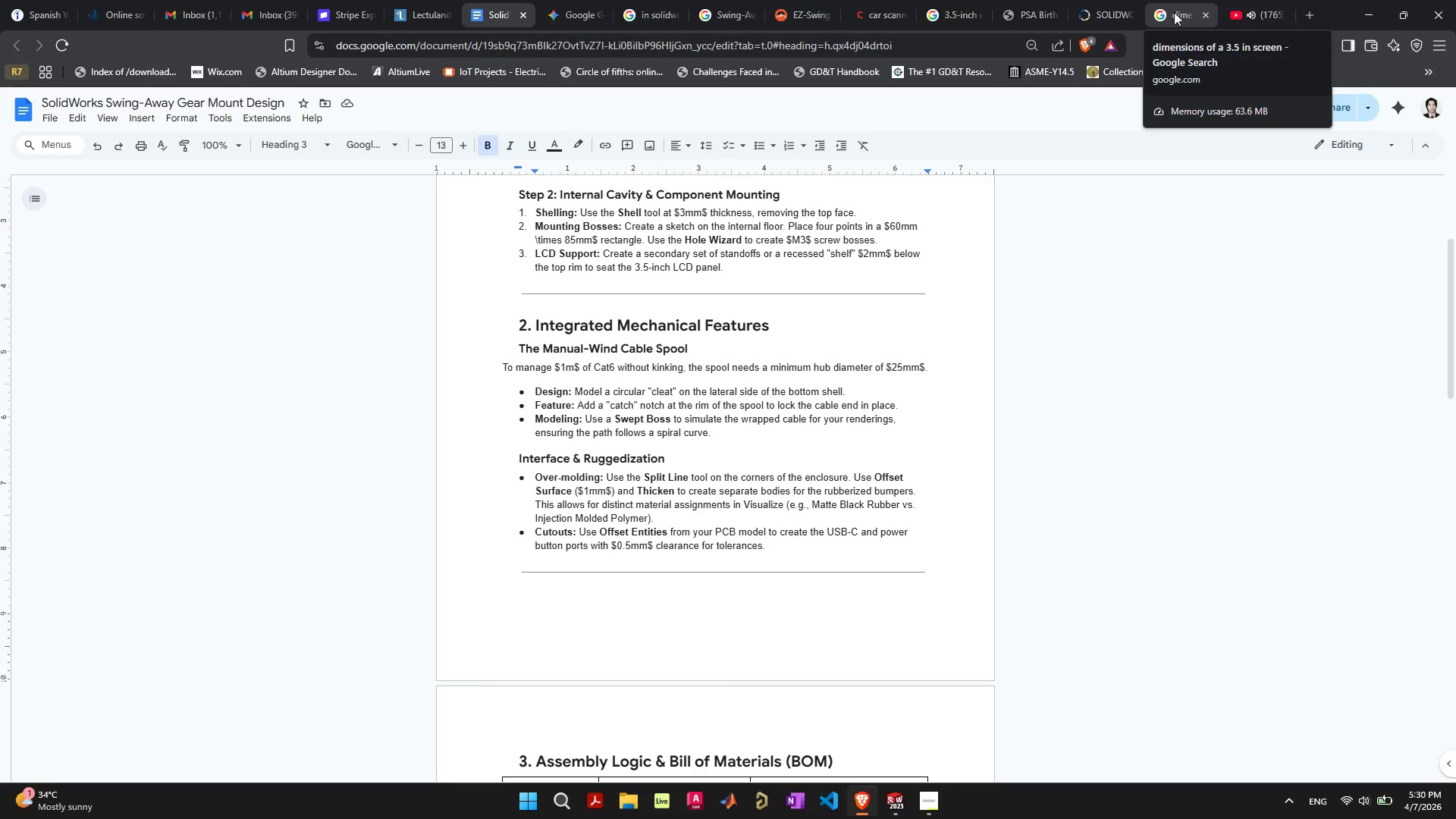 
left_click([1174, 12])
 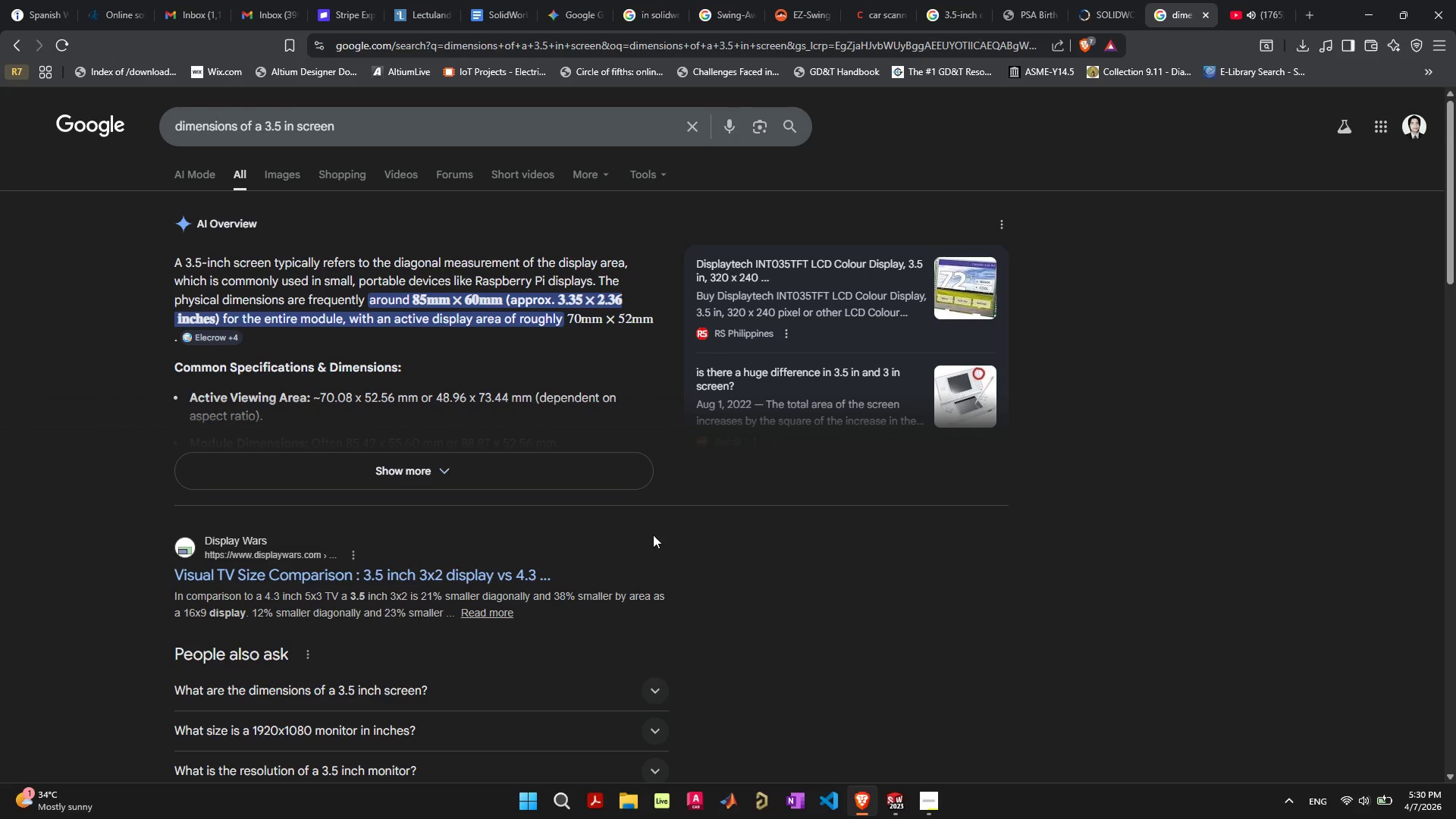 
left_click([497, 466])
 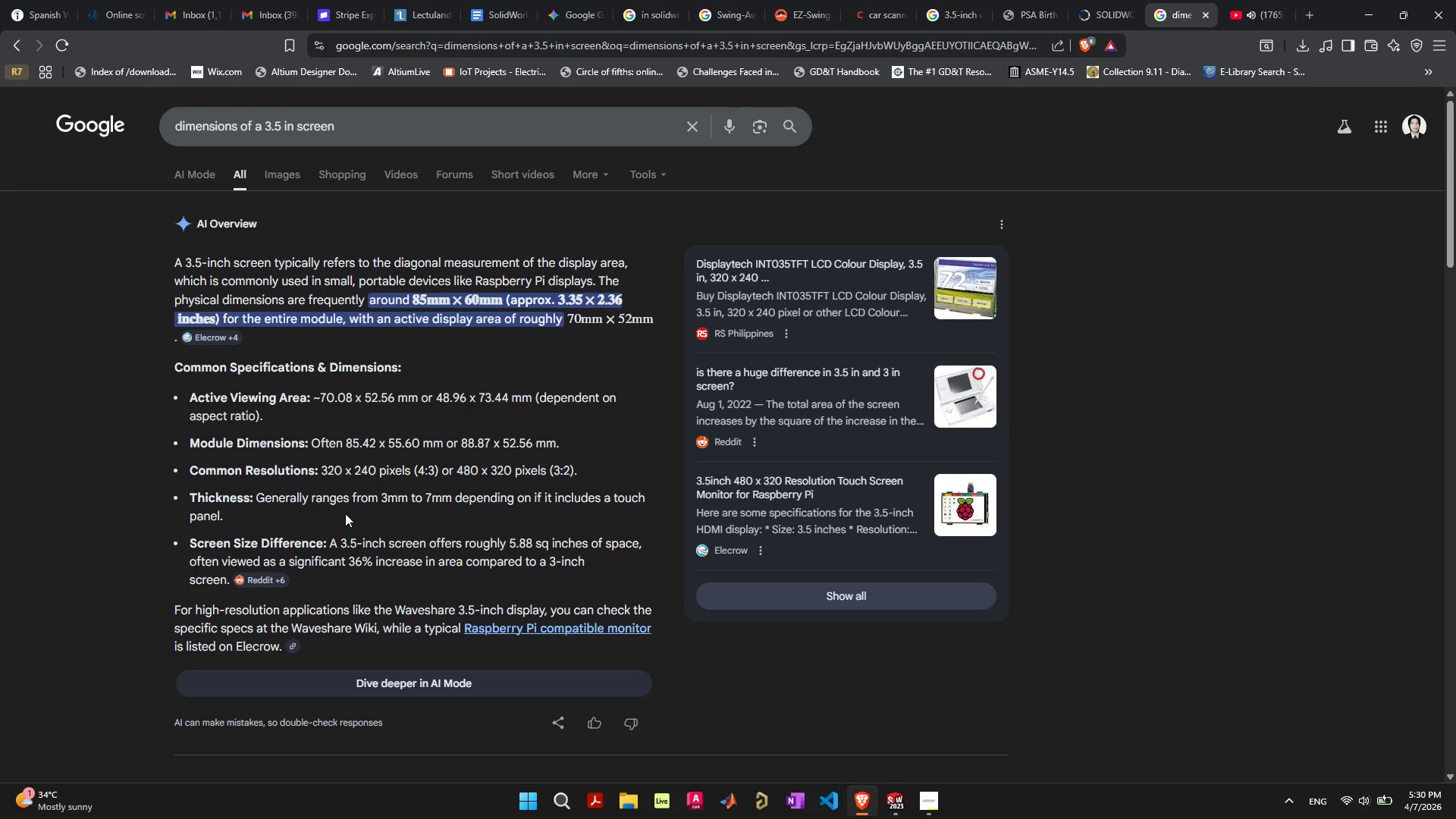 
wait(23.19)
 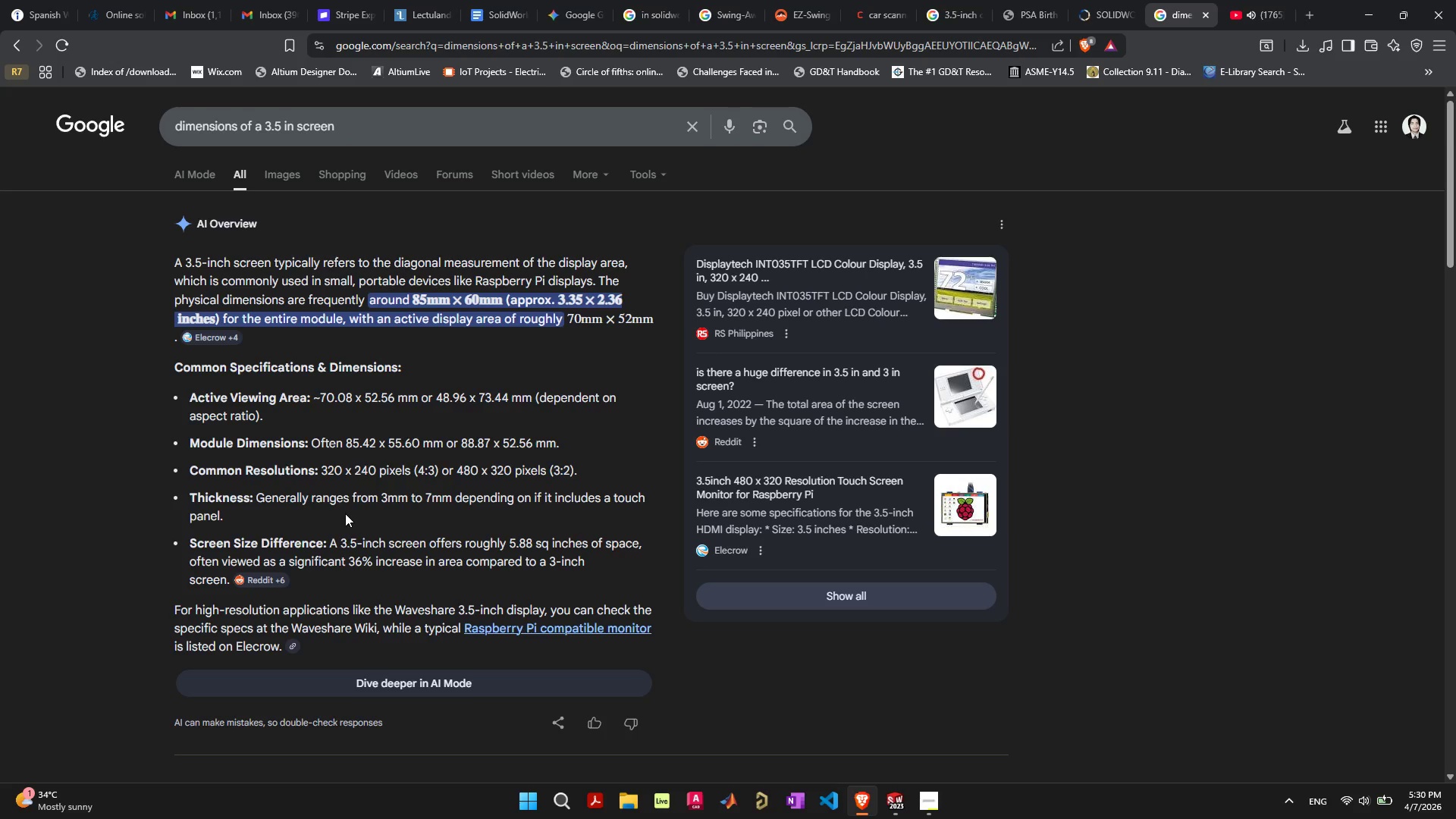 
key(Alt+AltLeft)
 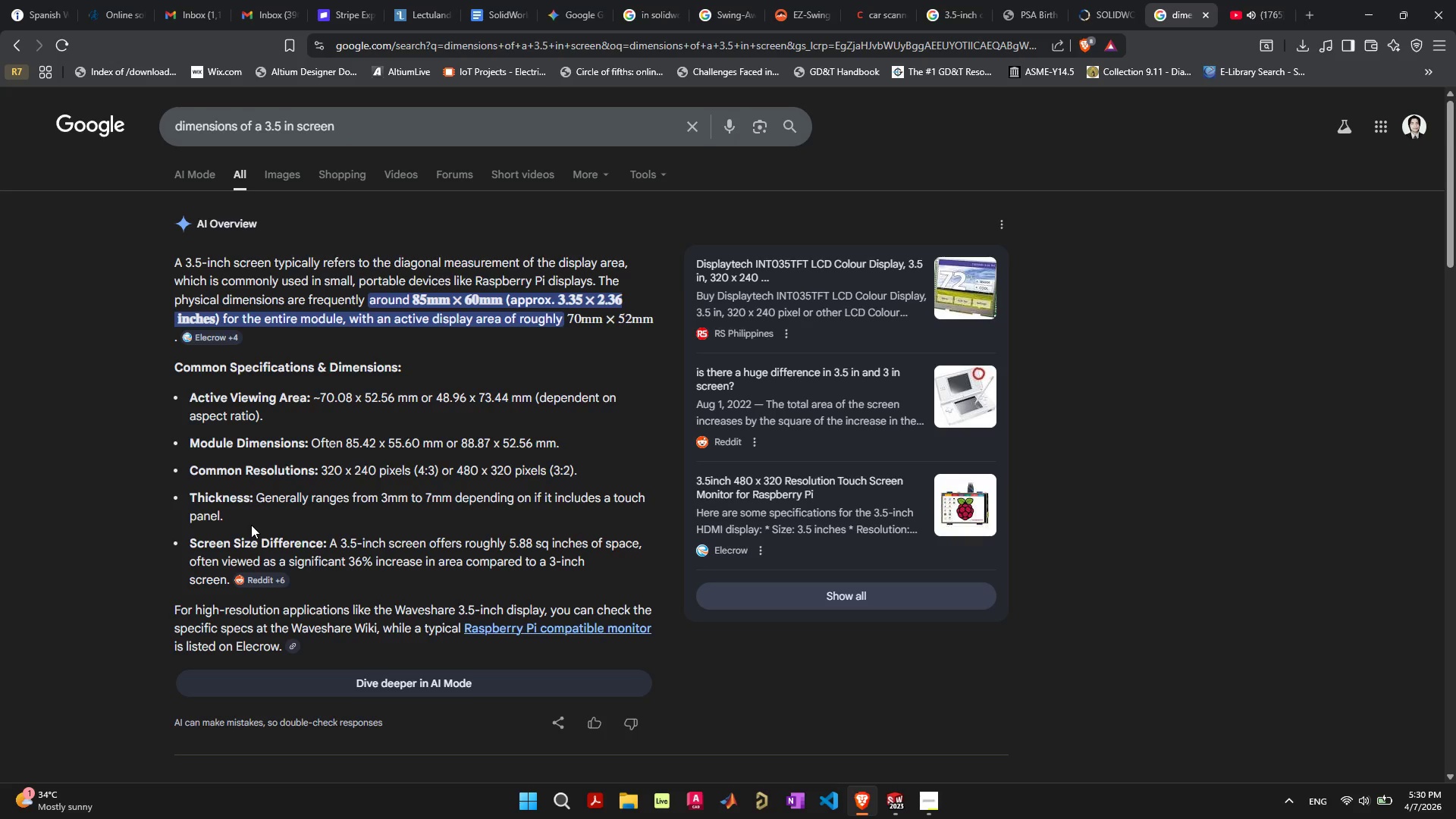 
key(Alt+Tab)
 